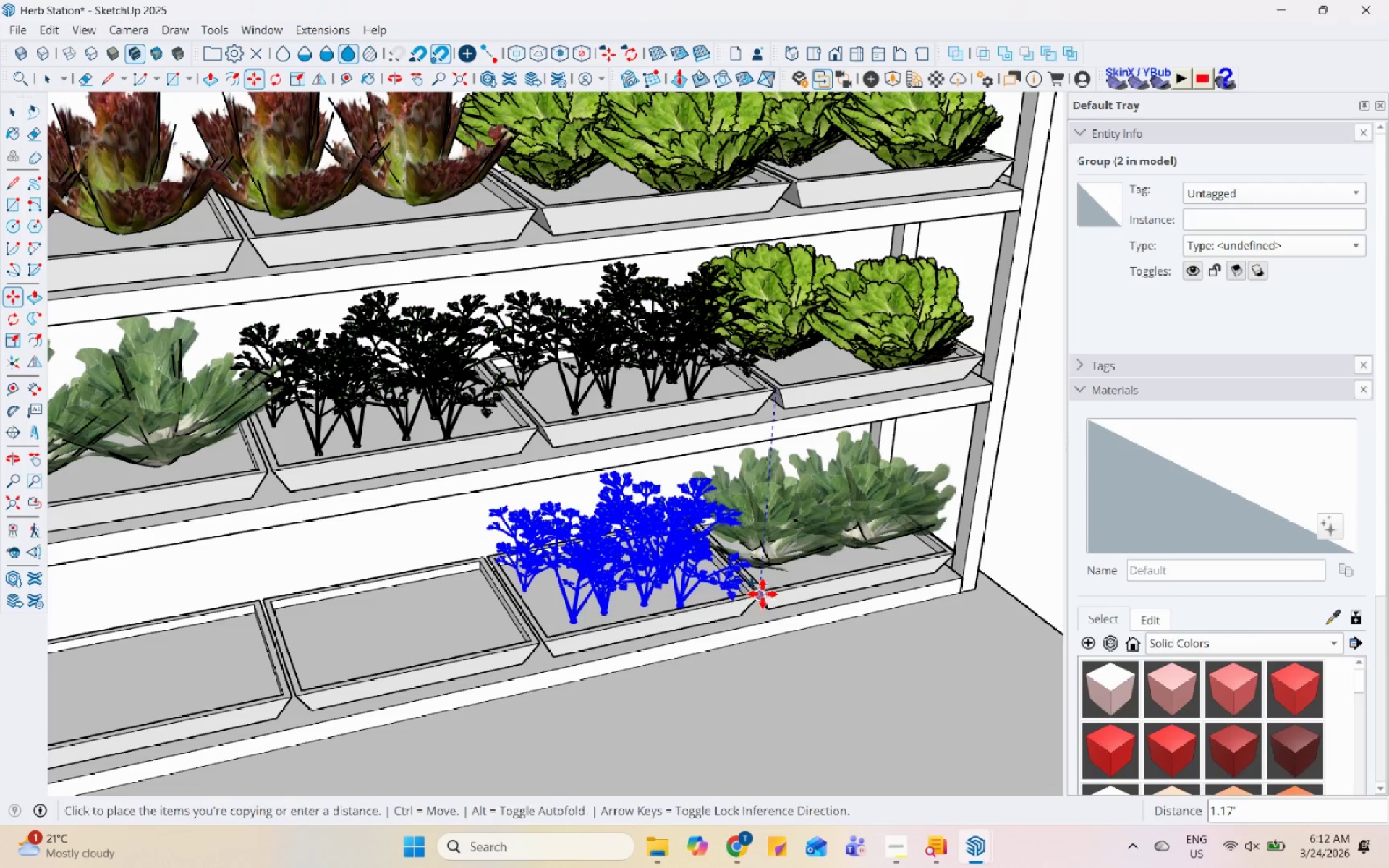 
scroll: coordinate [718, 433], scroll_direction: down, amount: 21.0
 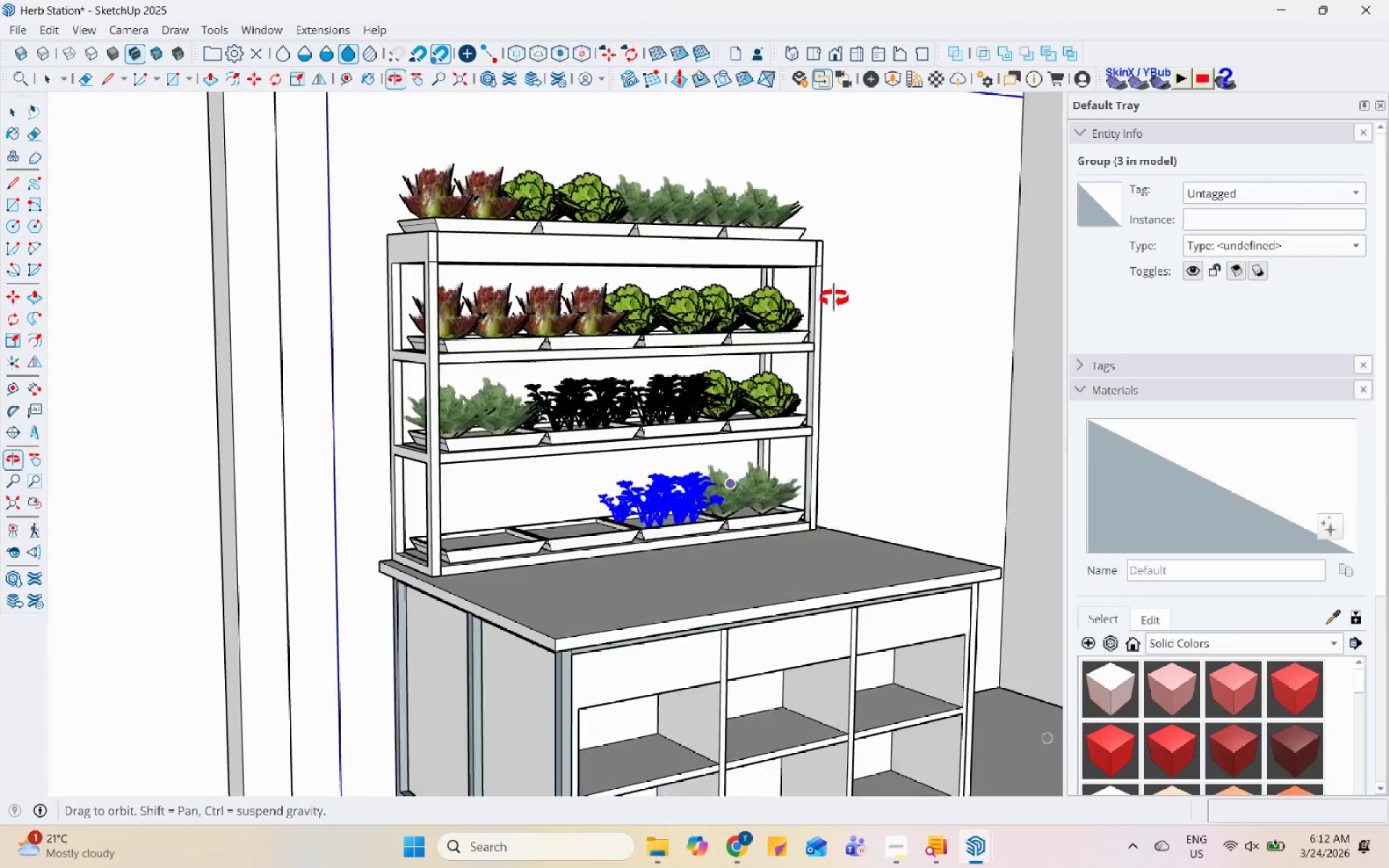 
key(Space)
 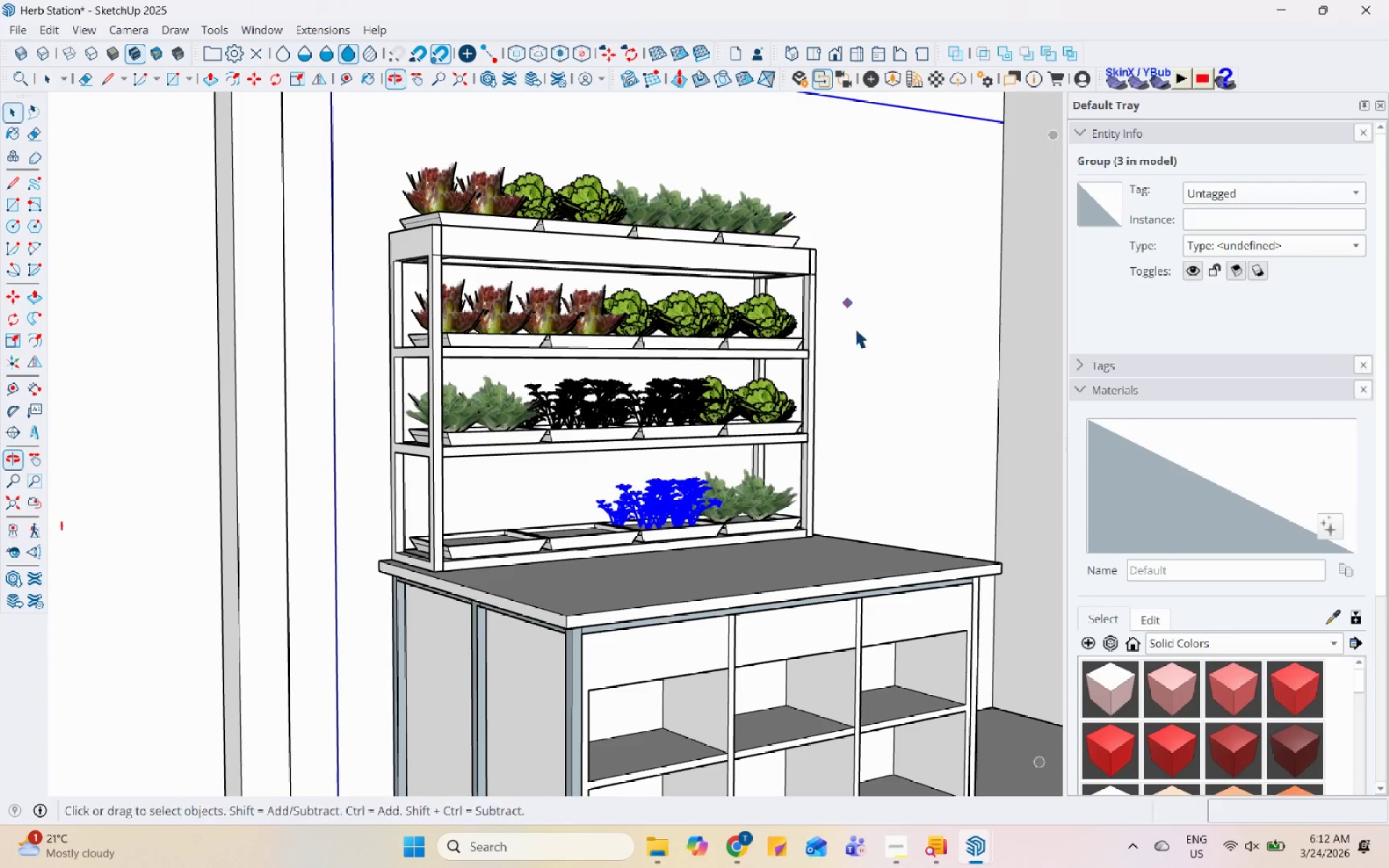 
left_click([857, 328])
 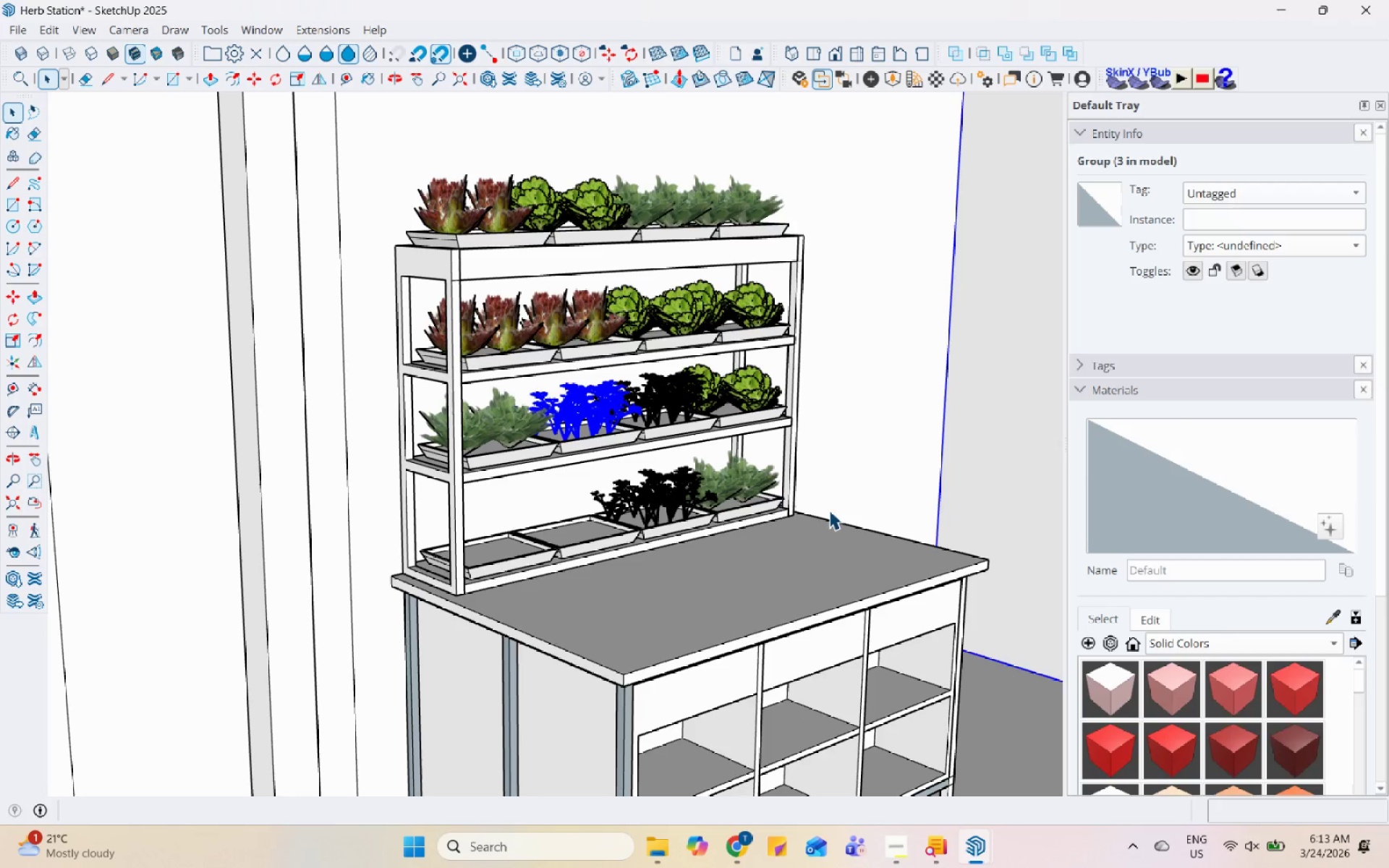 
wait(23.24)
 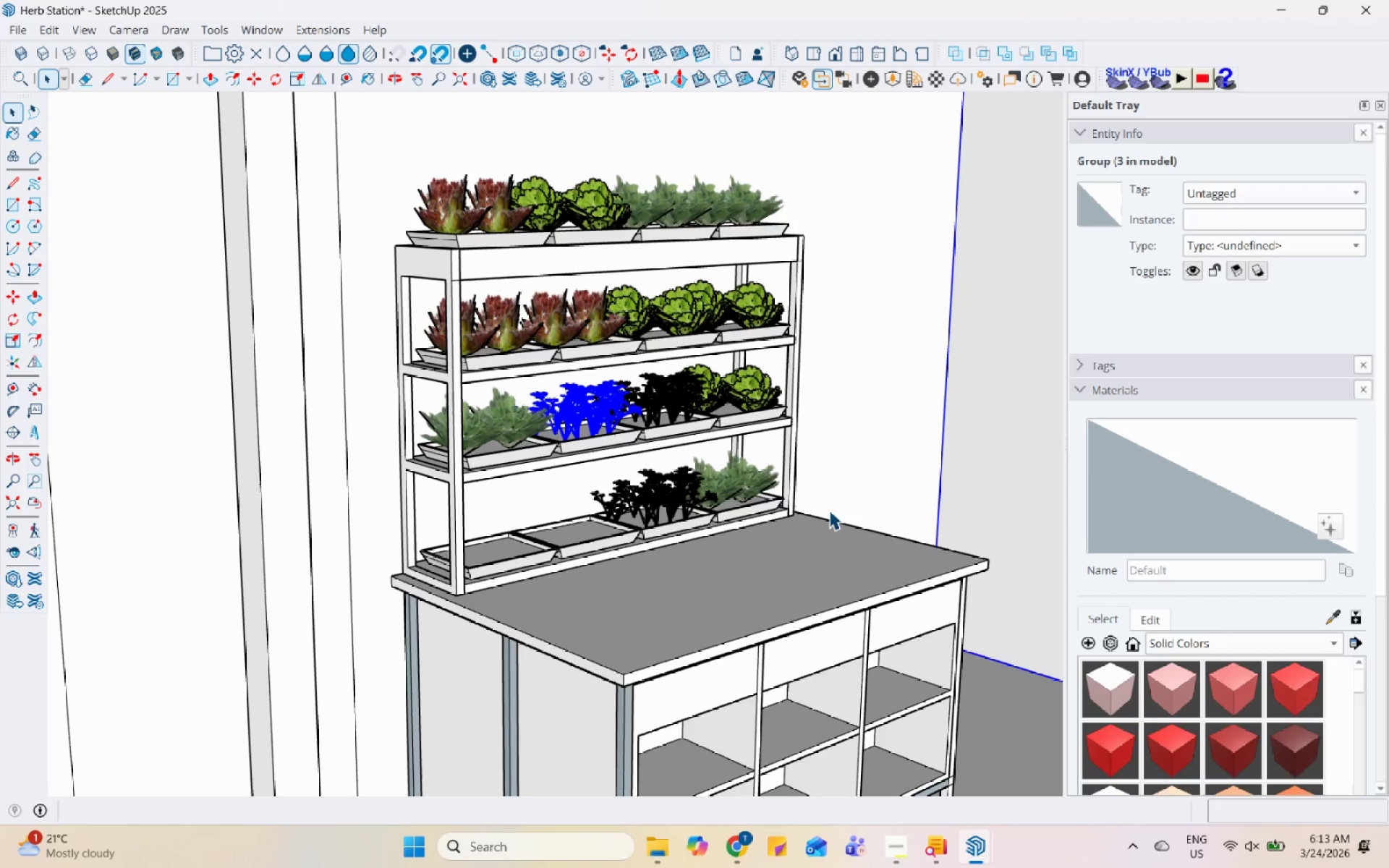 
scroll: coordinate [797, 535], scroll_direction: down, amount: 6.0
 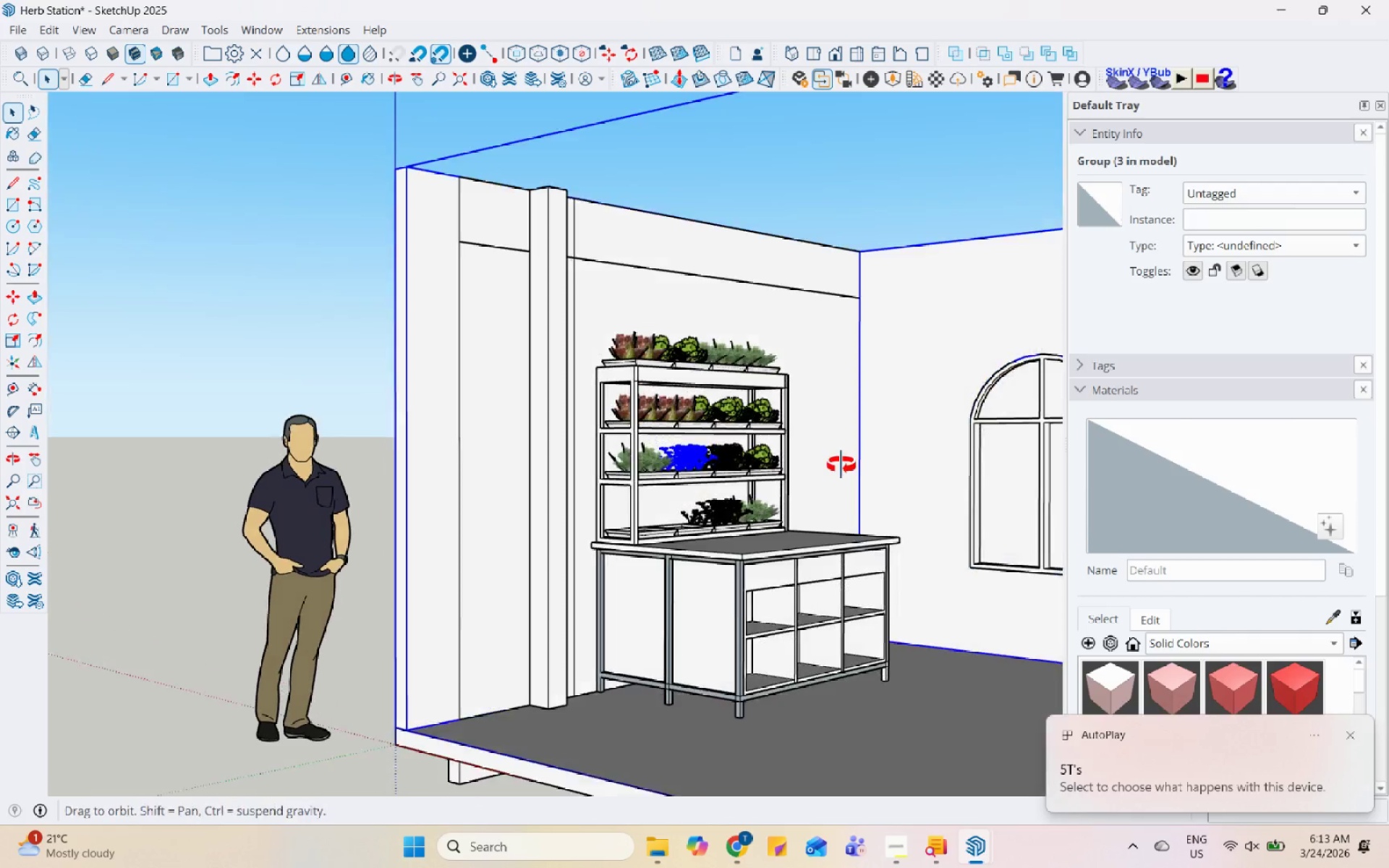 
scroll: coordinate [793, 559], scroll_direction: up, amount: 11.0
 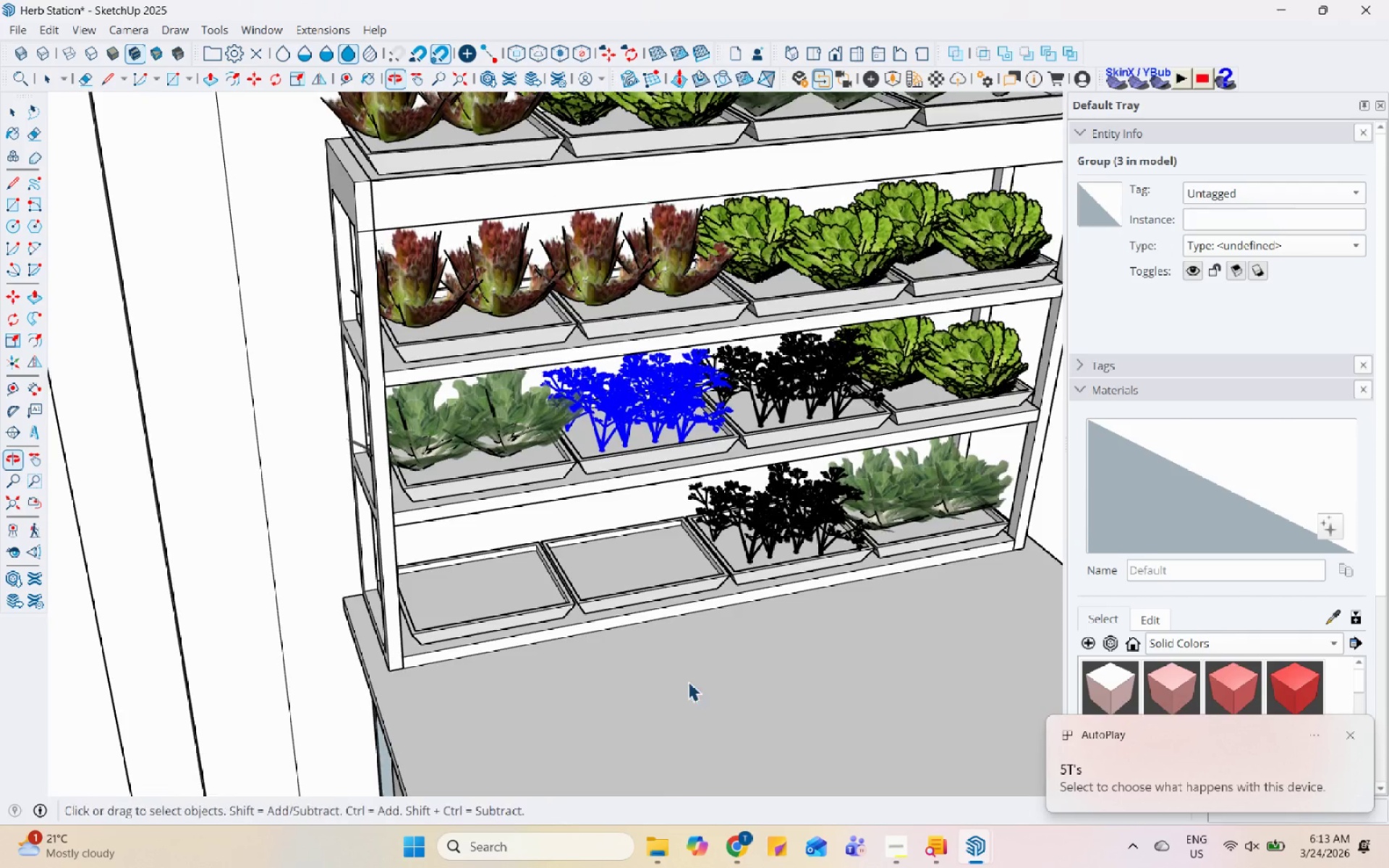 
scroll: coordinate [461, 458], scroll_direction: down, amount: 5.0
 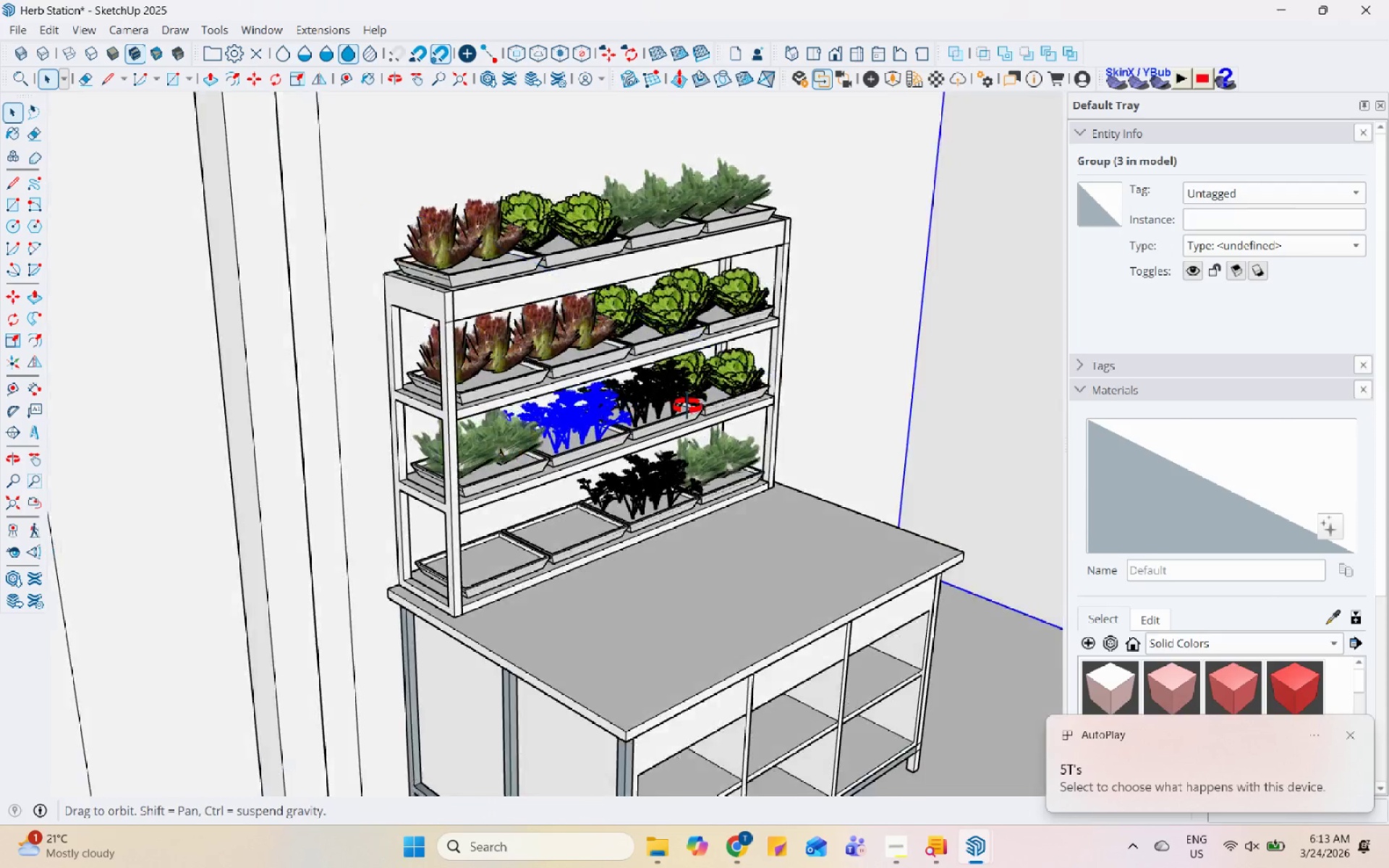 
left_click([713, 334])
 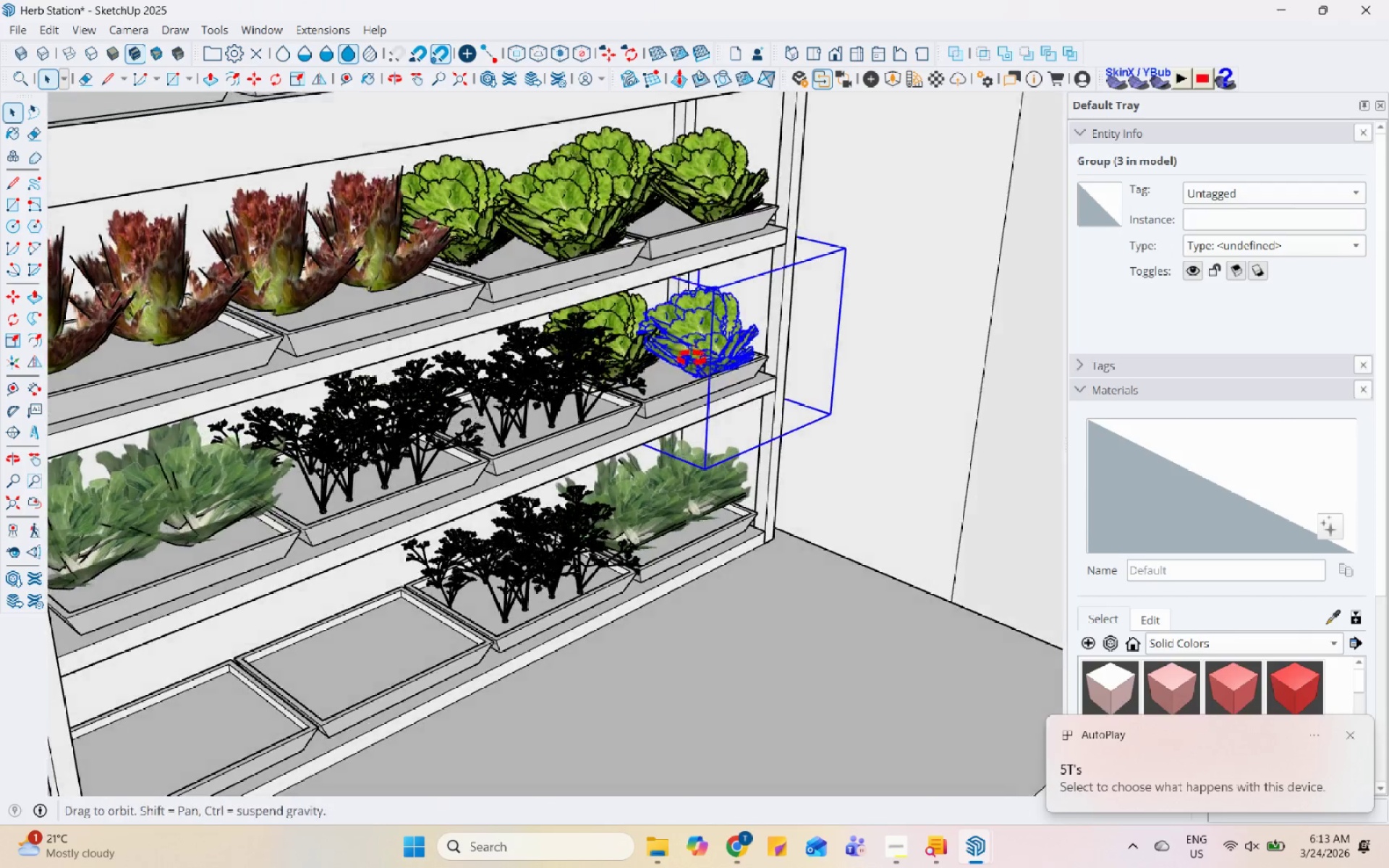 
scroll: coordinate [747, 404], scroll_direction: up, amount: 6.0
 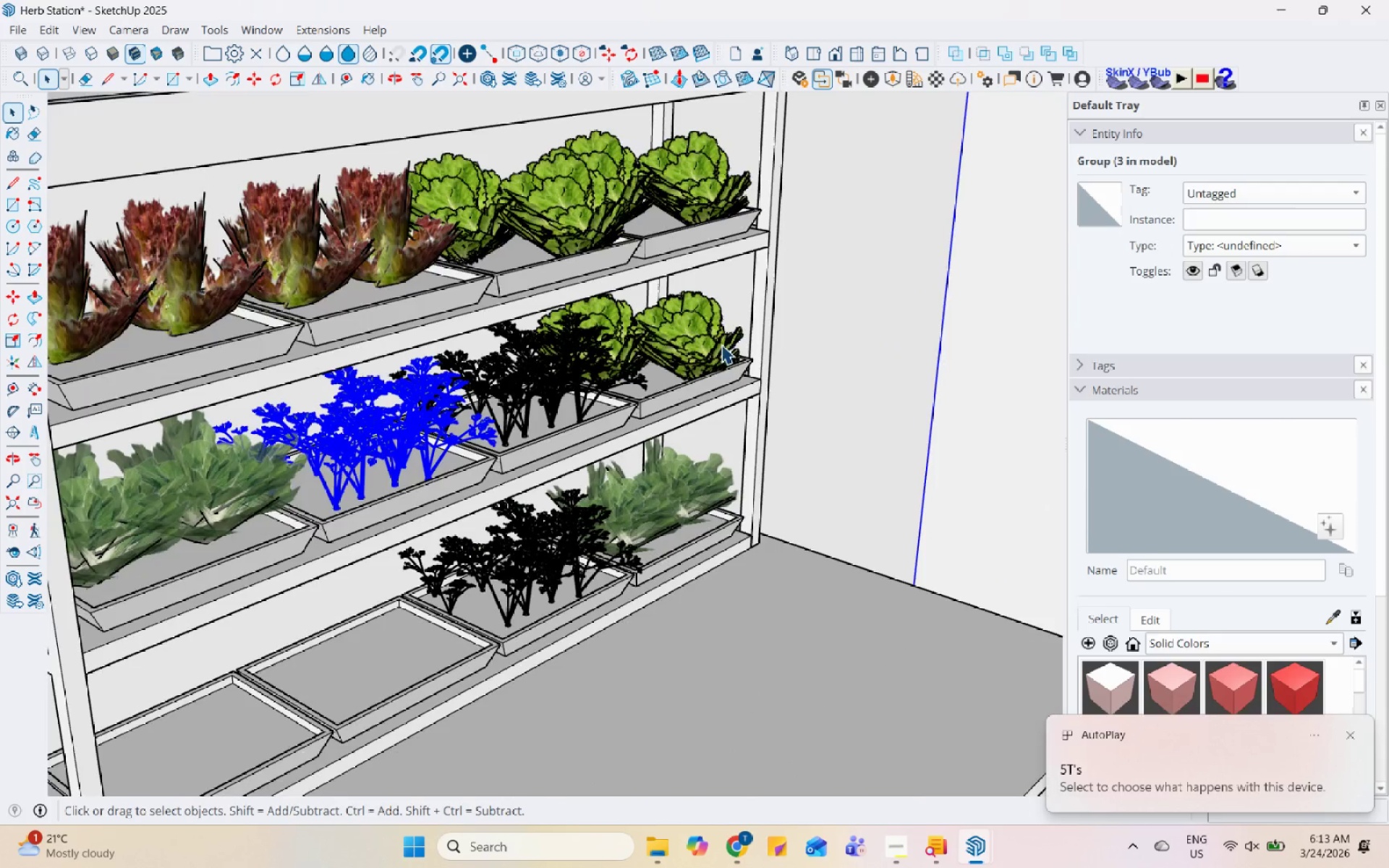 
key(Control+ControlLeft)
 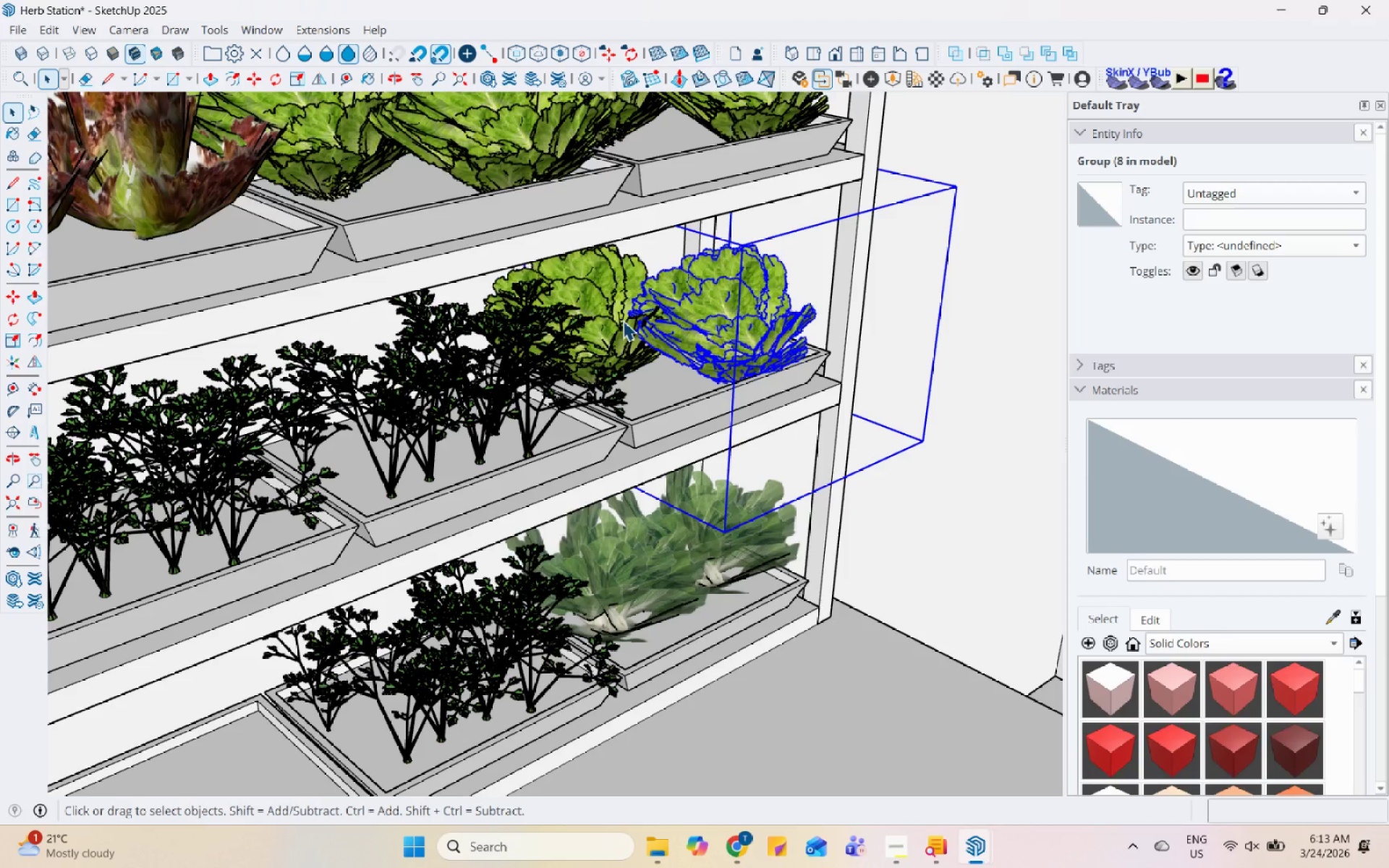 
scroll: coordinate [674, 366], scroll_direction: up, amount: 4.0
 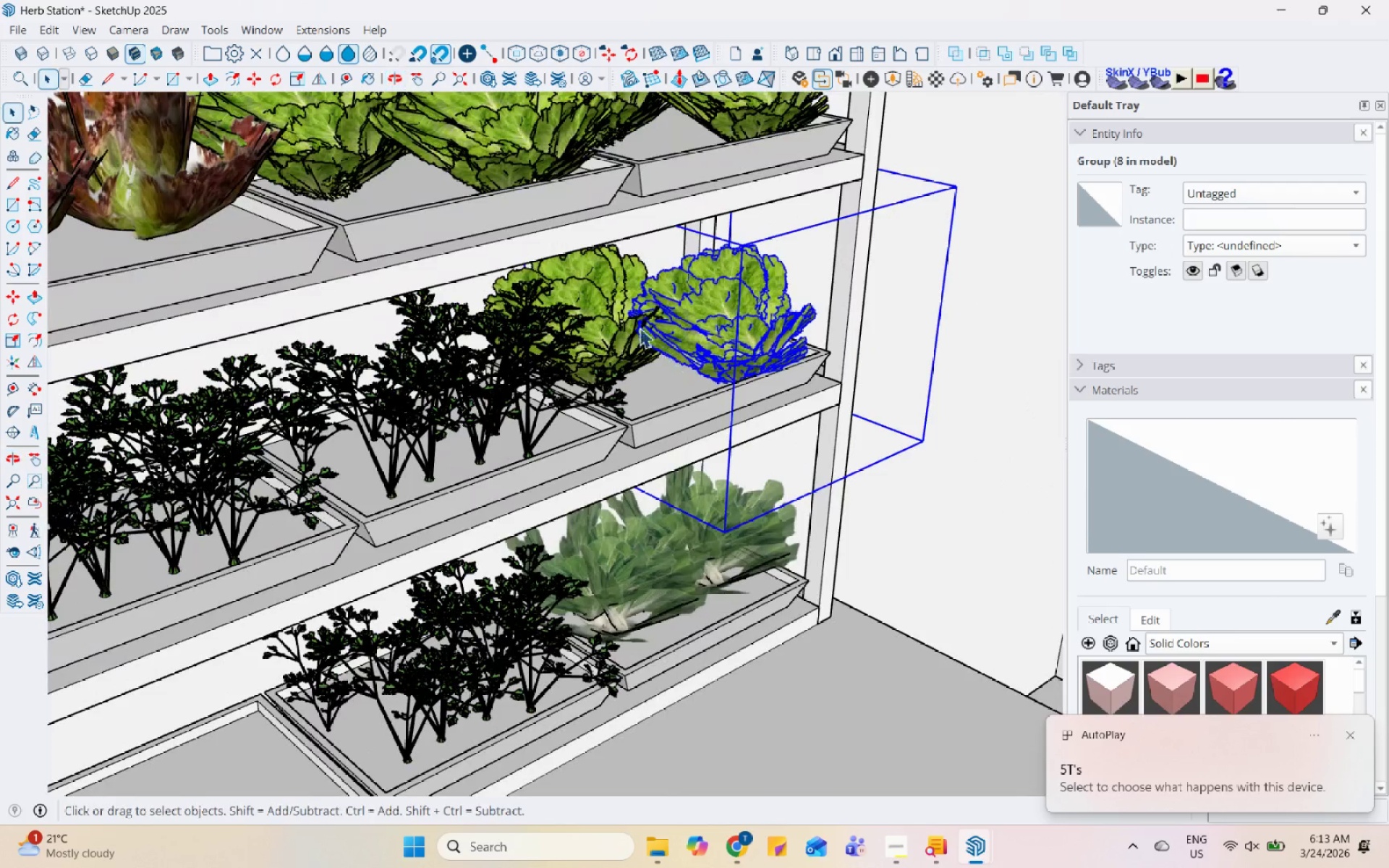 
wait(12.73)
 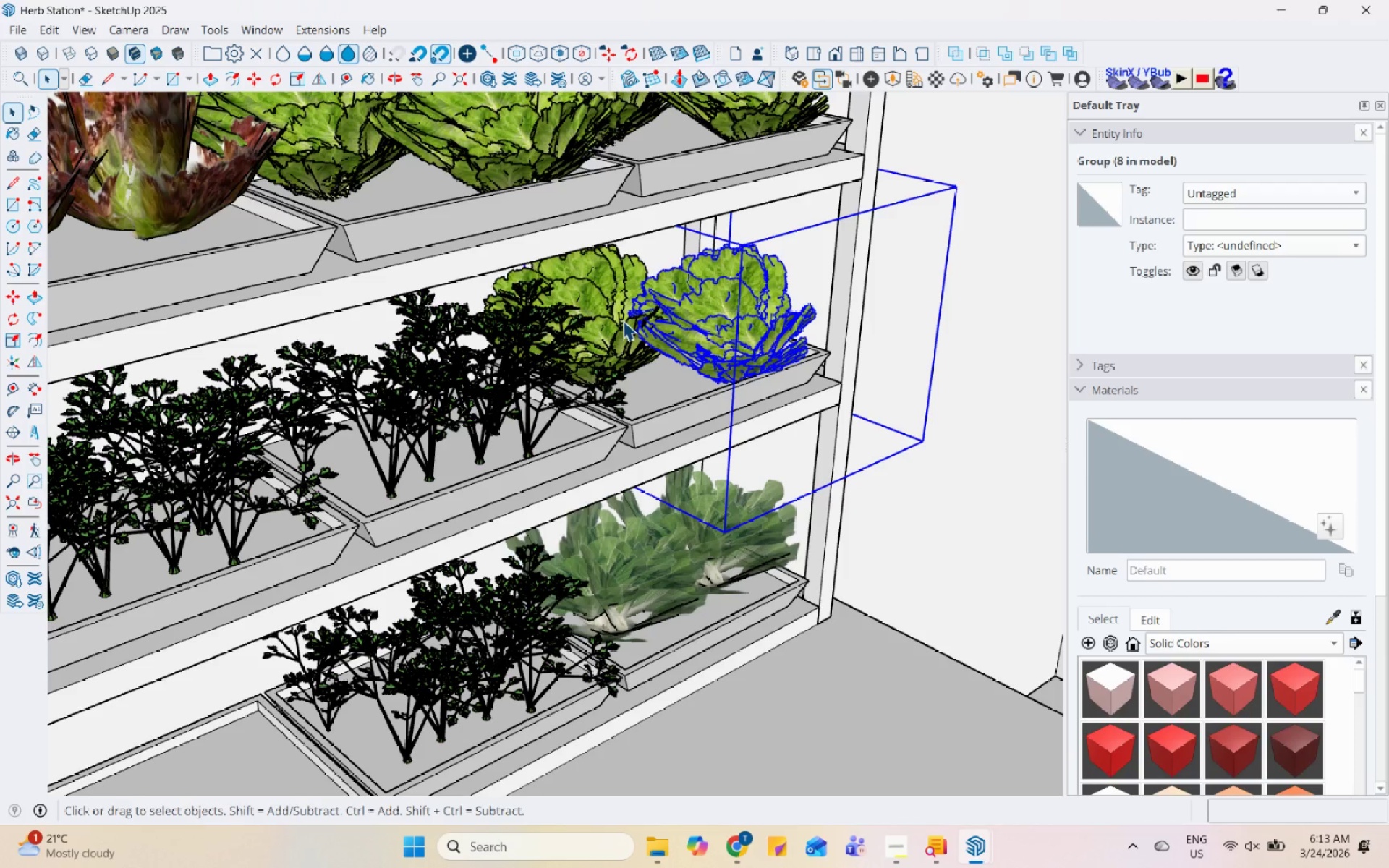 
scroll: coordinate [590, 377], scroll_direction: down, amount: 5.0
 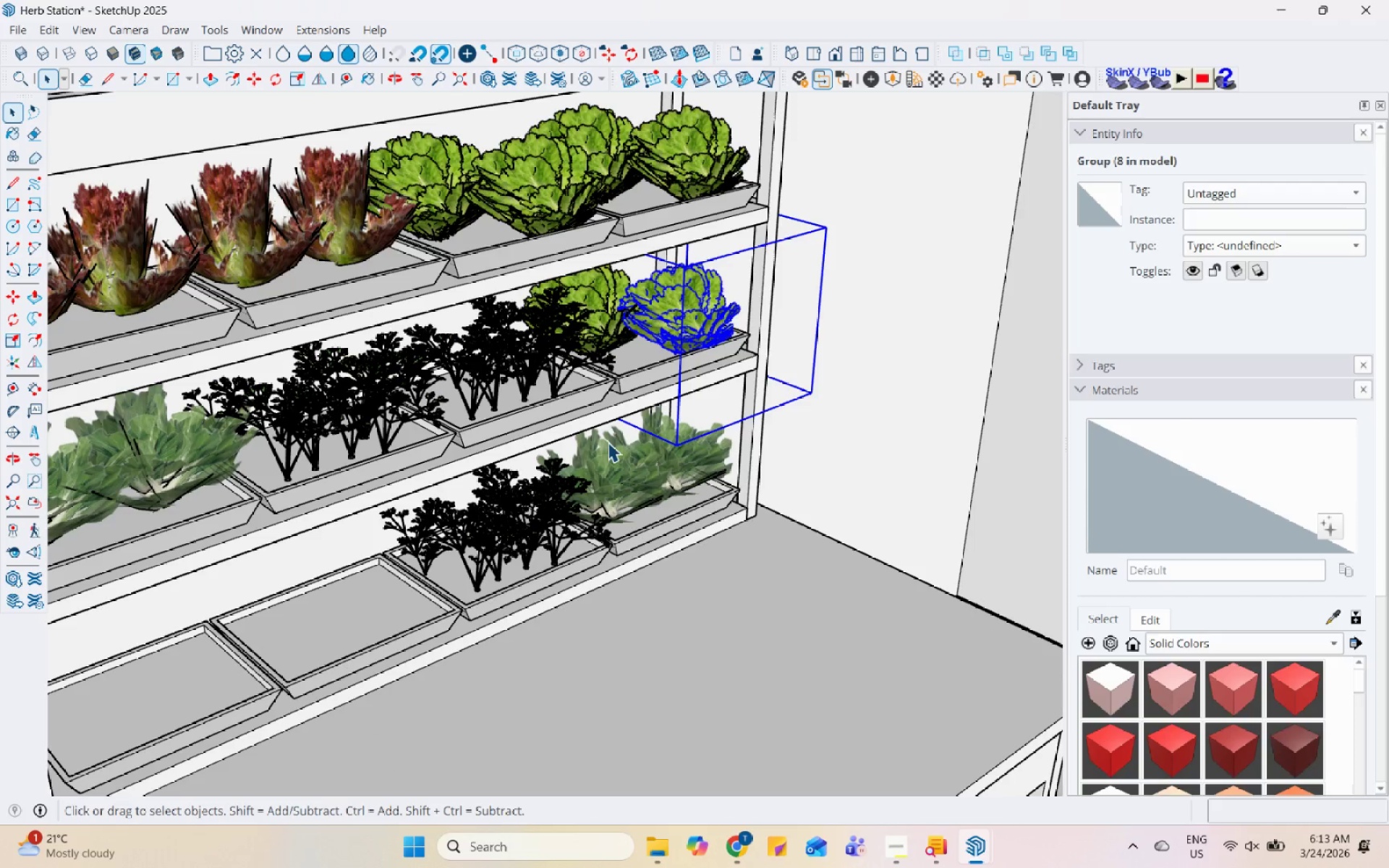 
hold_key(key=ControlLeft, duration=0.59)
left_click([615, 299])
 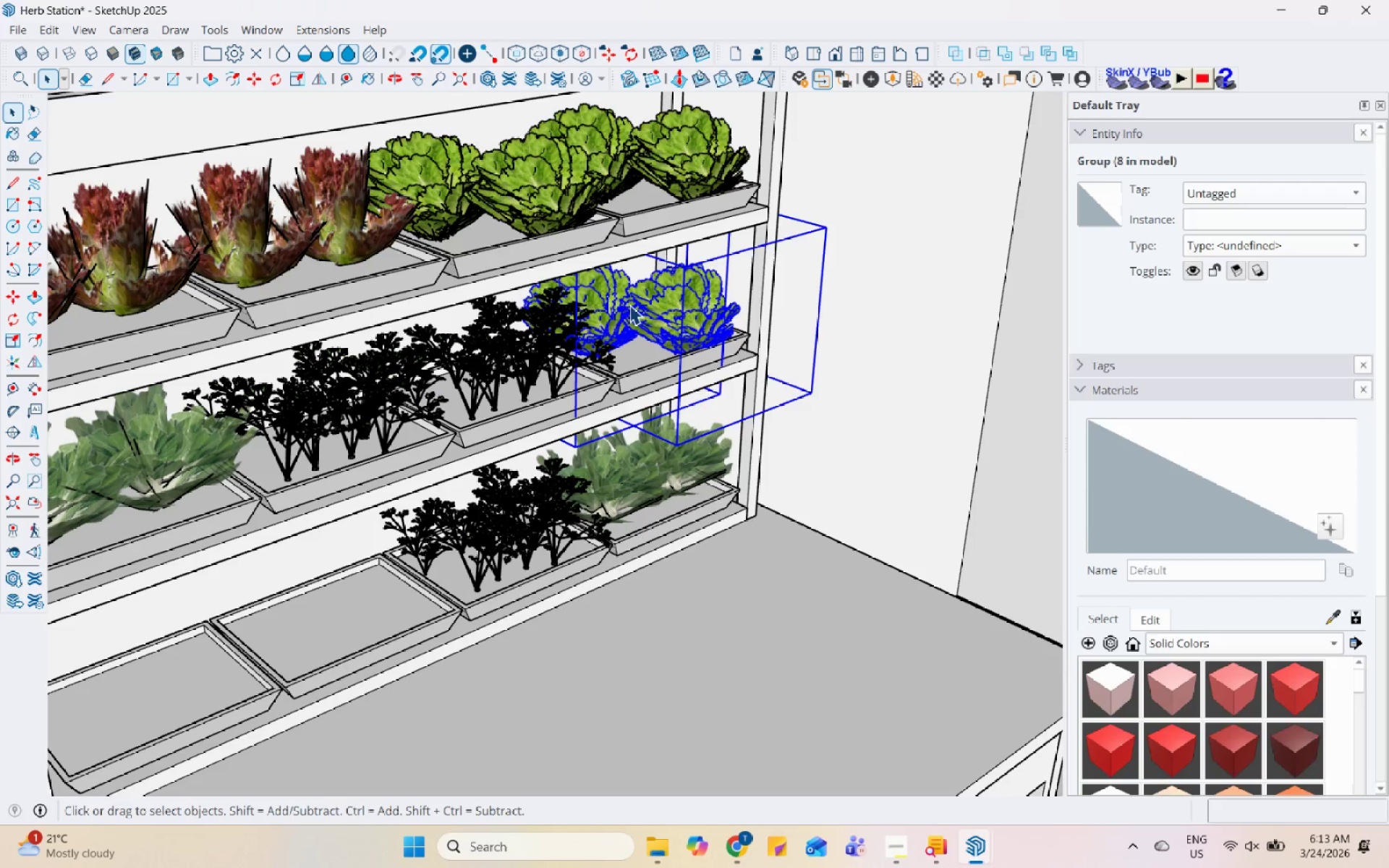 
right_click([660, 305])
 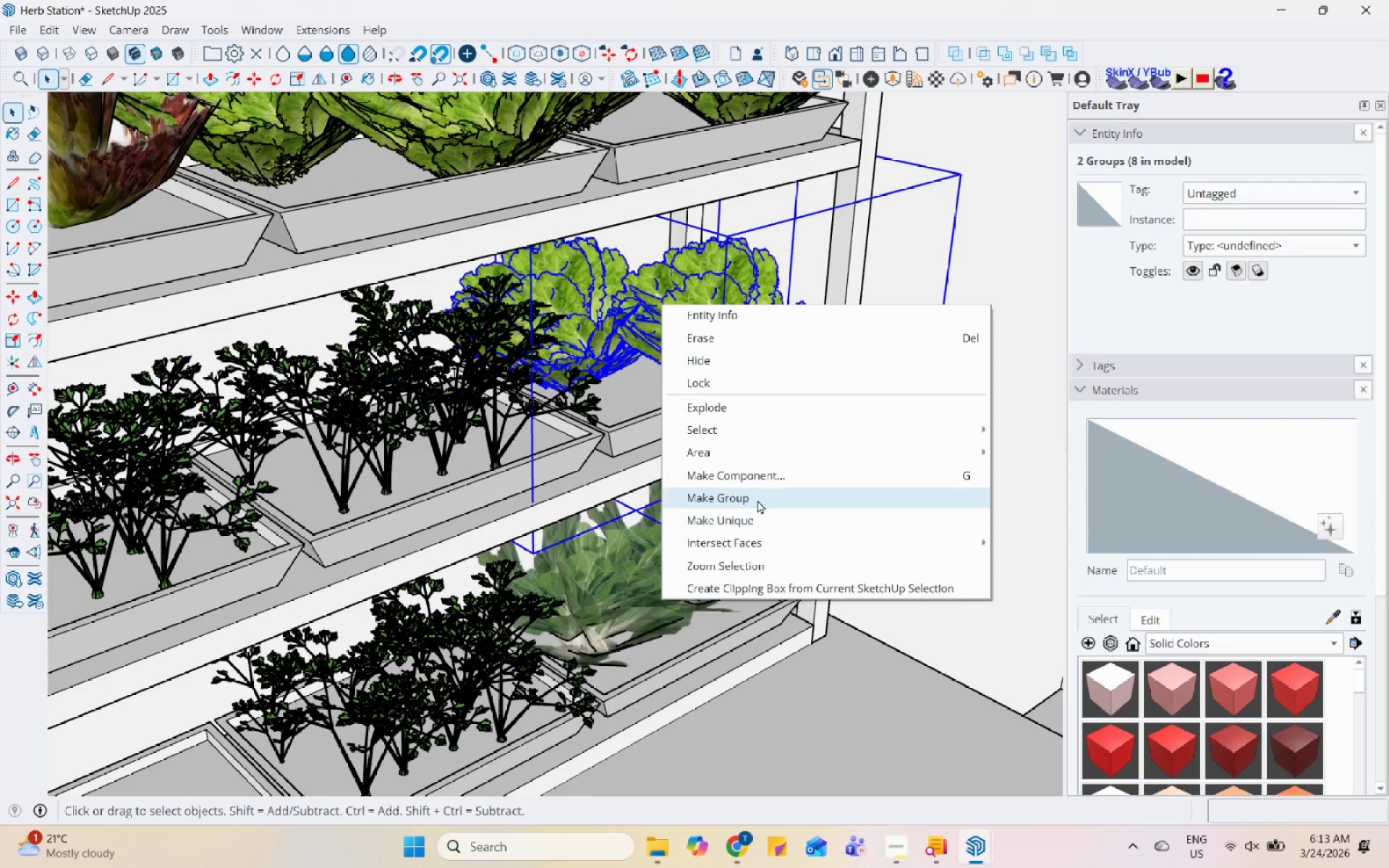 
scroll: coordinate [632, 305], scroll_direction: up, amount: 5.0
 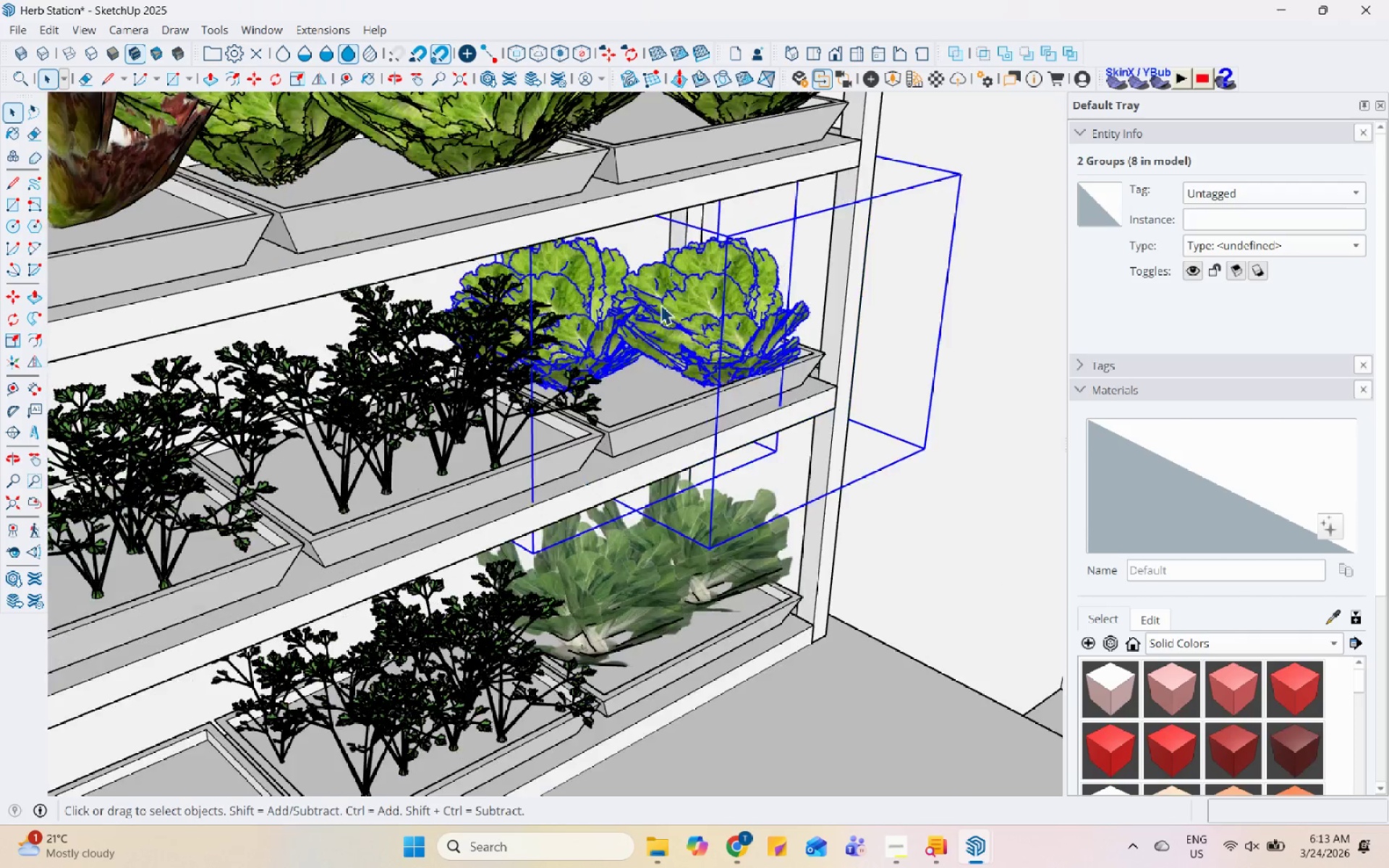 
left_click([758, 500])
 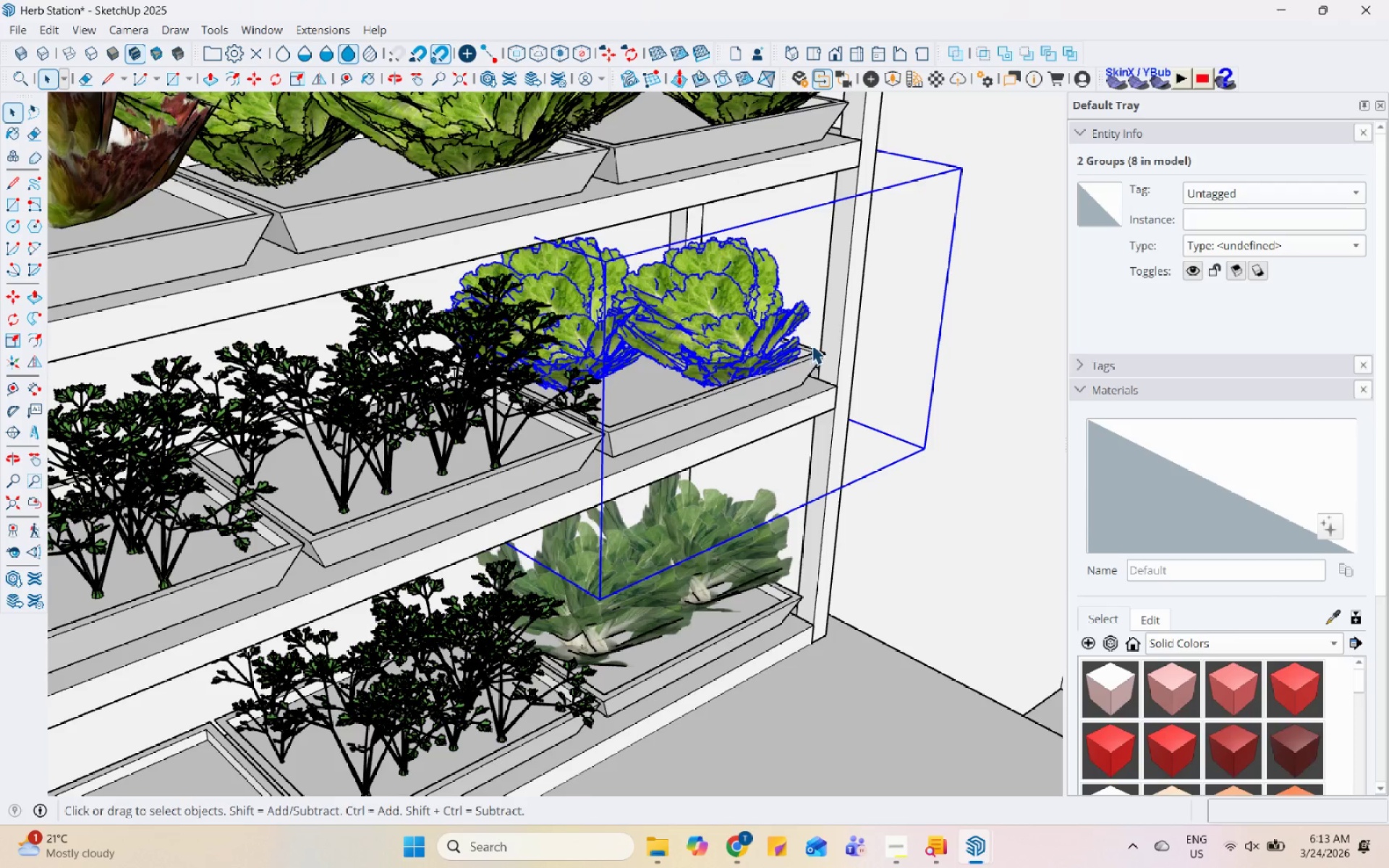 
scroll: coordinate [794, 399], scroll_direction: down, amount: 5.0
 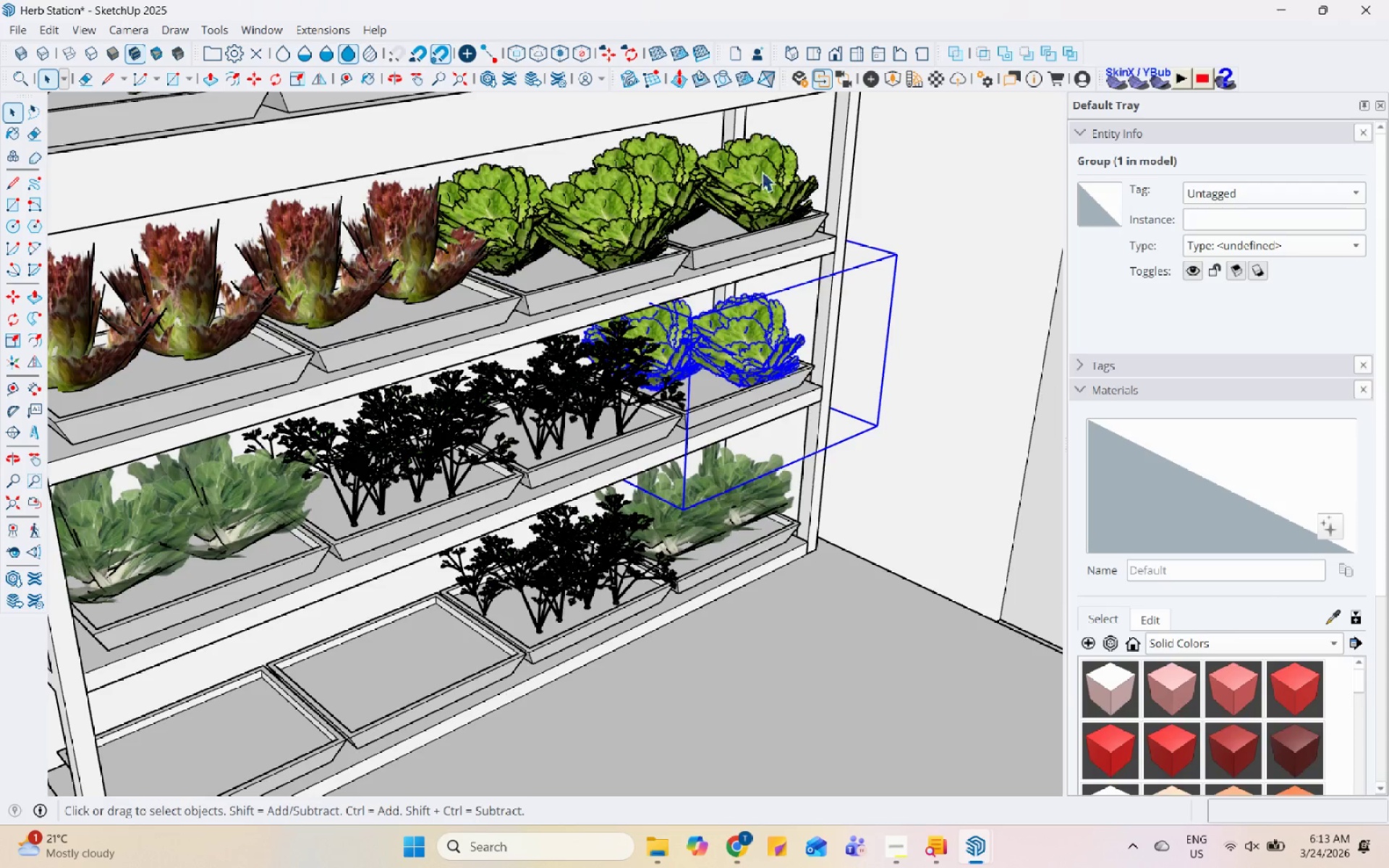 
left_click([763, 174])
 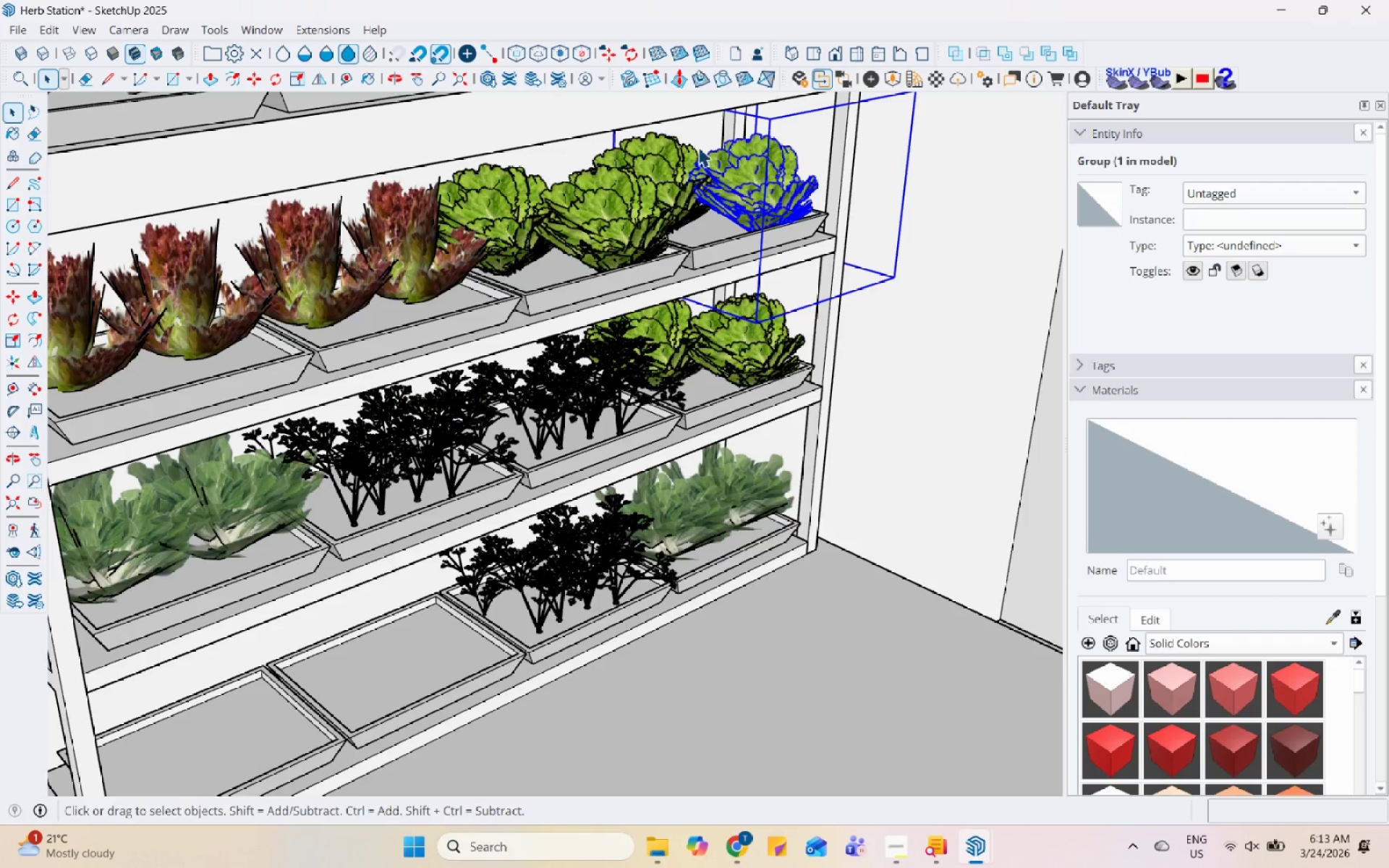 
hold_key(key=ControlLeft, duration=0.42)
left_click([657, 156])
 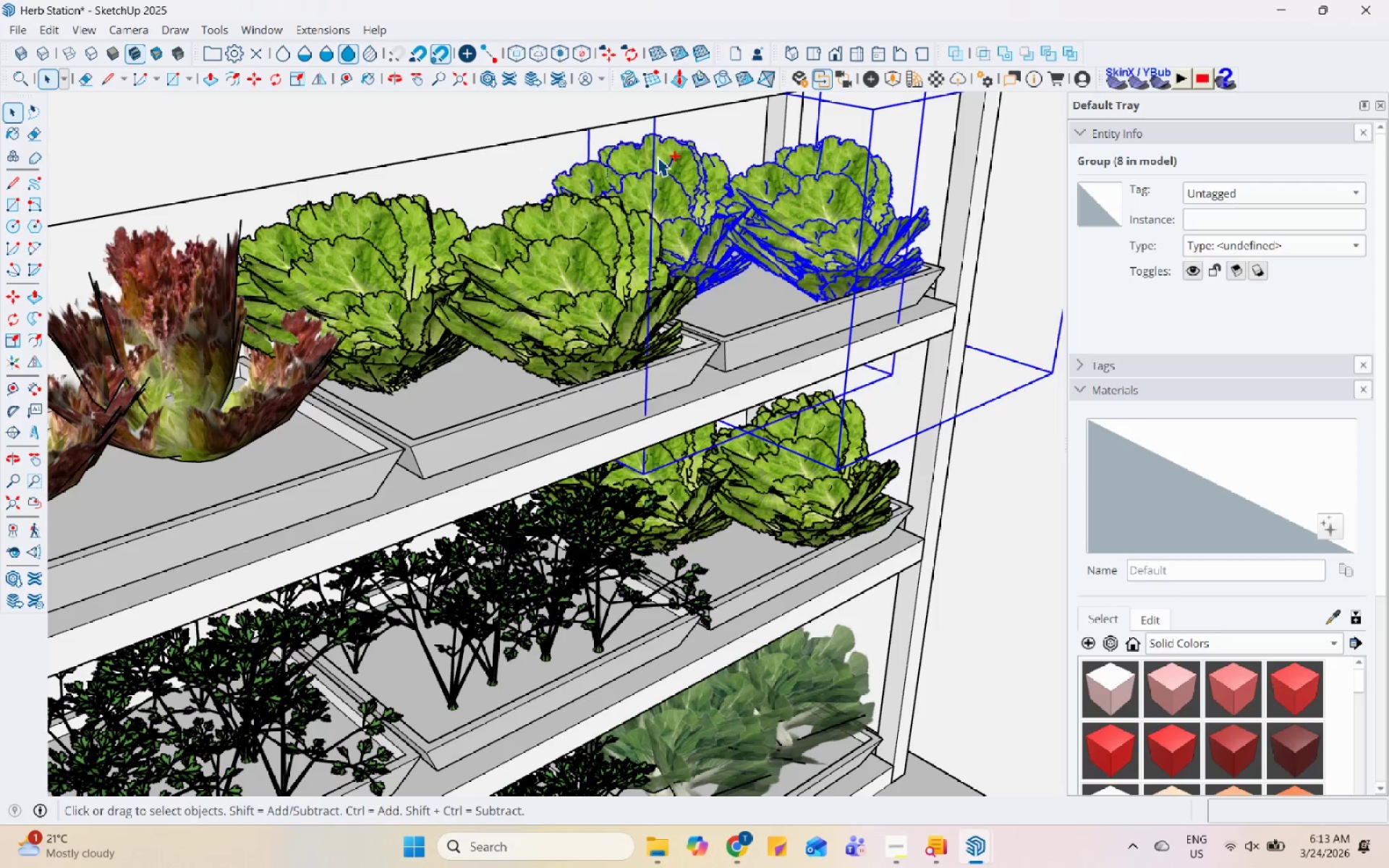 
scroll: coordinate [650, 130], scroll_direction: up, amount: 5.0
 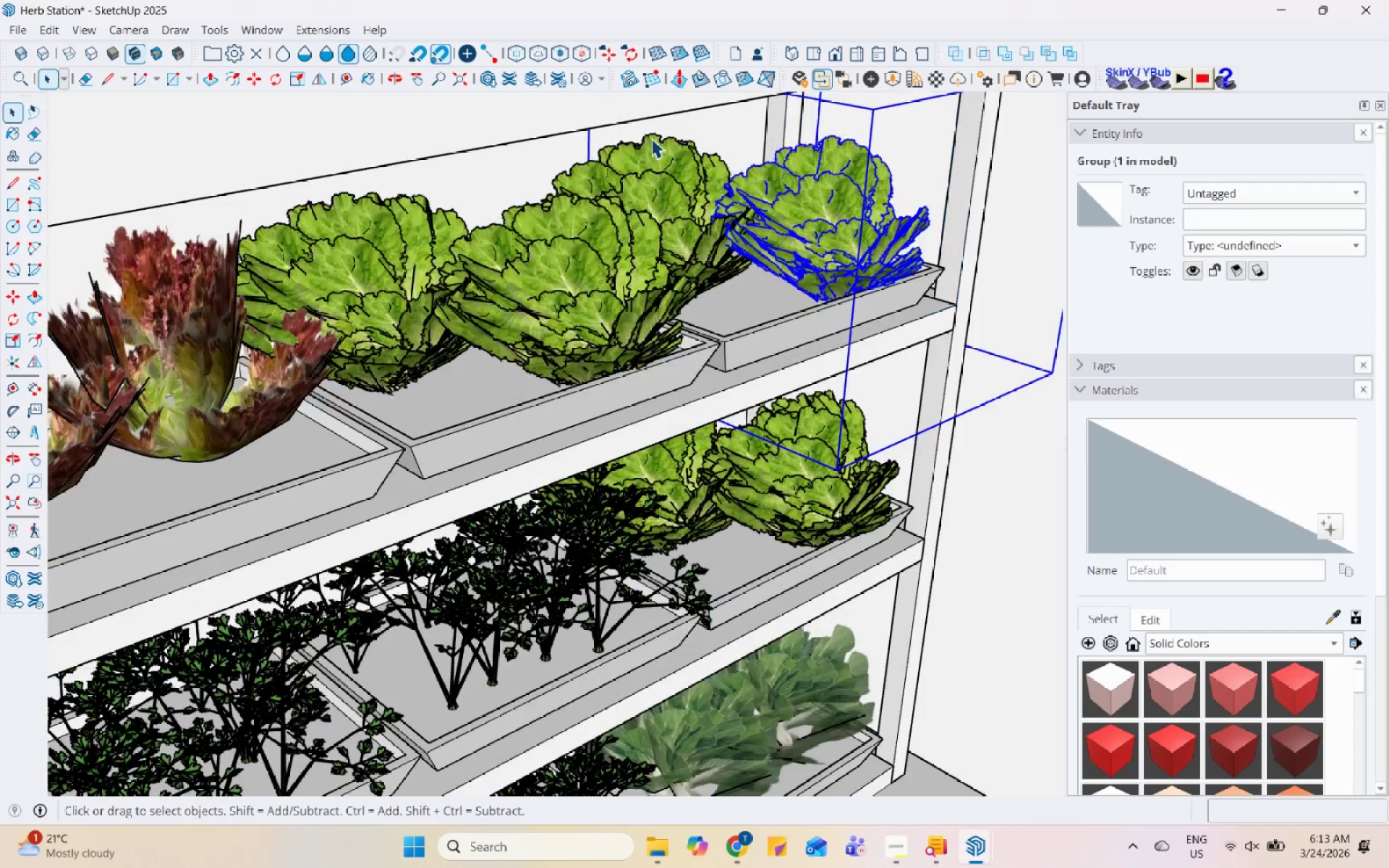 
right_click([657, 156])
 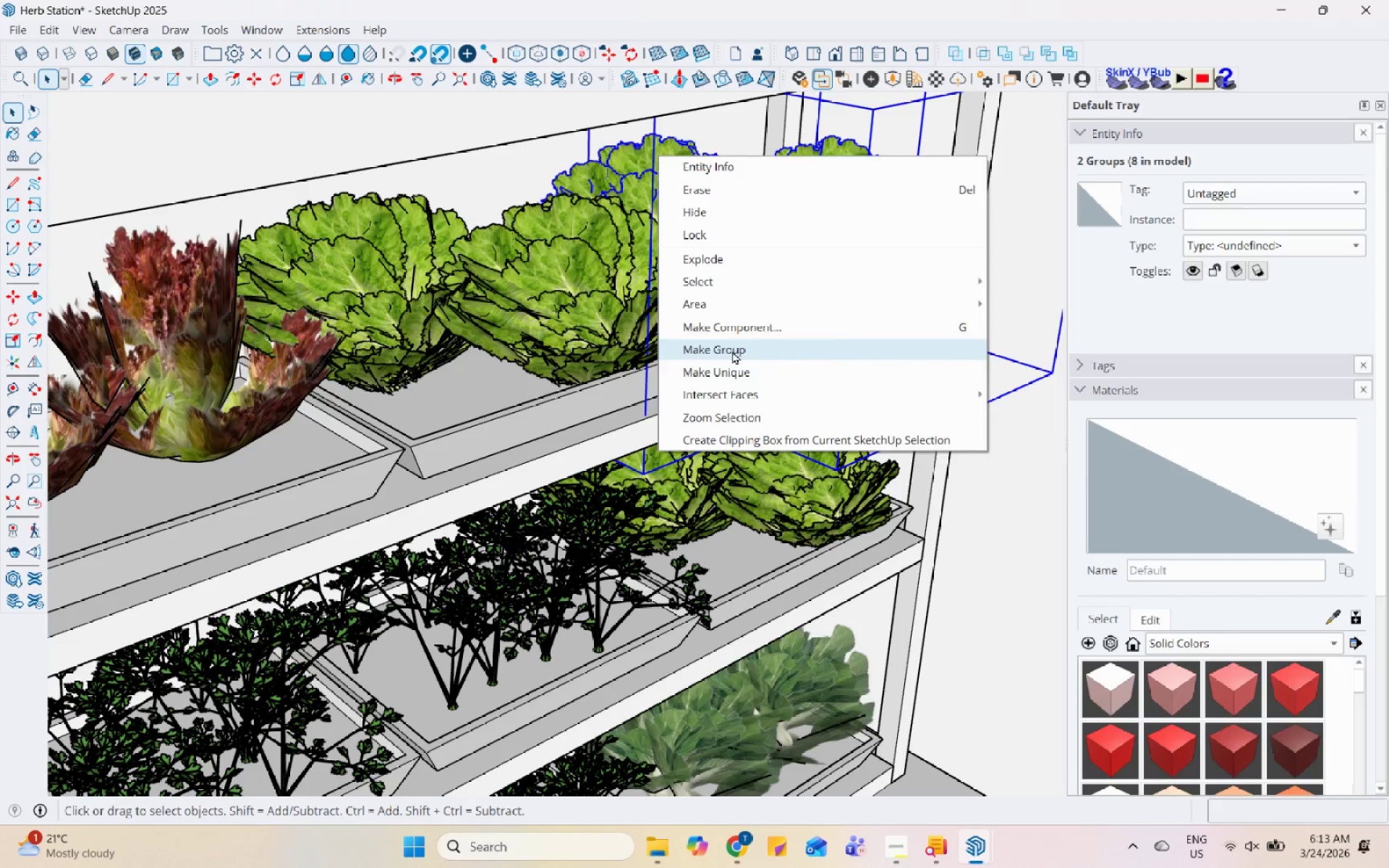 
double_click([602, 298])
 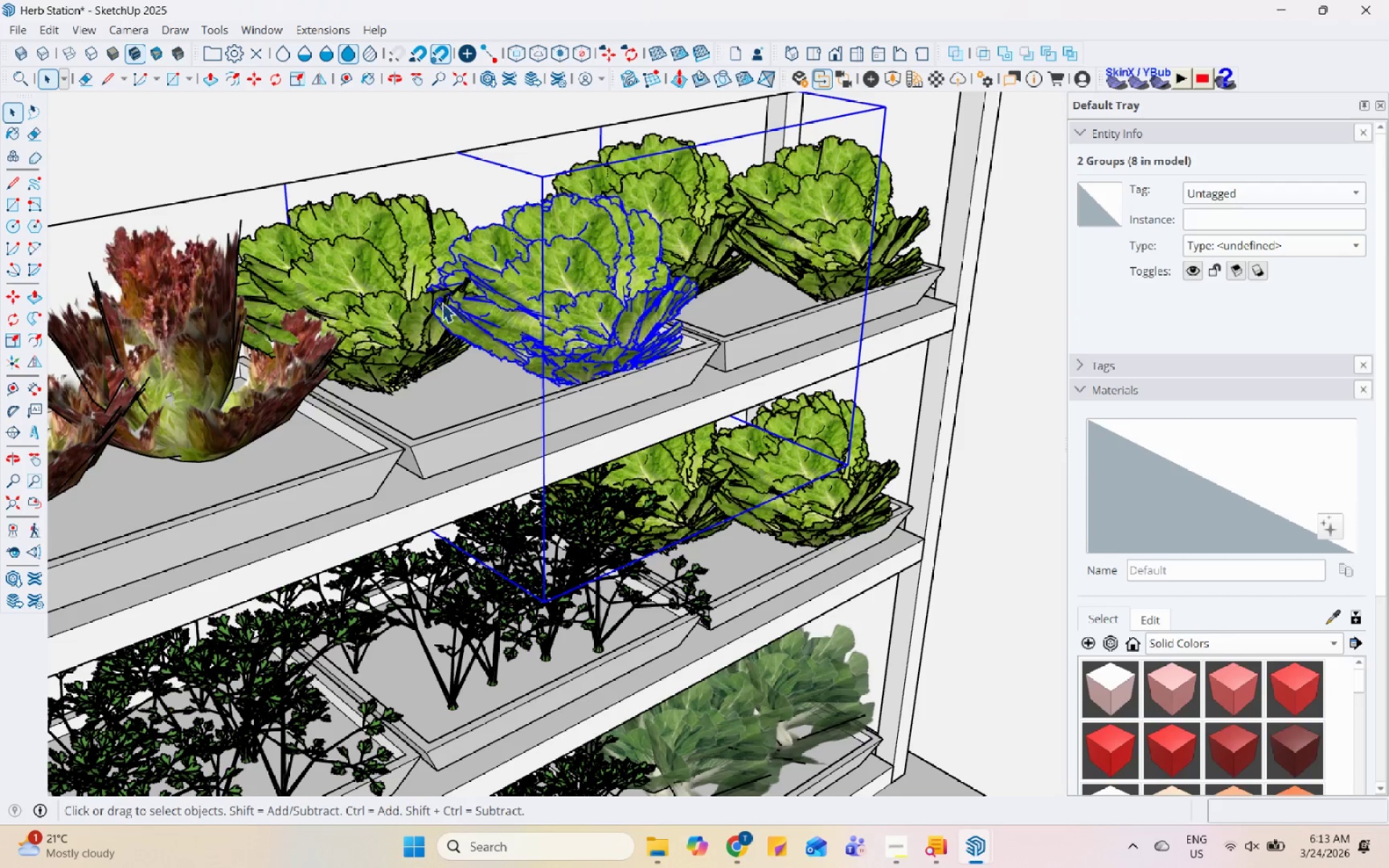 
hold_key(key=ControlLeft, duration=0.42)
left_click([402, 287])
 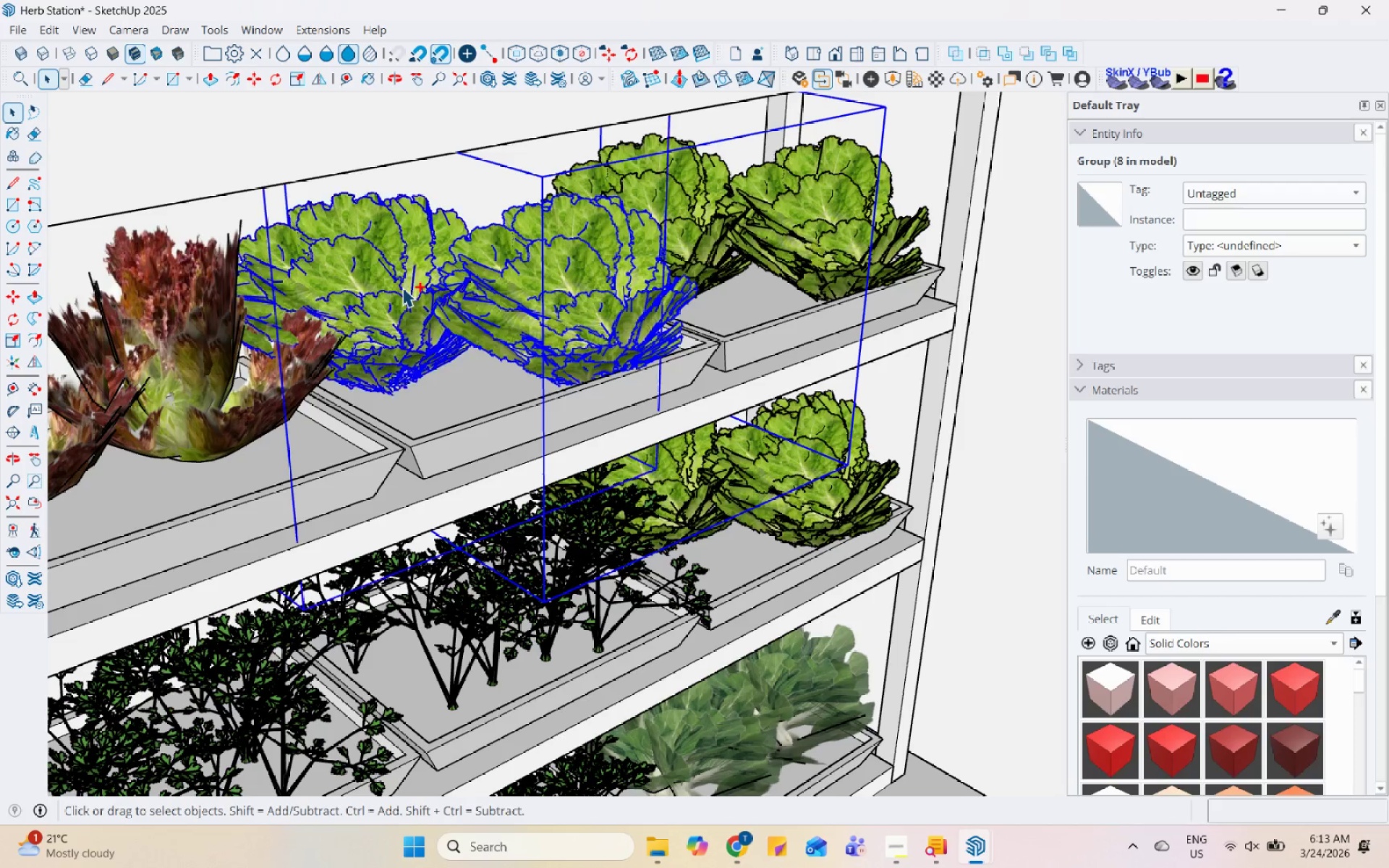 
right_click([402, 287])
 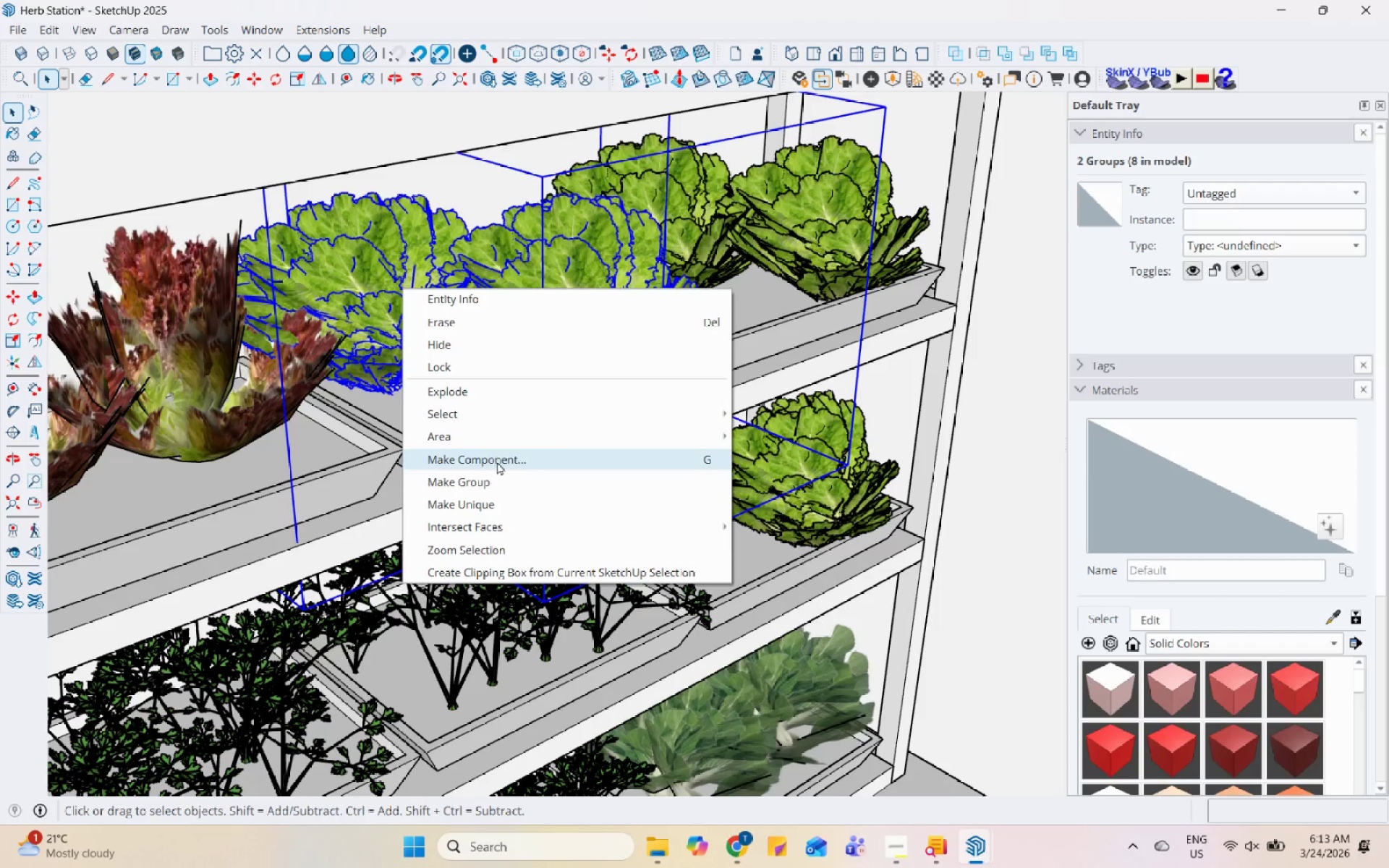 
left_click([502, 482])
 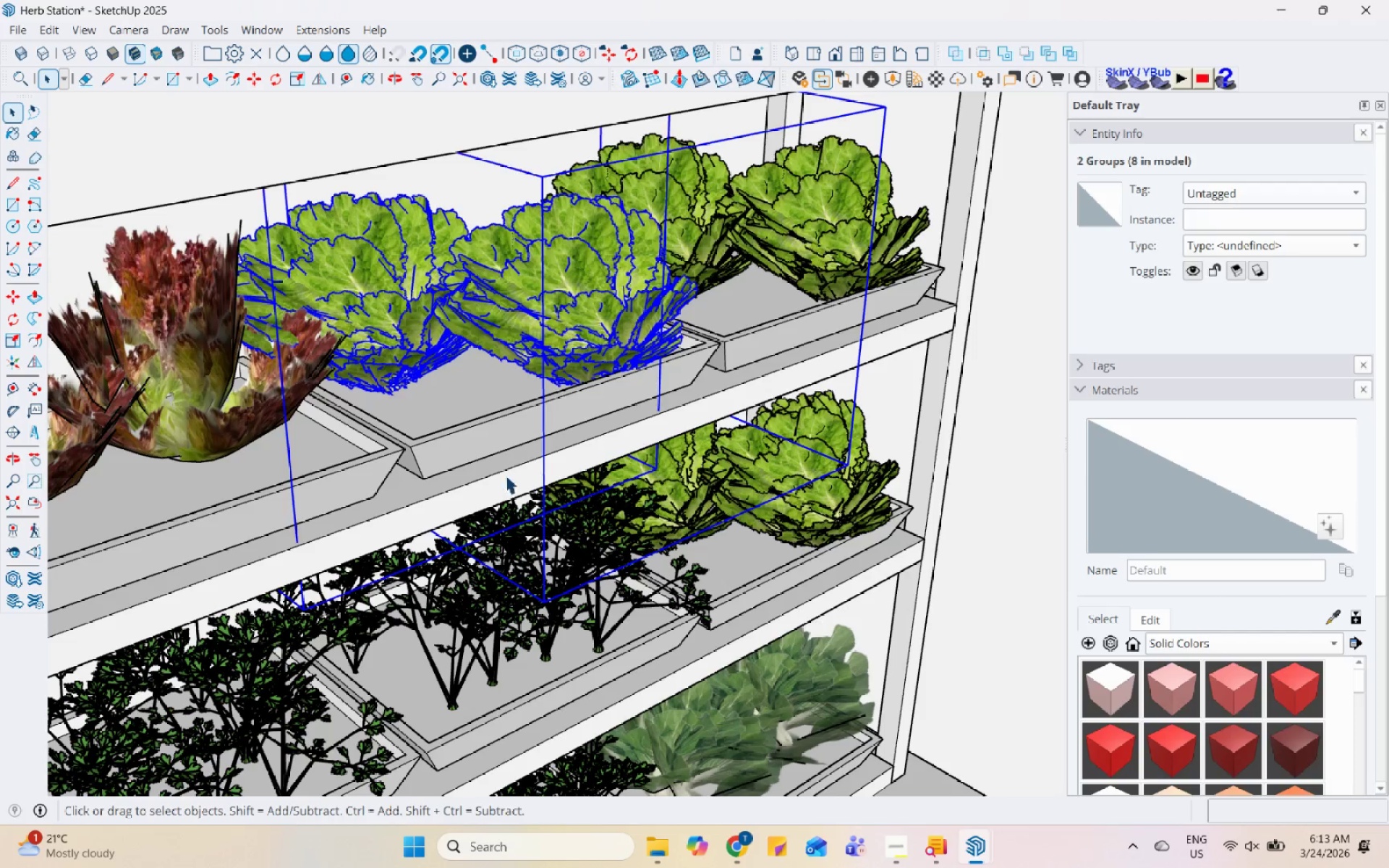 
scroll: coordinate [506, 472], scroll_direction: down, amount: 6.0
 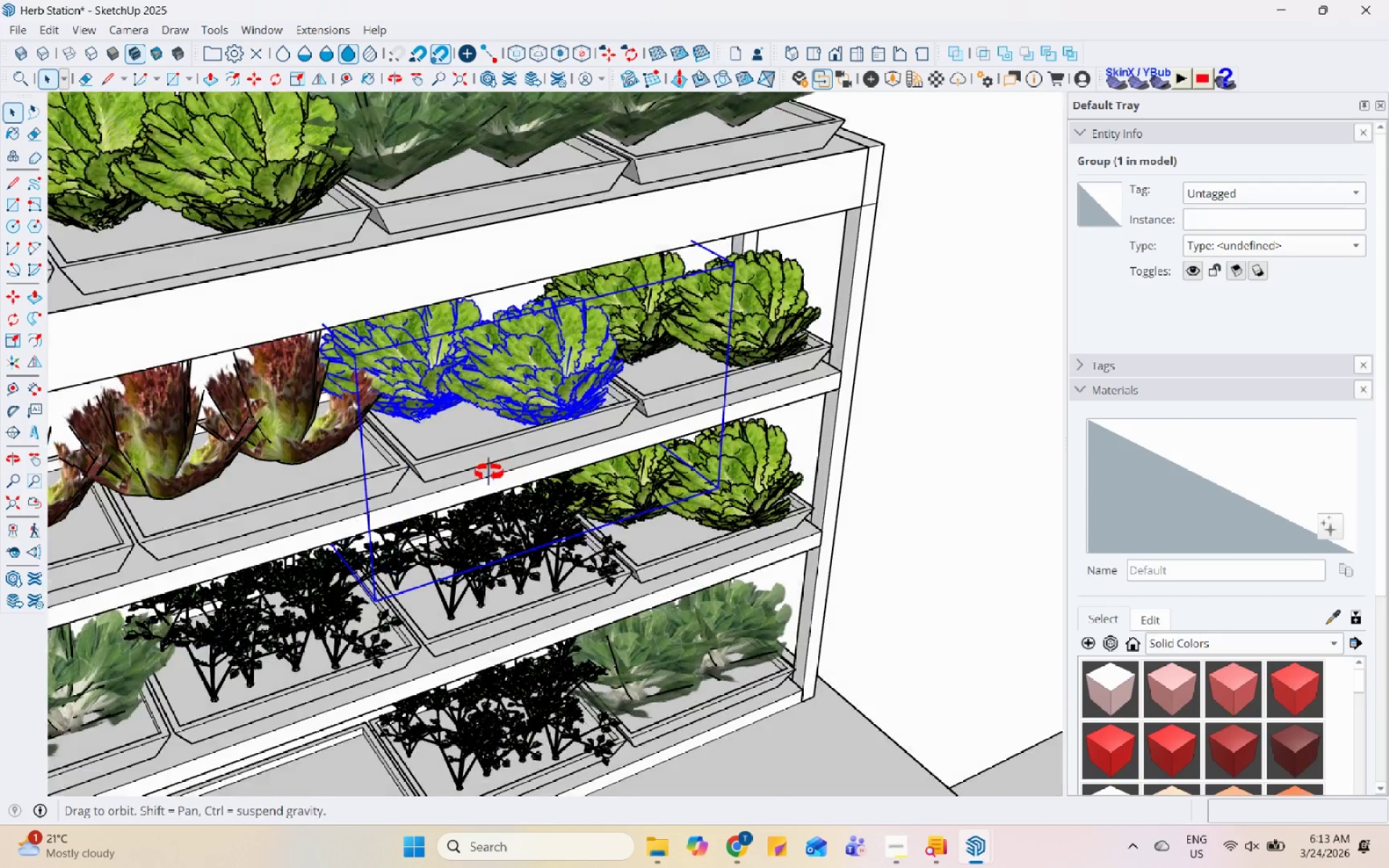 
left_click([679, 224])
 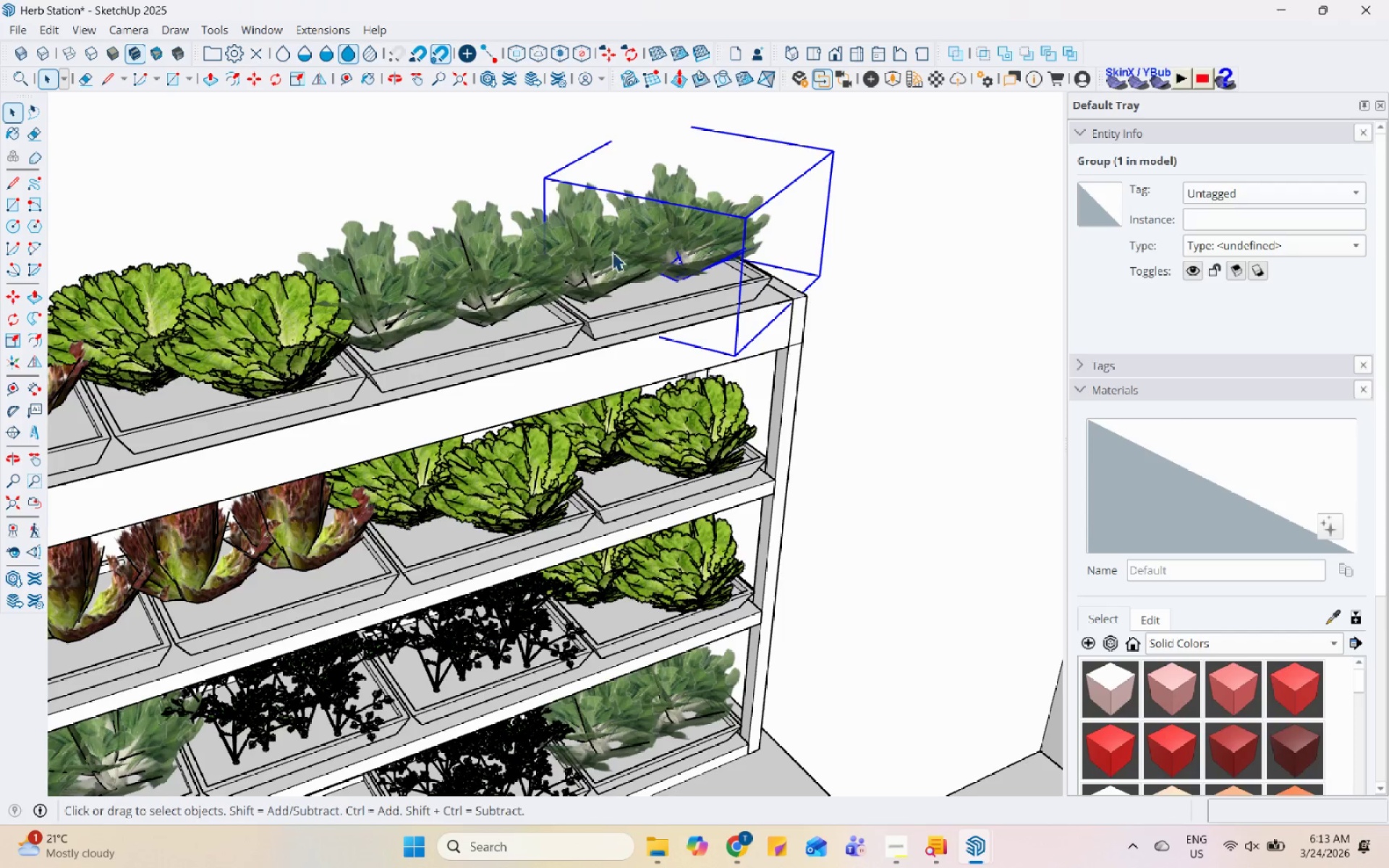 
scroll: coordinate [555, 254], scroll_direction: down, amount: 2.0
 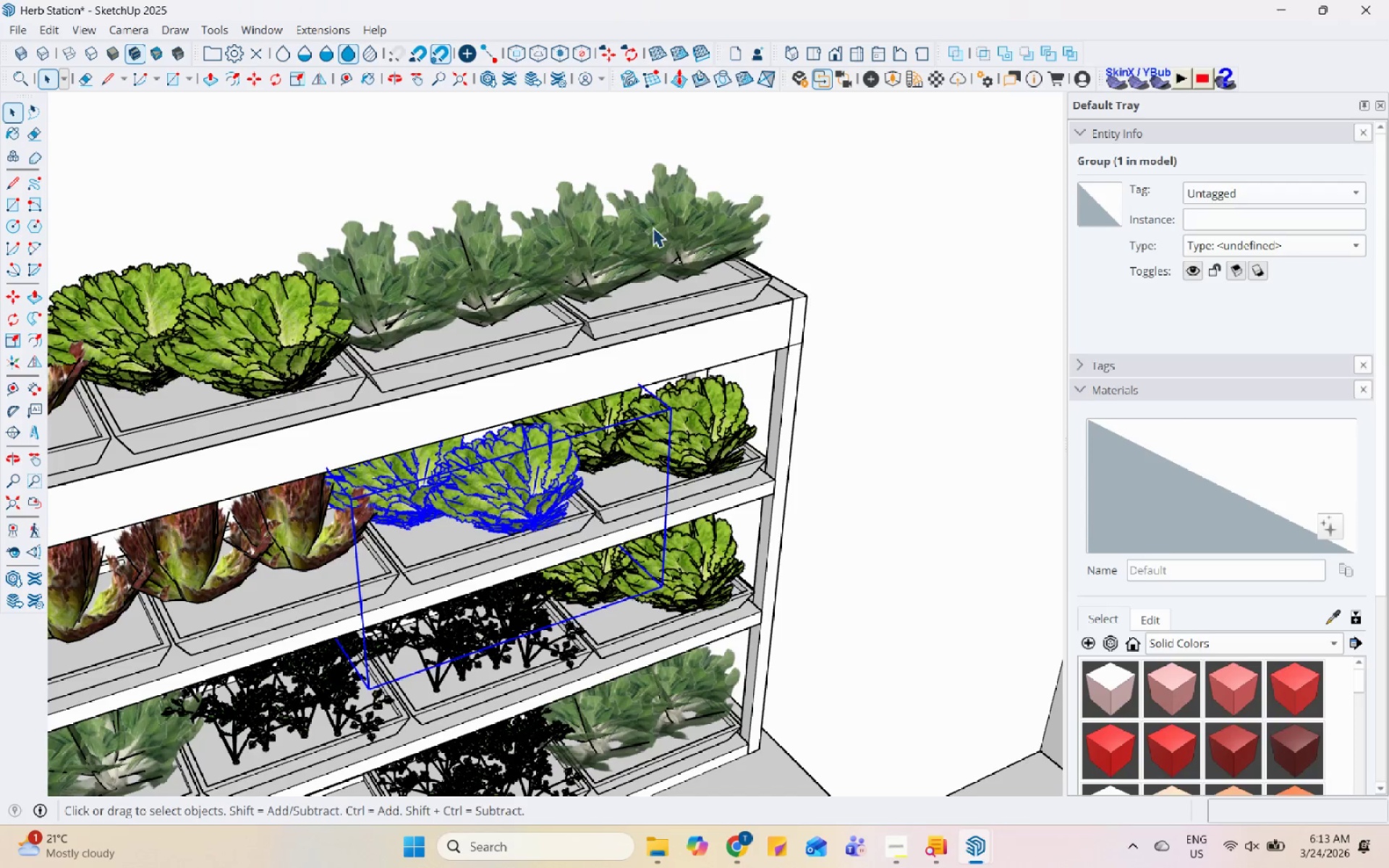 
hold_key(key=ControlLeft, duration=0.59)
left_click([599, 259])
 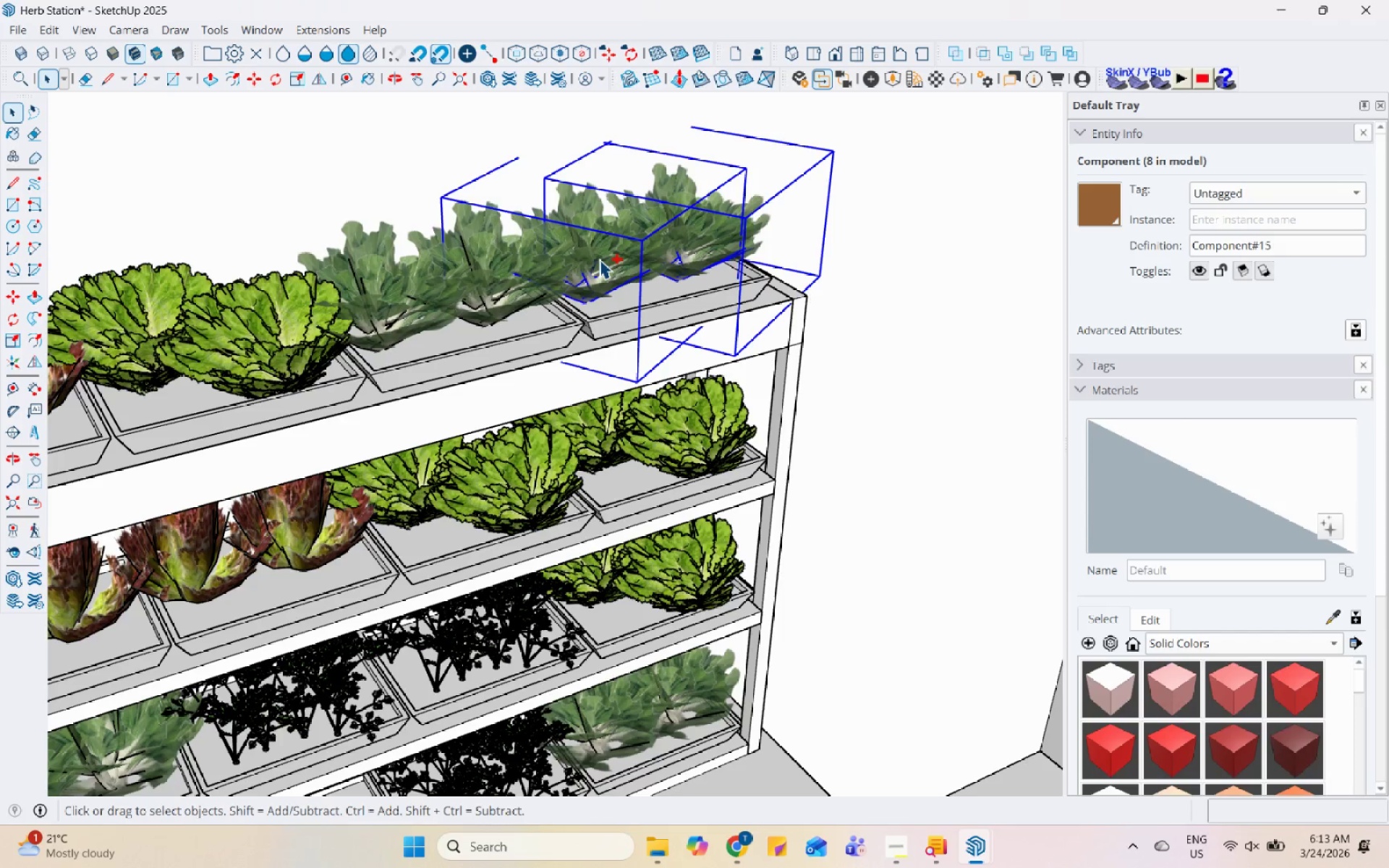 
right_click([599, 259])
 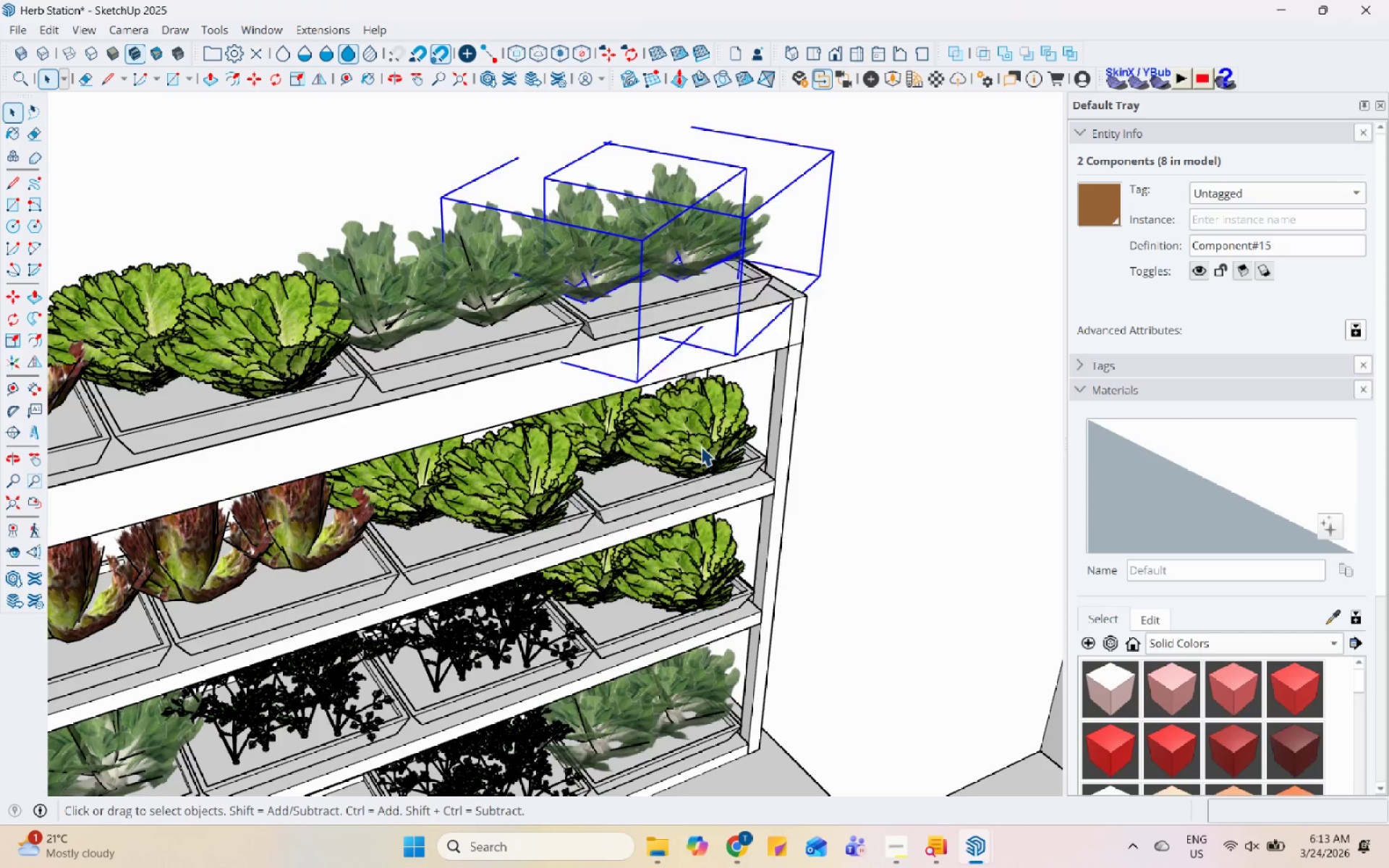 
double_click([520, 288])
 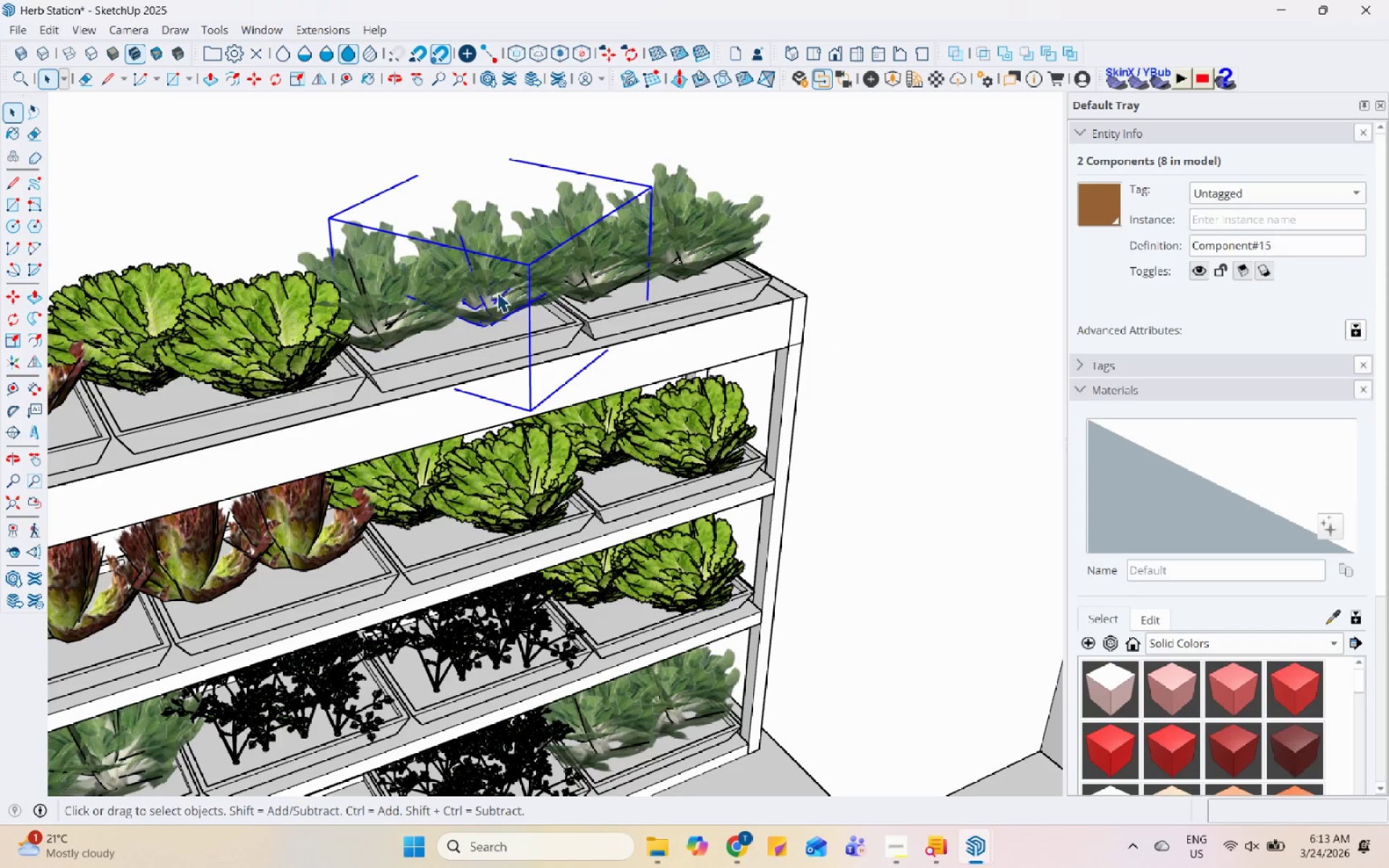 
hold_key(key=ControlLeft, duration=0.55)
left_click([426, 298])
 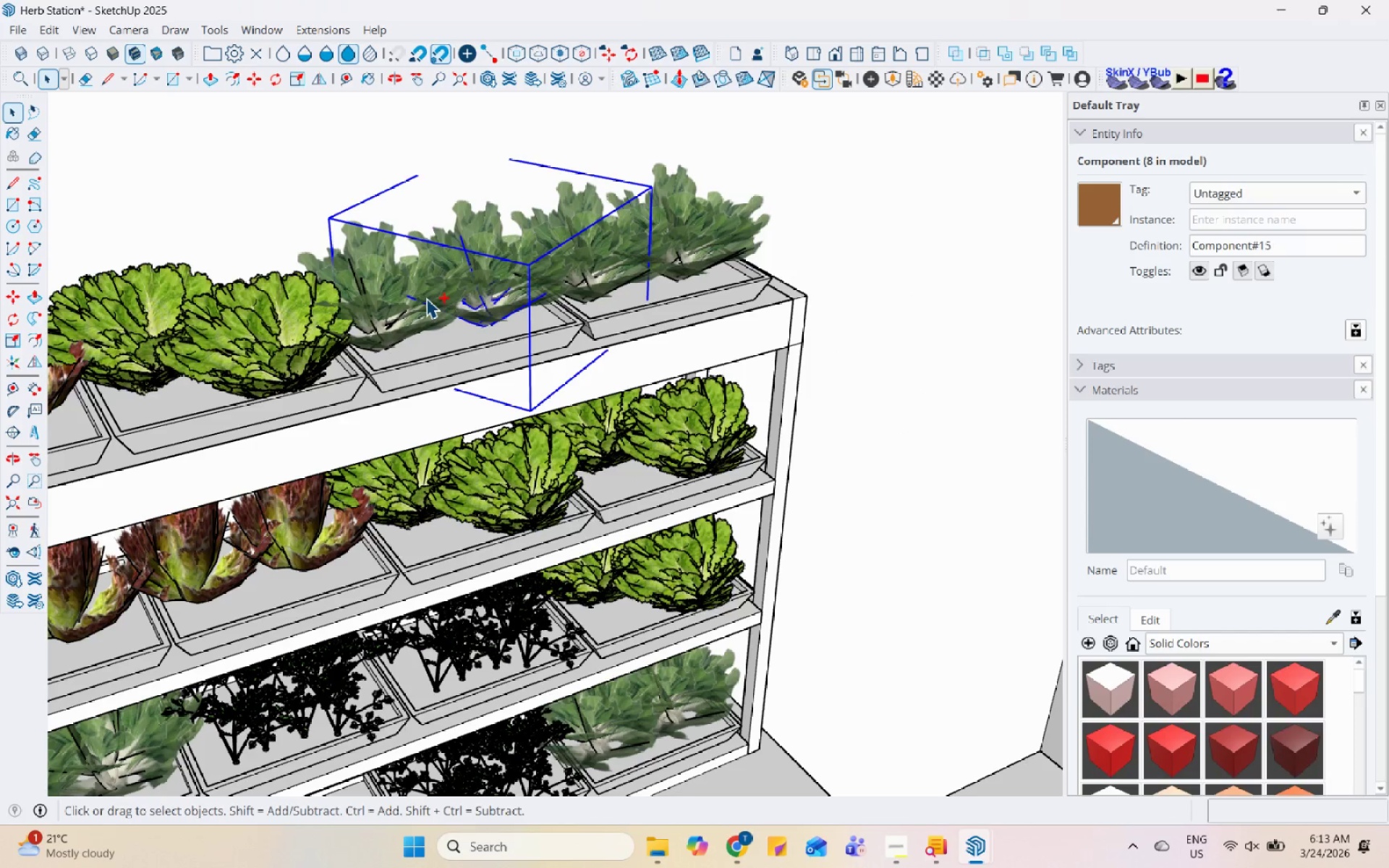 
right_click([426, 298])
 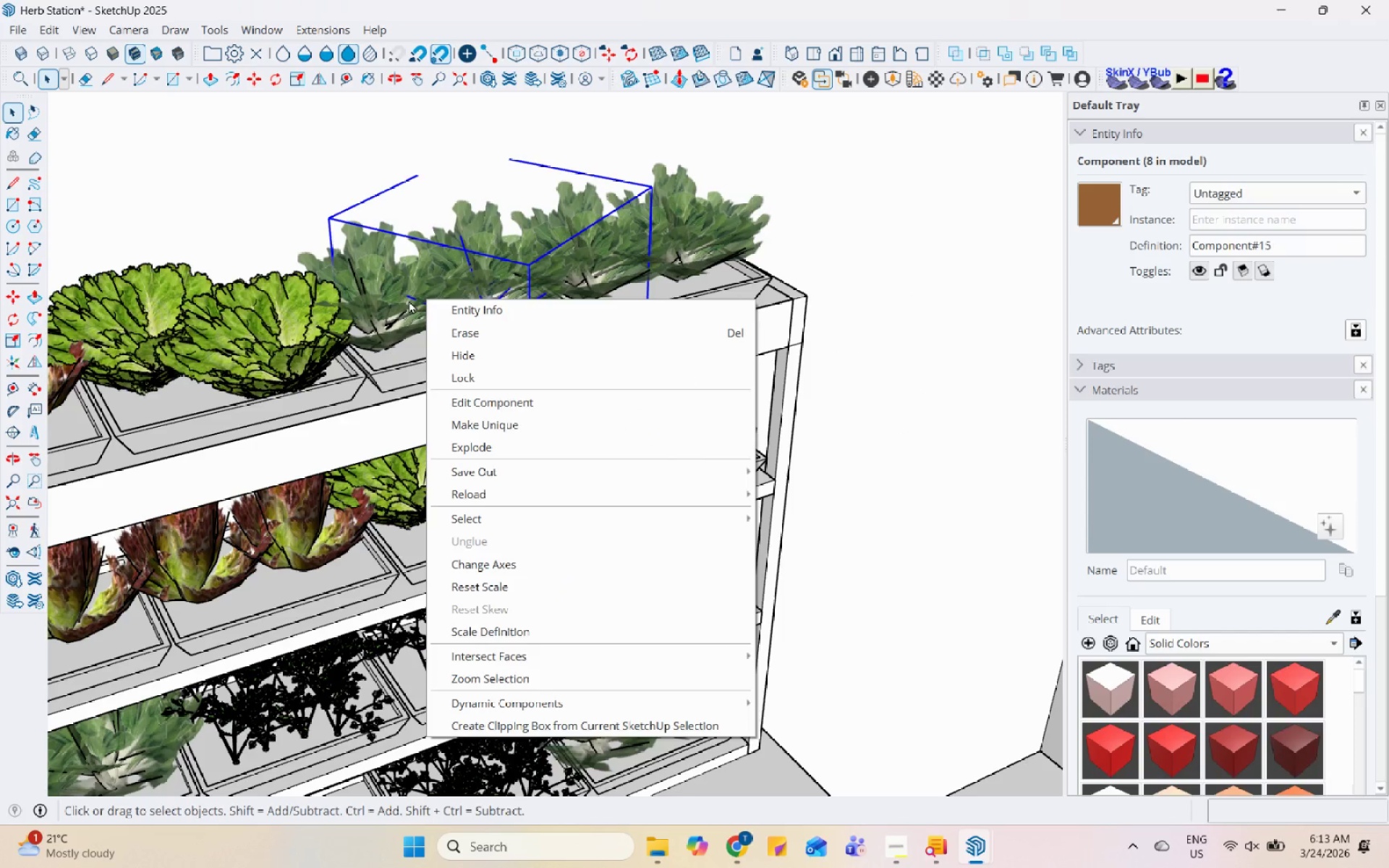 
left_click([404, 300])
 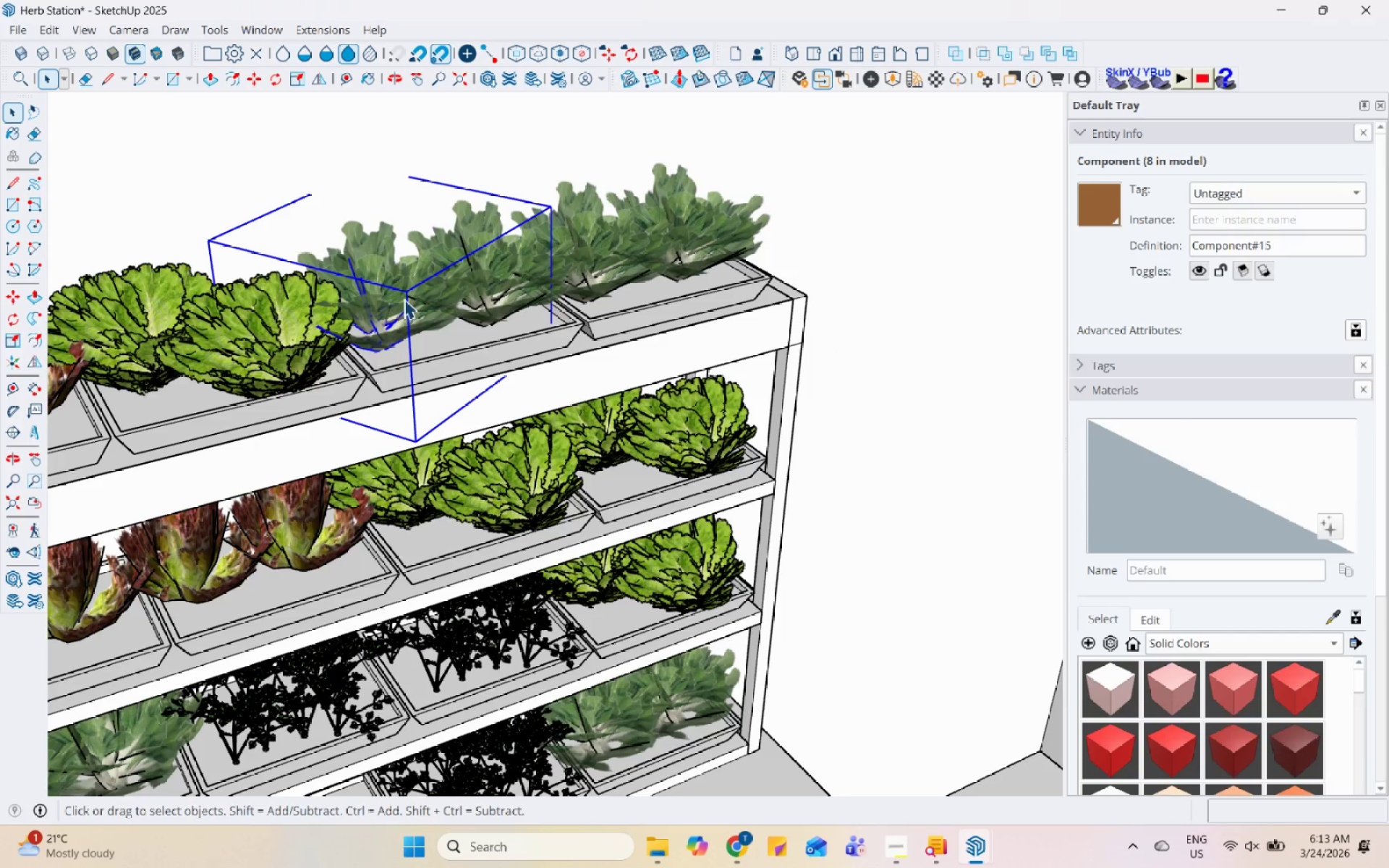 
hold_key(key=ControlLeft, duration=1.28)
left_click([456, 271])
 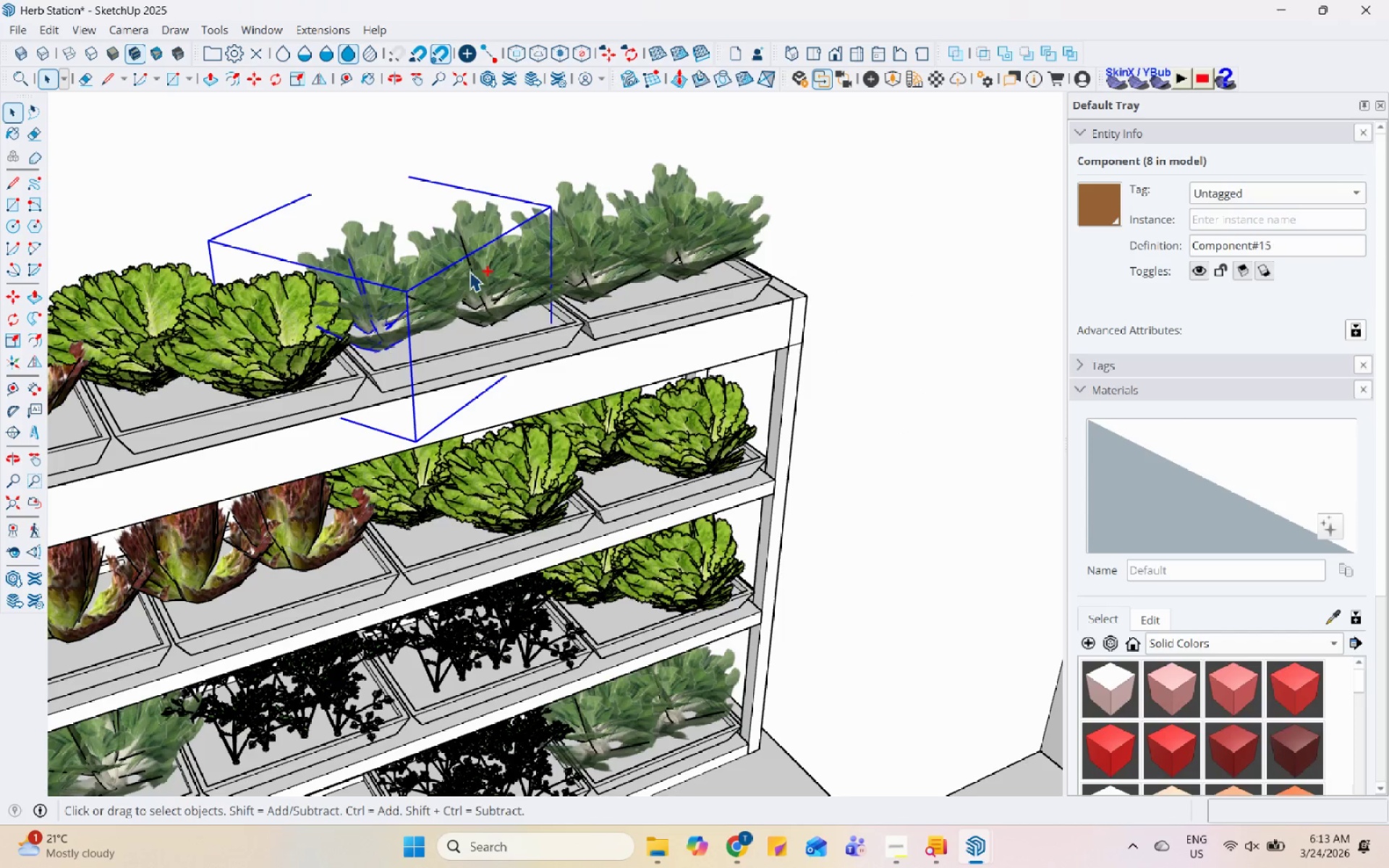 
double_click([485, 268])
 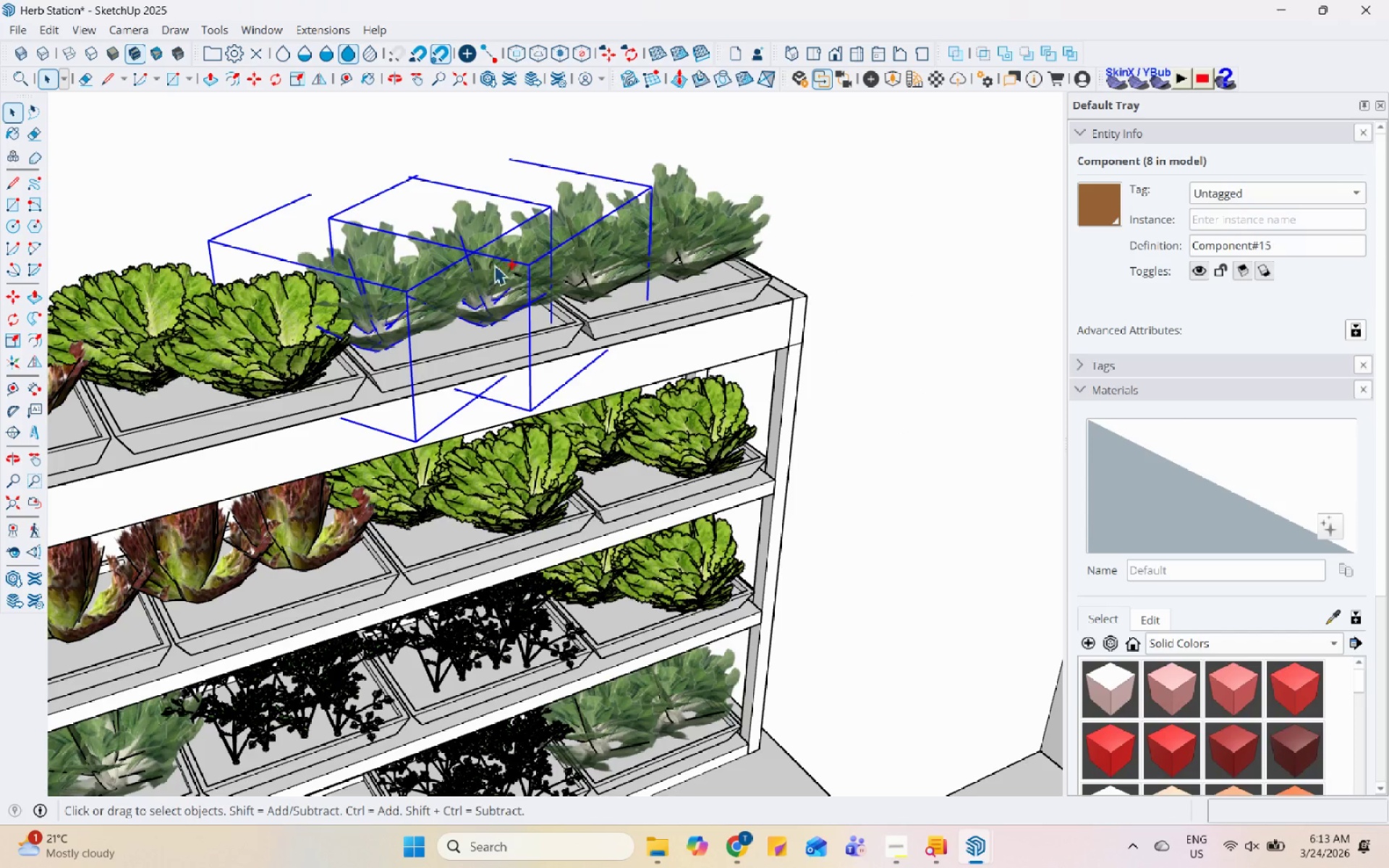 
right_click([495, 265])
 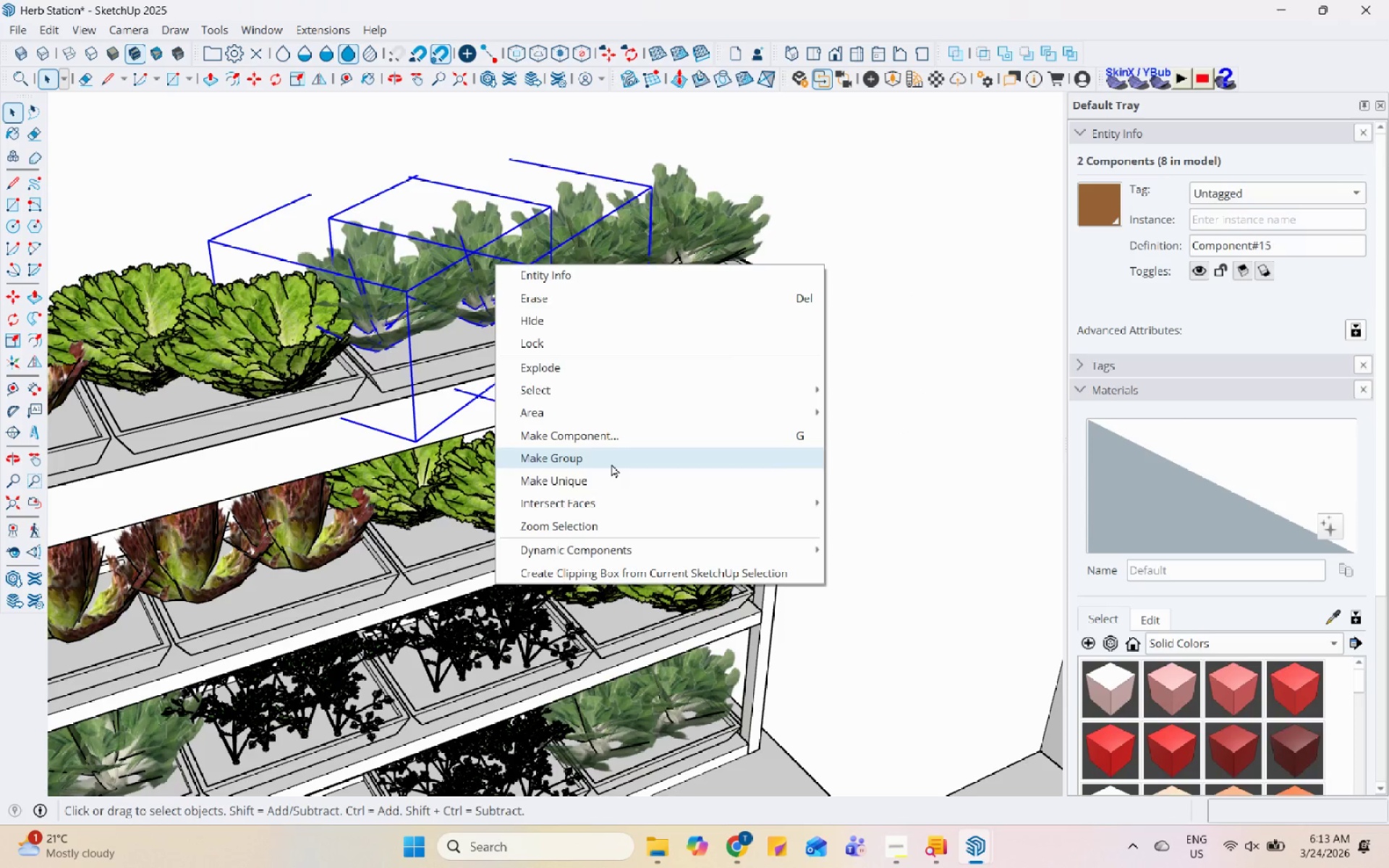 
left_click([434, 354])
 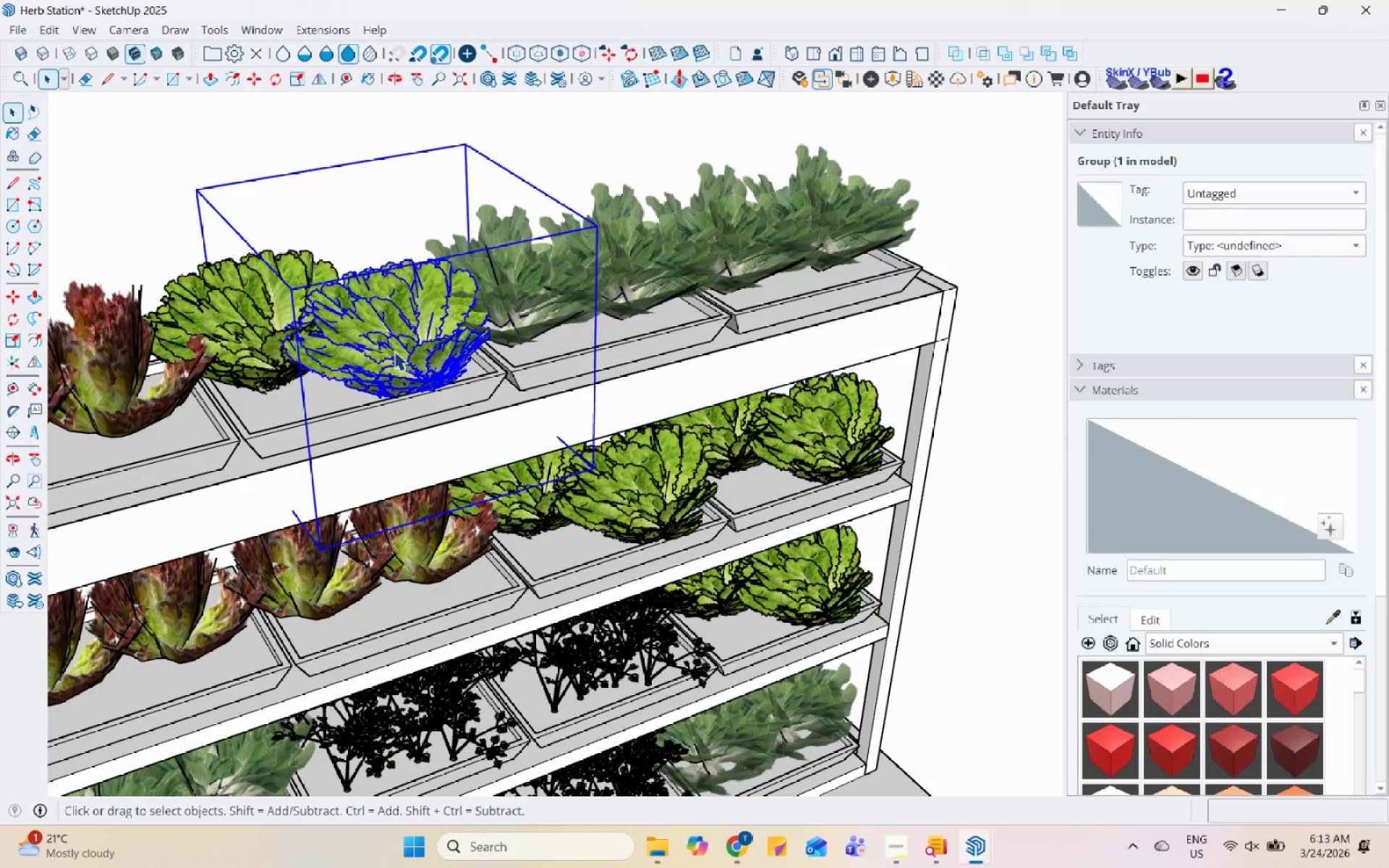 
scroll: coordinate [436, 363], scroll_direction: none, amount: 0.0
 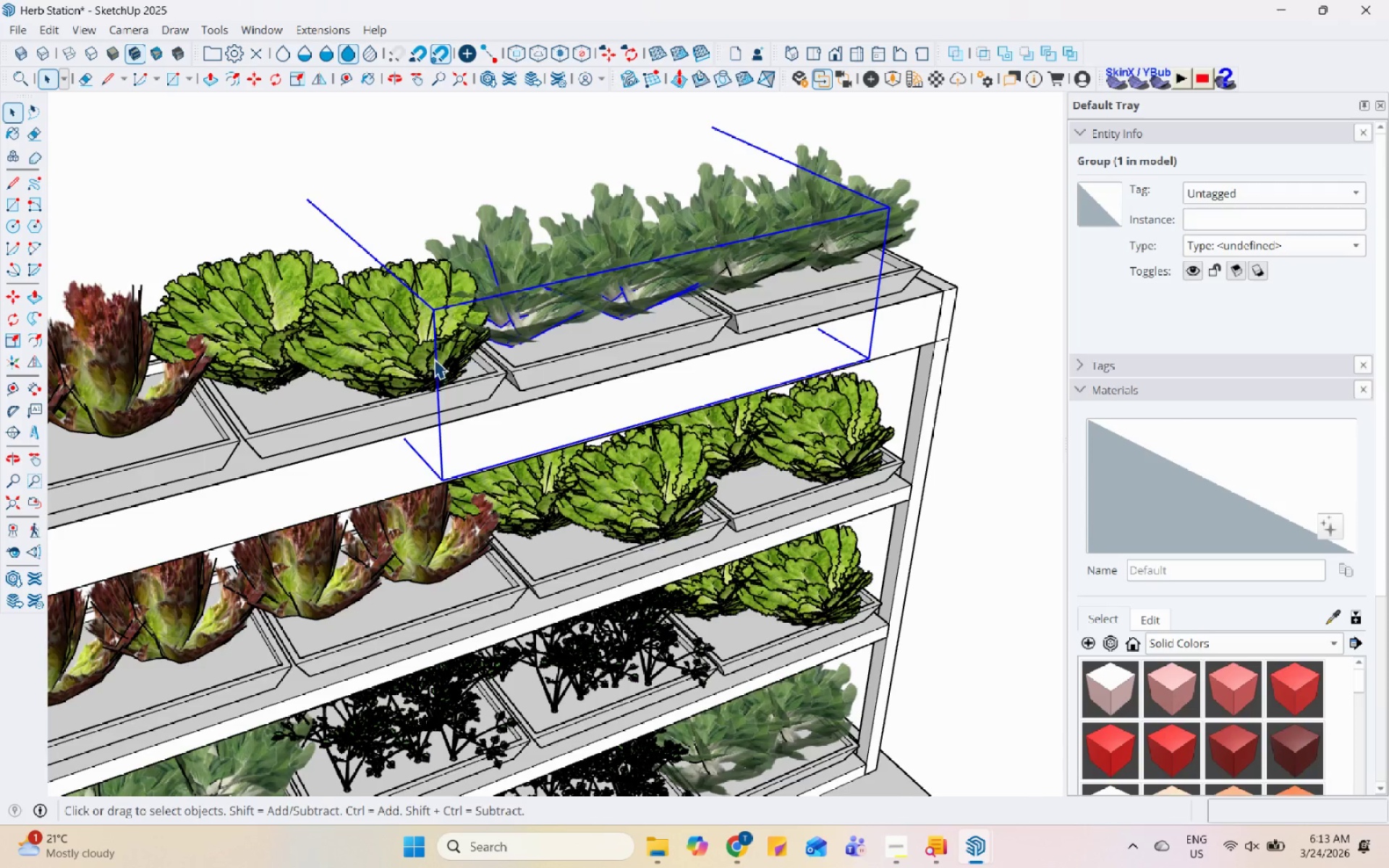 
hold_key(key=ControlLeft, duration=0.47)
double_click([250, 313])
 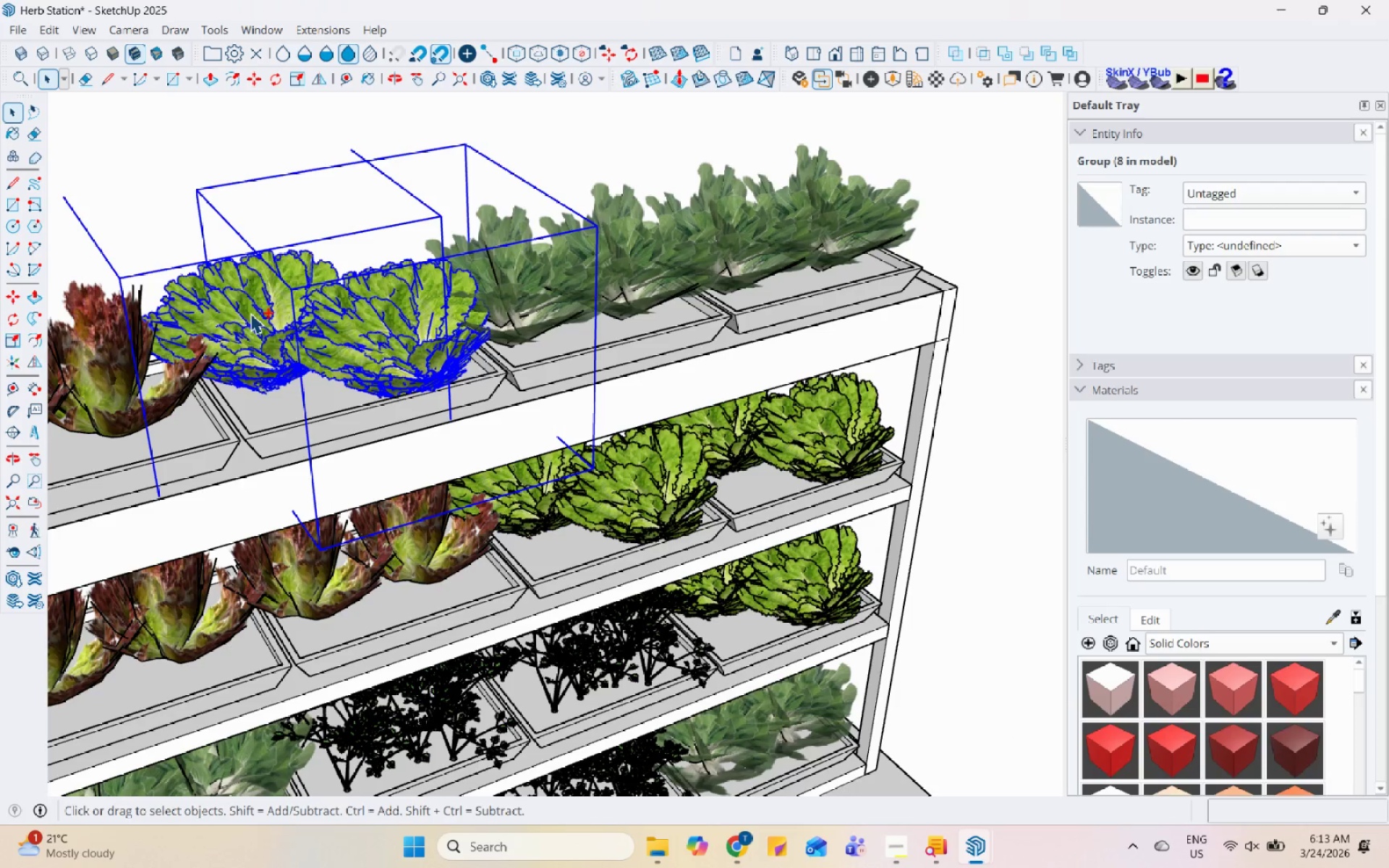 
right_click([250, 313])
 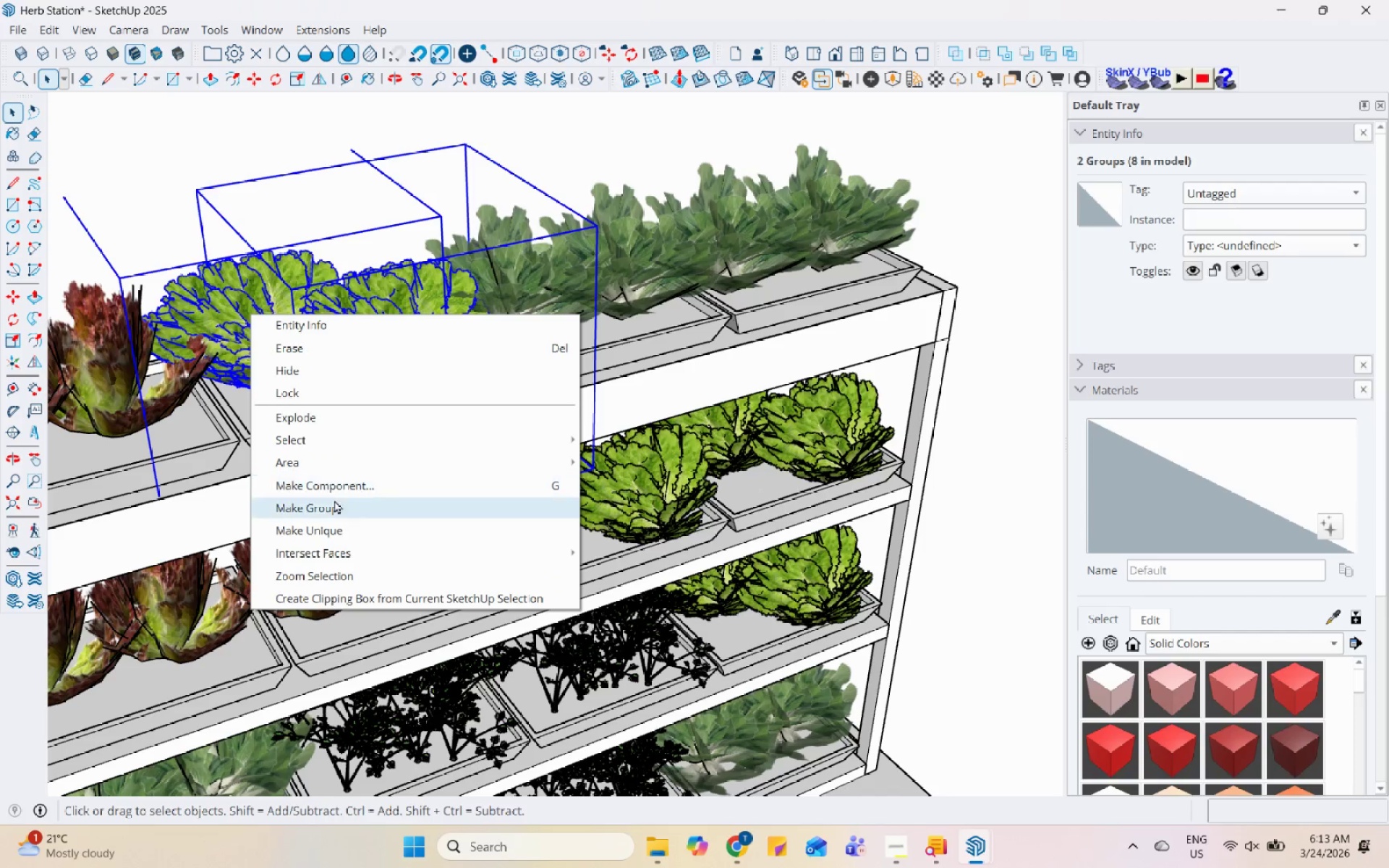 
left_click([336, 506])
 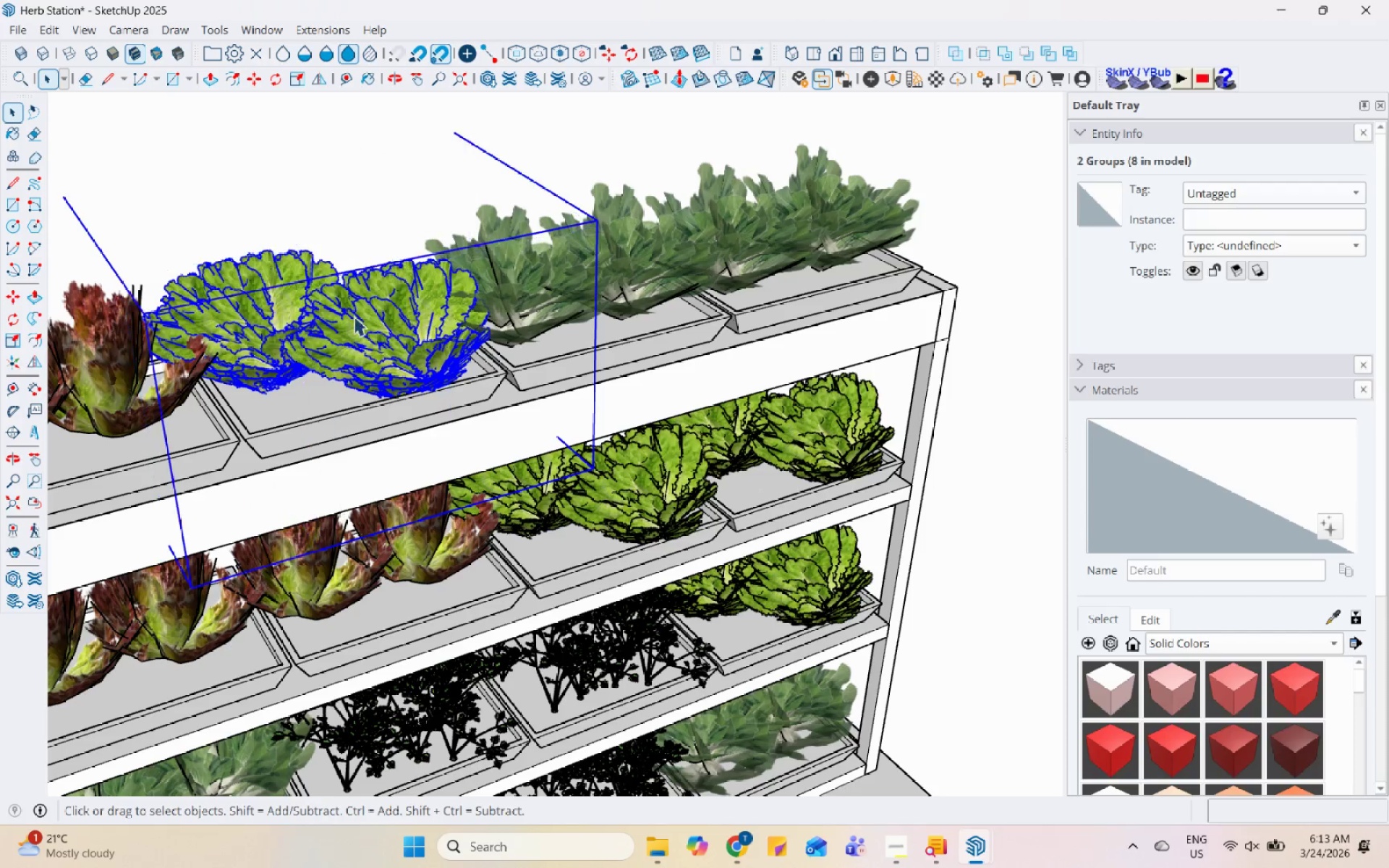 
scroll: coordinate [379, 280], scroll_direction: down, amount: 6.0
 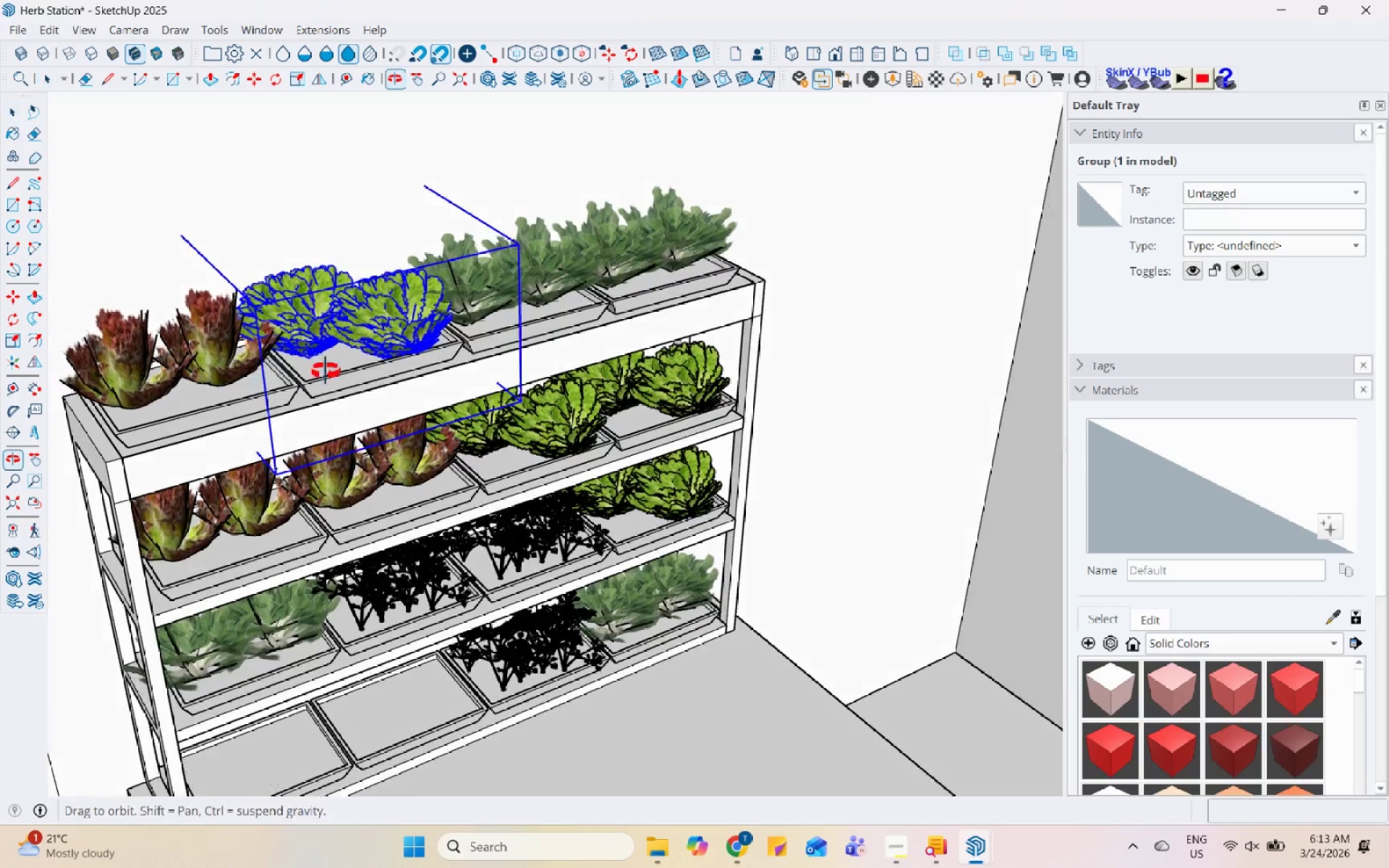 
left_click([205, 351])
 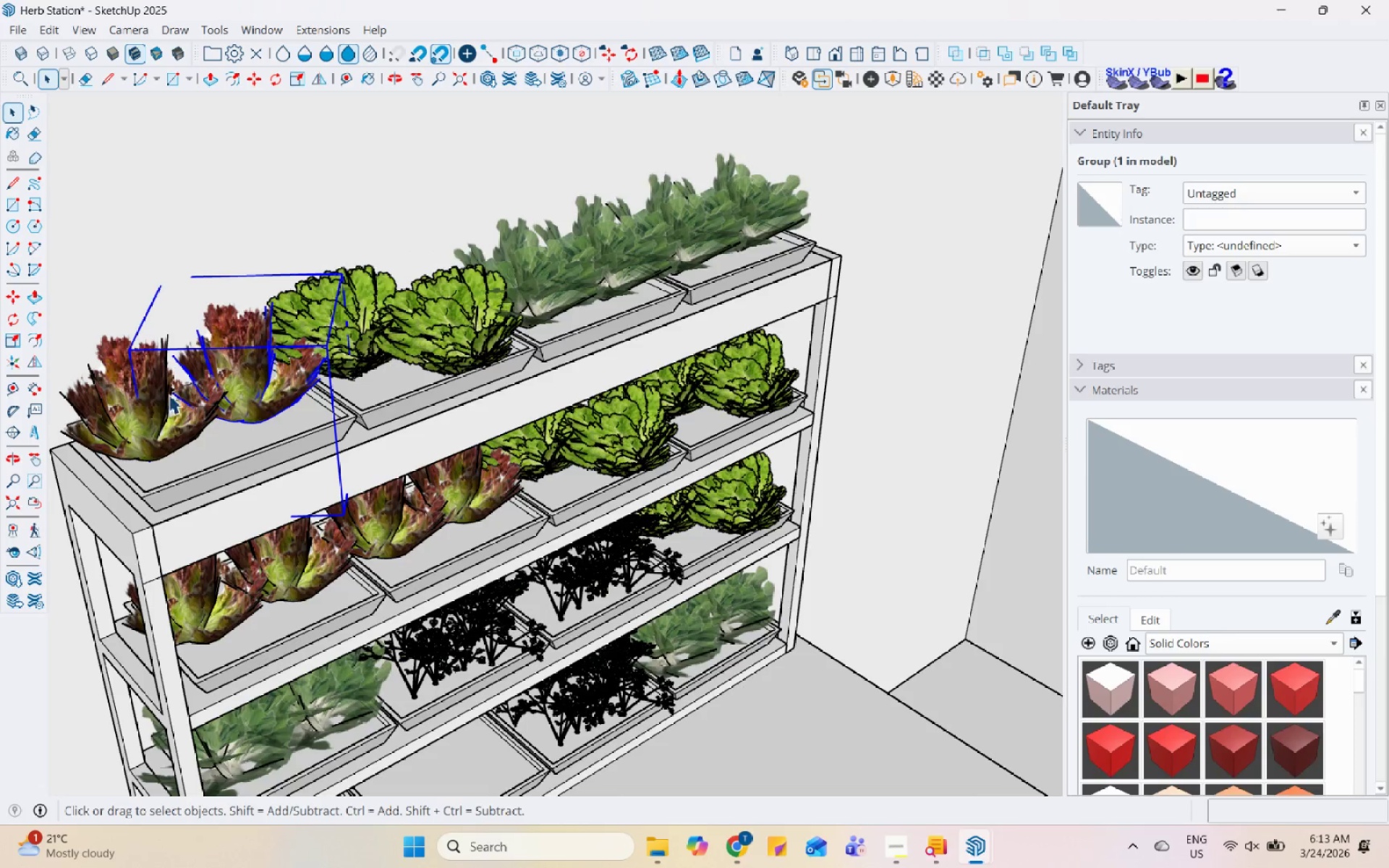 
scroll: coordinate [177, 351], scroll_direction: up, amount: 2.0
 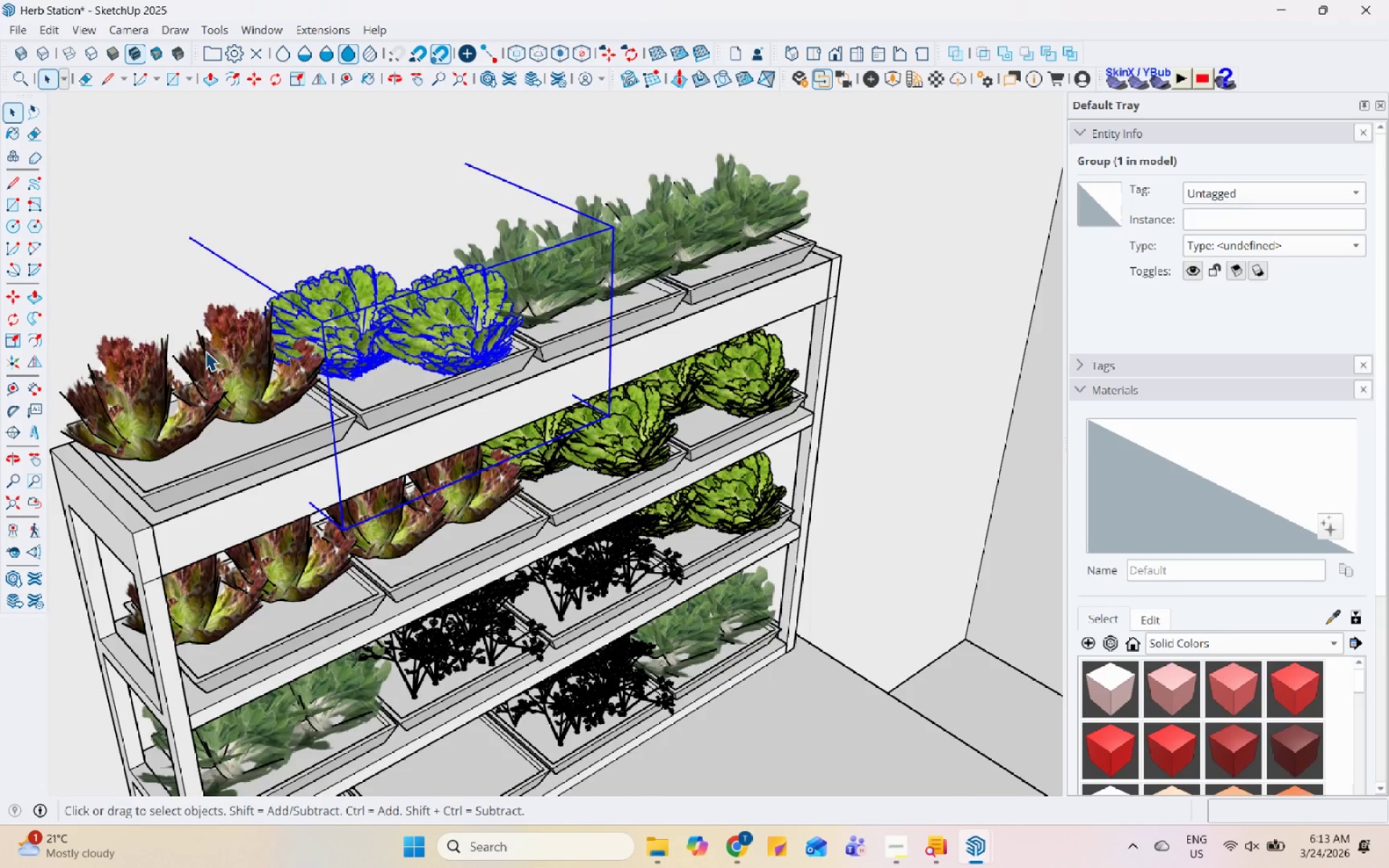 
hold_key(key=ControlLeft, duration=0.52)
left_click([160, 401])
 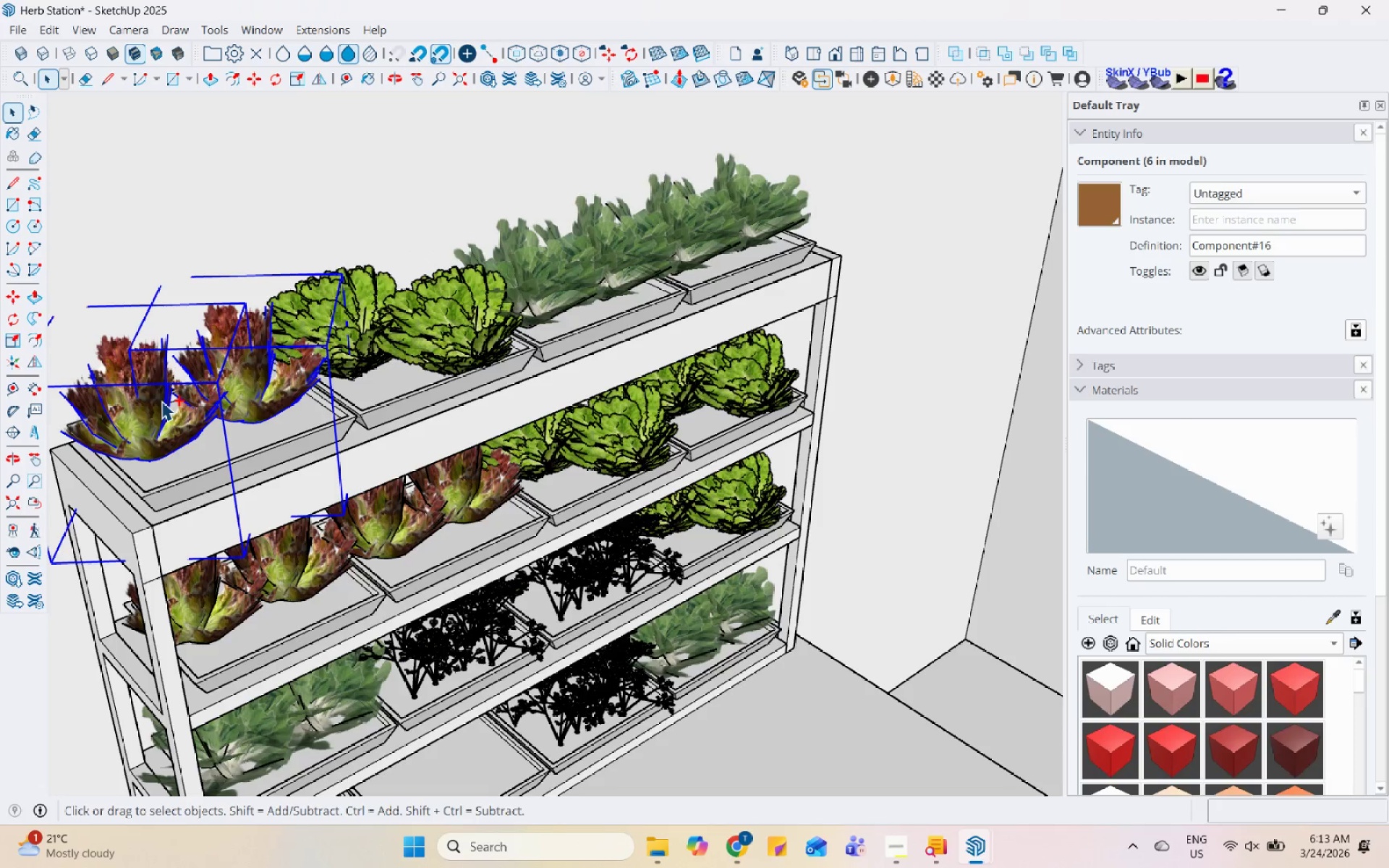 
hold_key(key=ControlLeft, duration=1.88)
right_click([161, 401])
 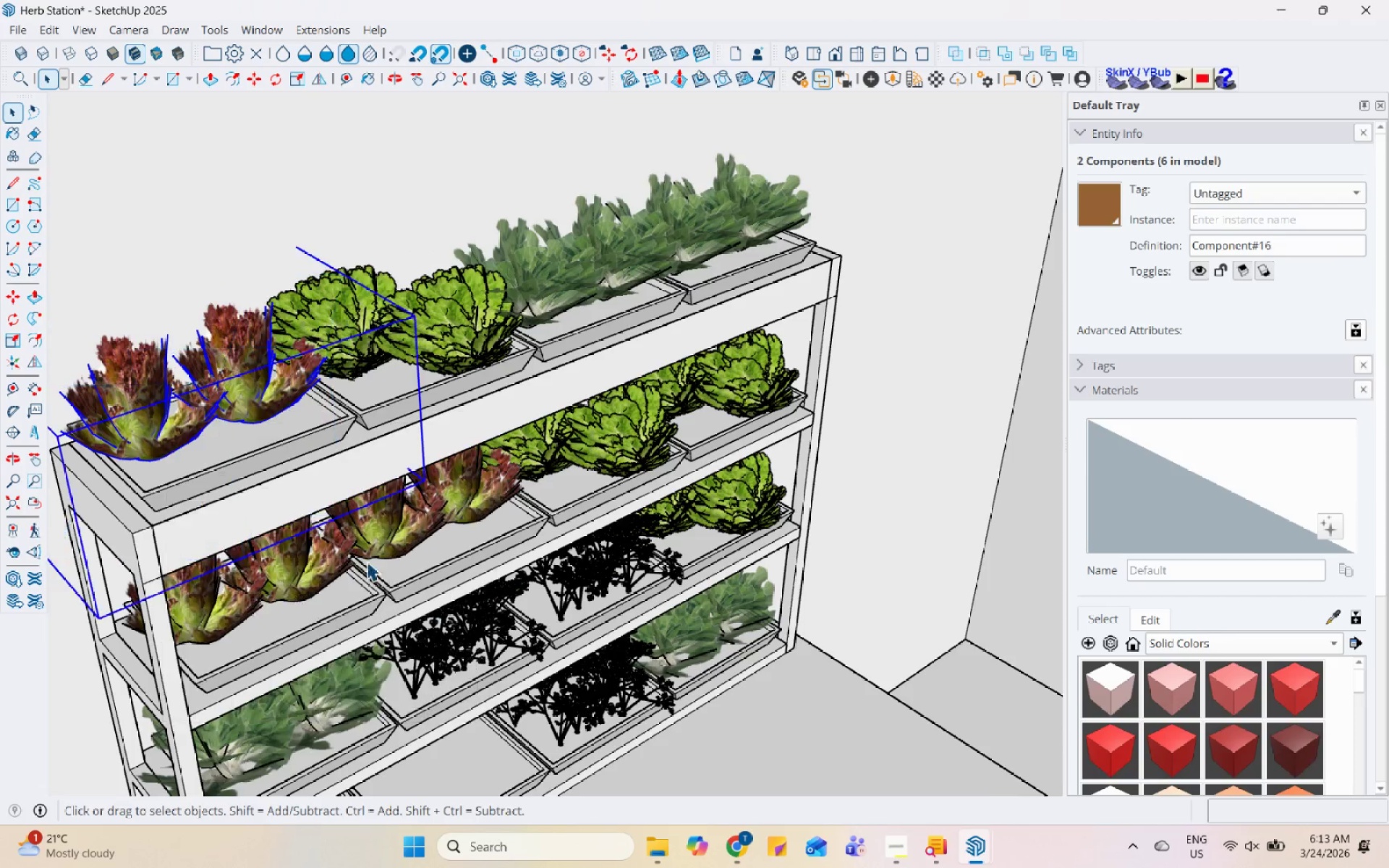 
left_click([496, 495])
 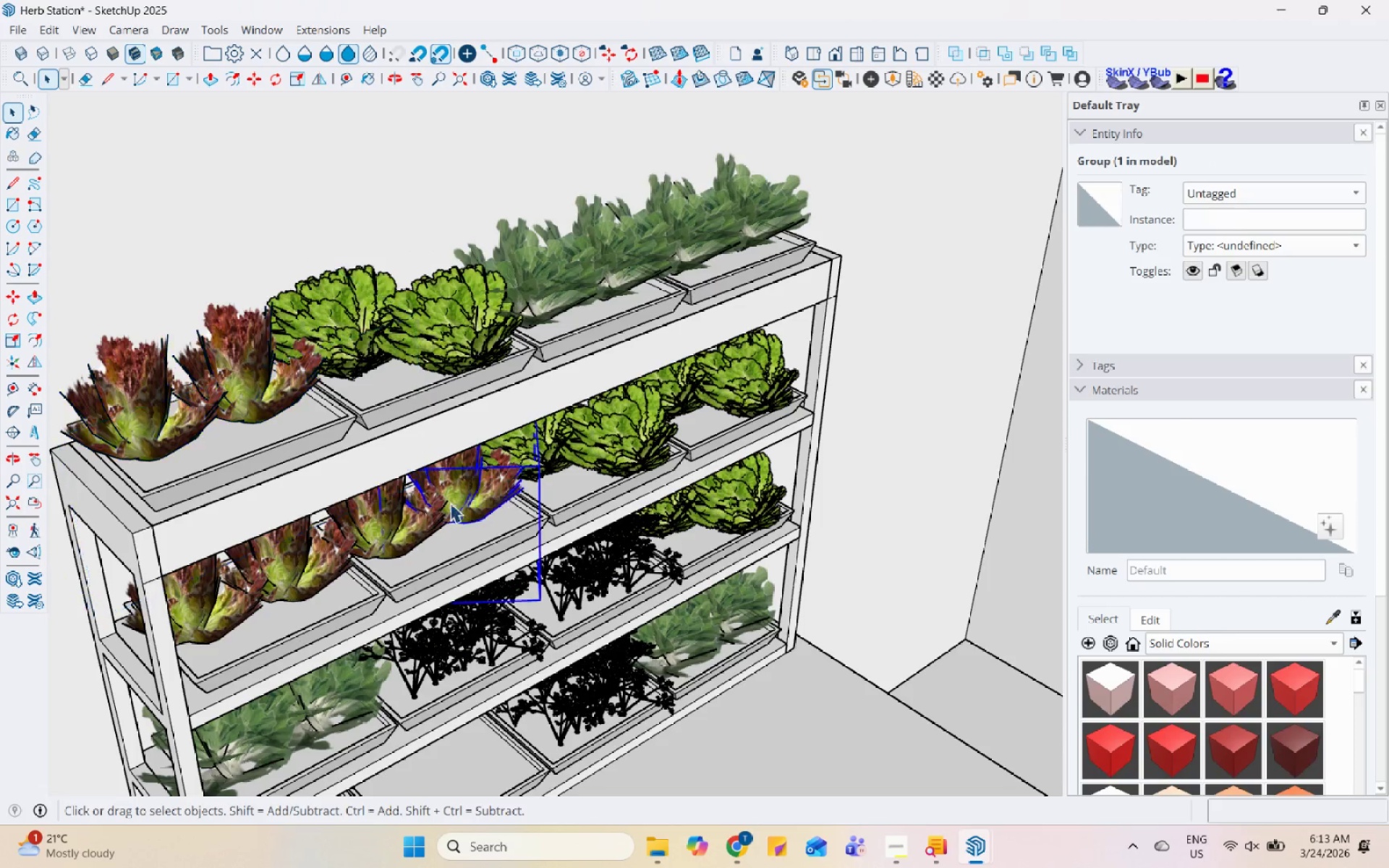 
hold_key(key=ControlLeft, duration=0.53)
 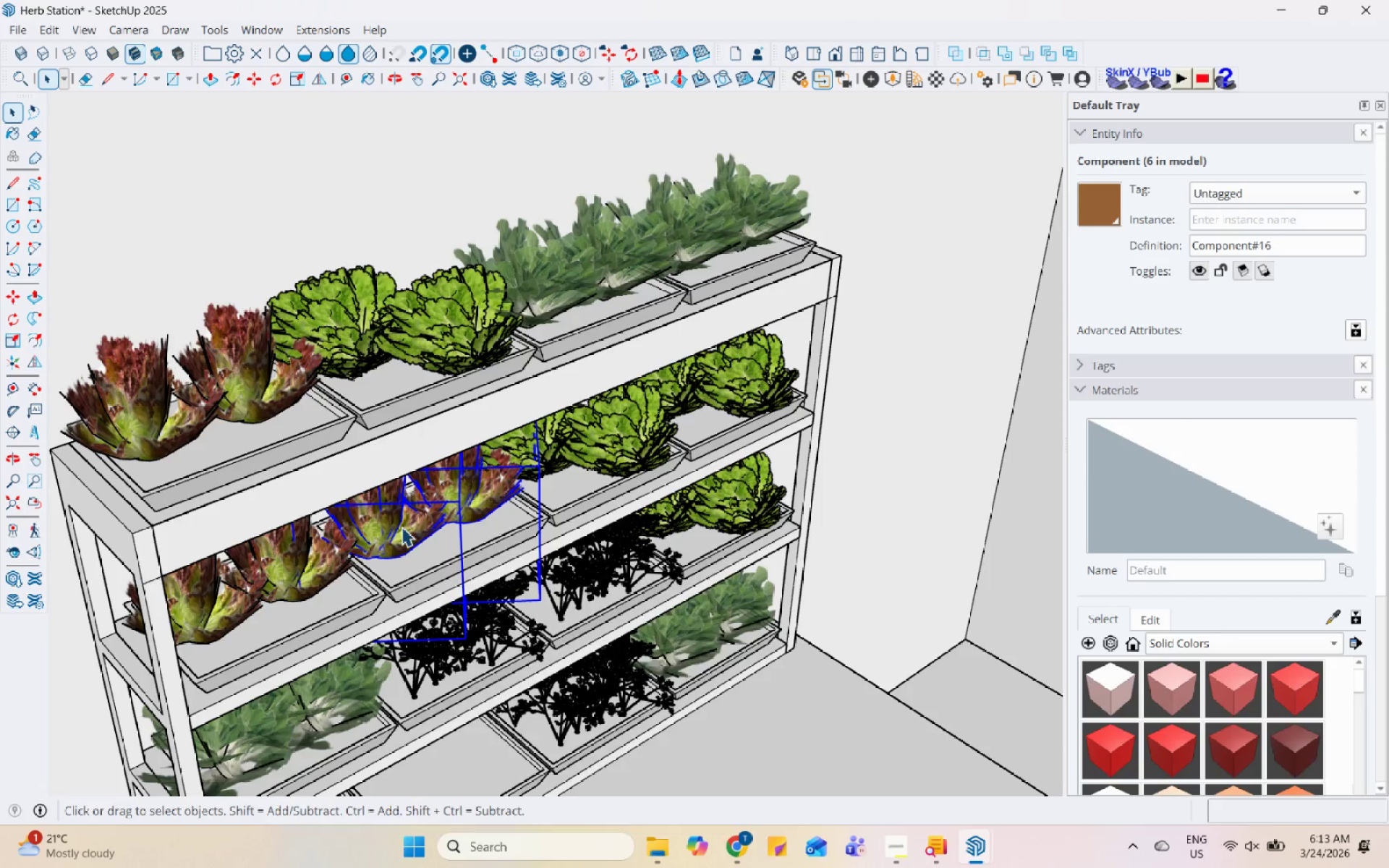 
right_click([402, 527])
 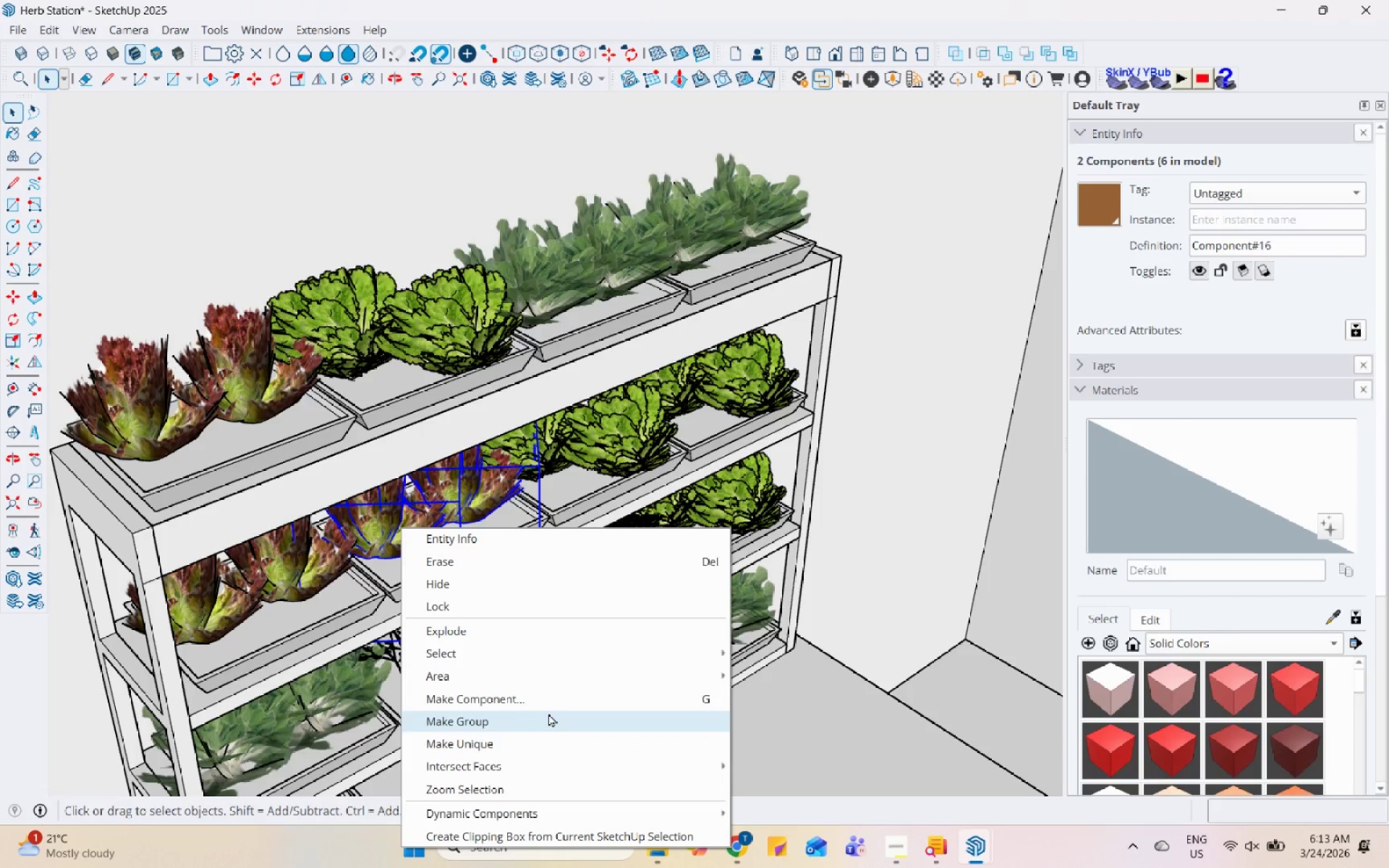 
left_click([548, 716])
 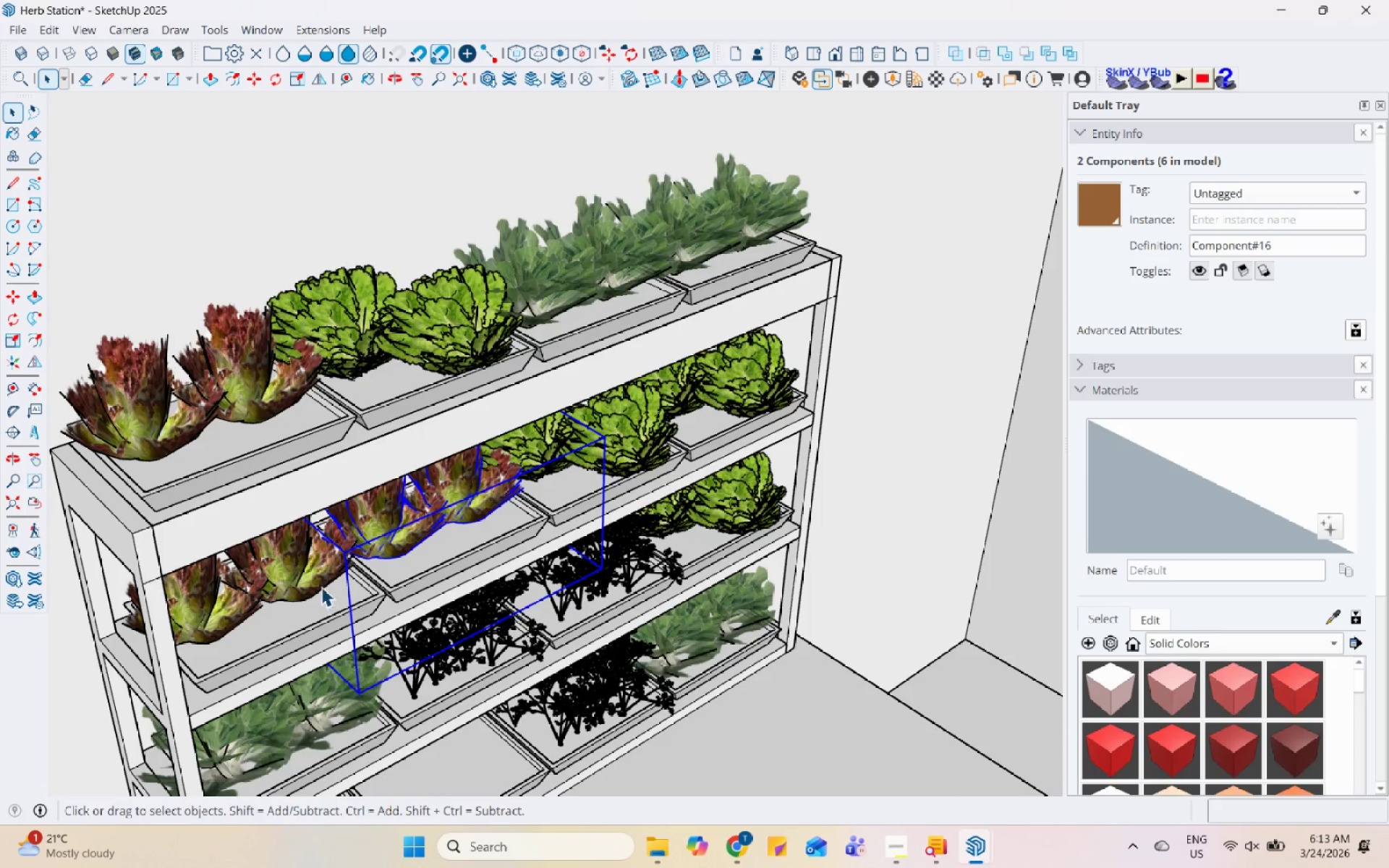 
left_click([315, 571])
 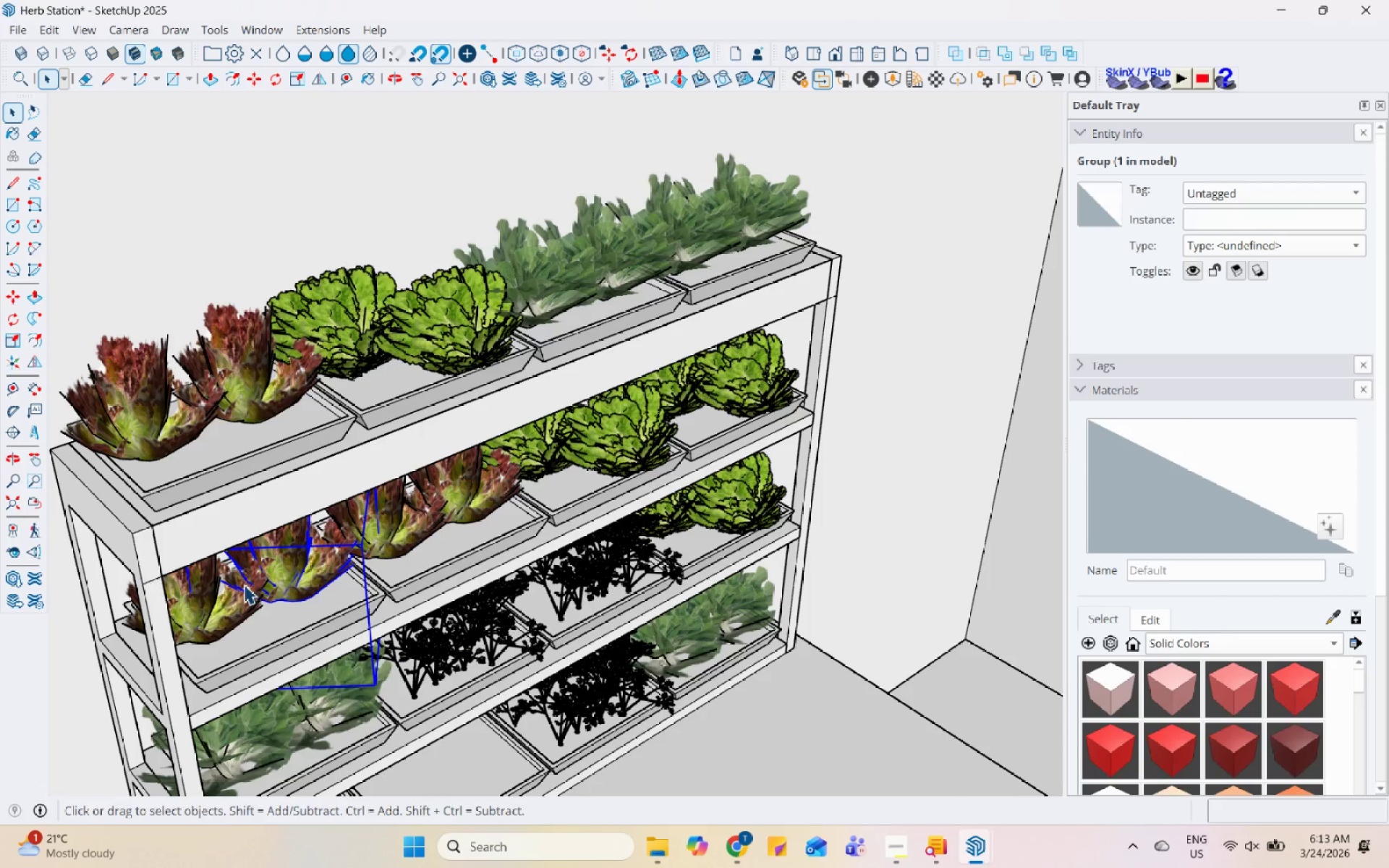 
hold_key(key=ControlLeft, duration=0.61)
left_click([234, 588])
 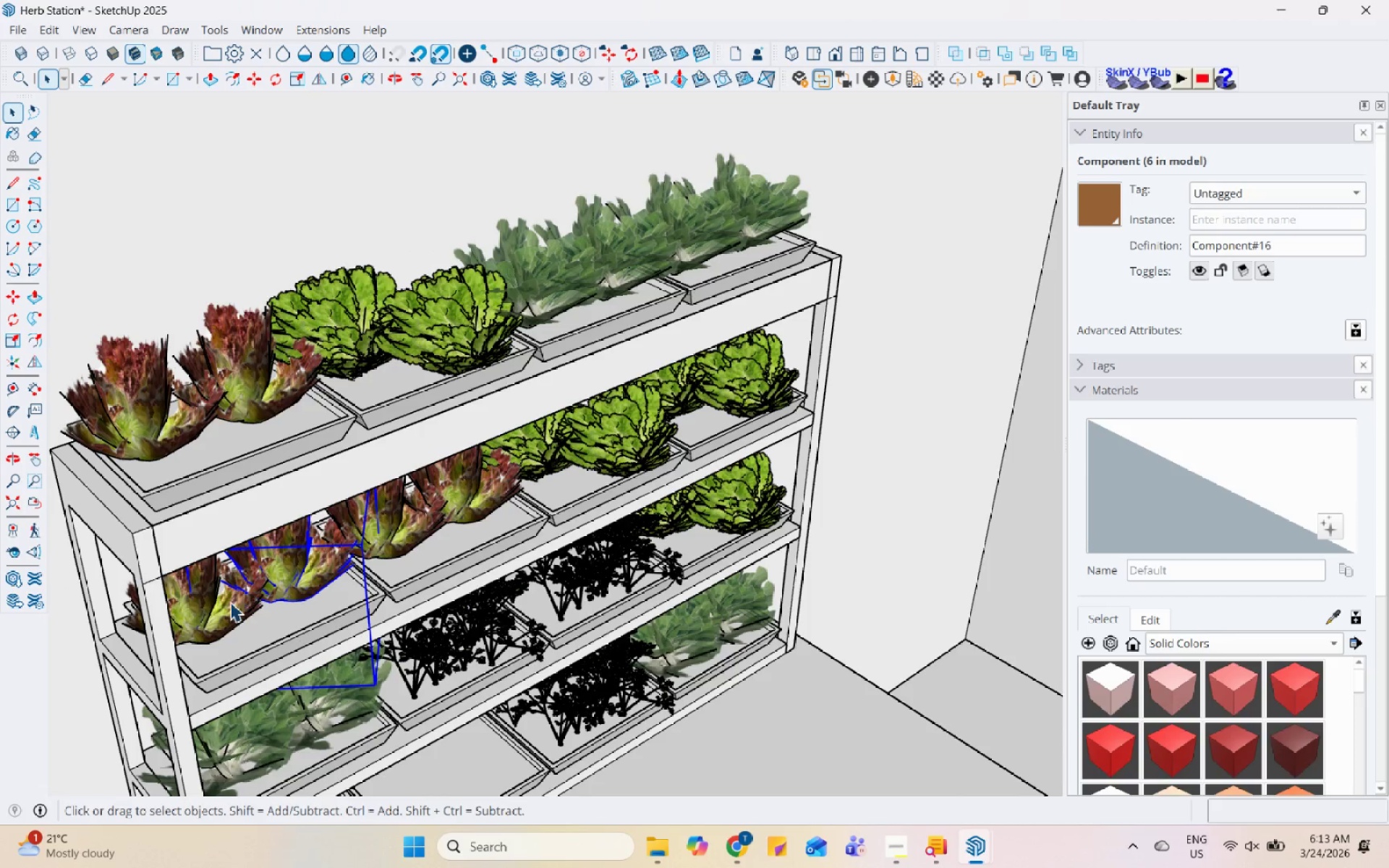 
hold_key(key=ControlLeft, duration=0.38)
left_click([230, 602])
 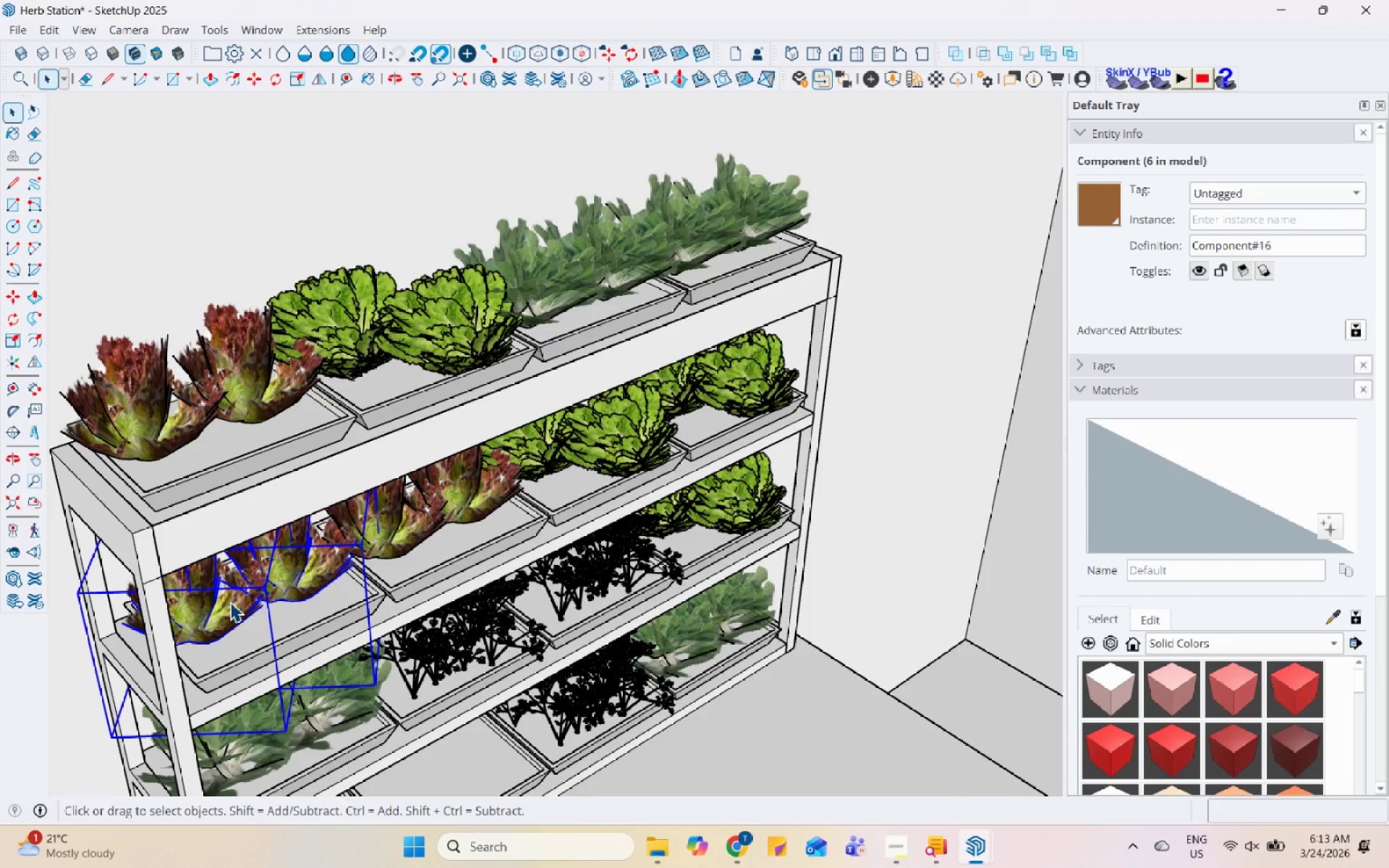 
right_click([230, 602])
 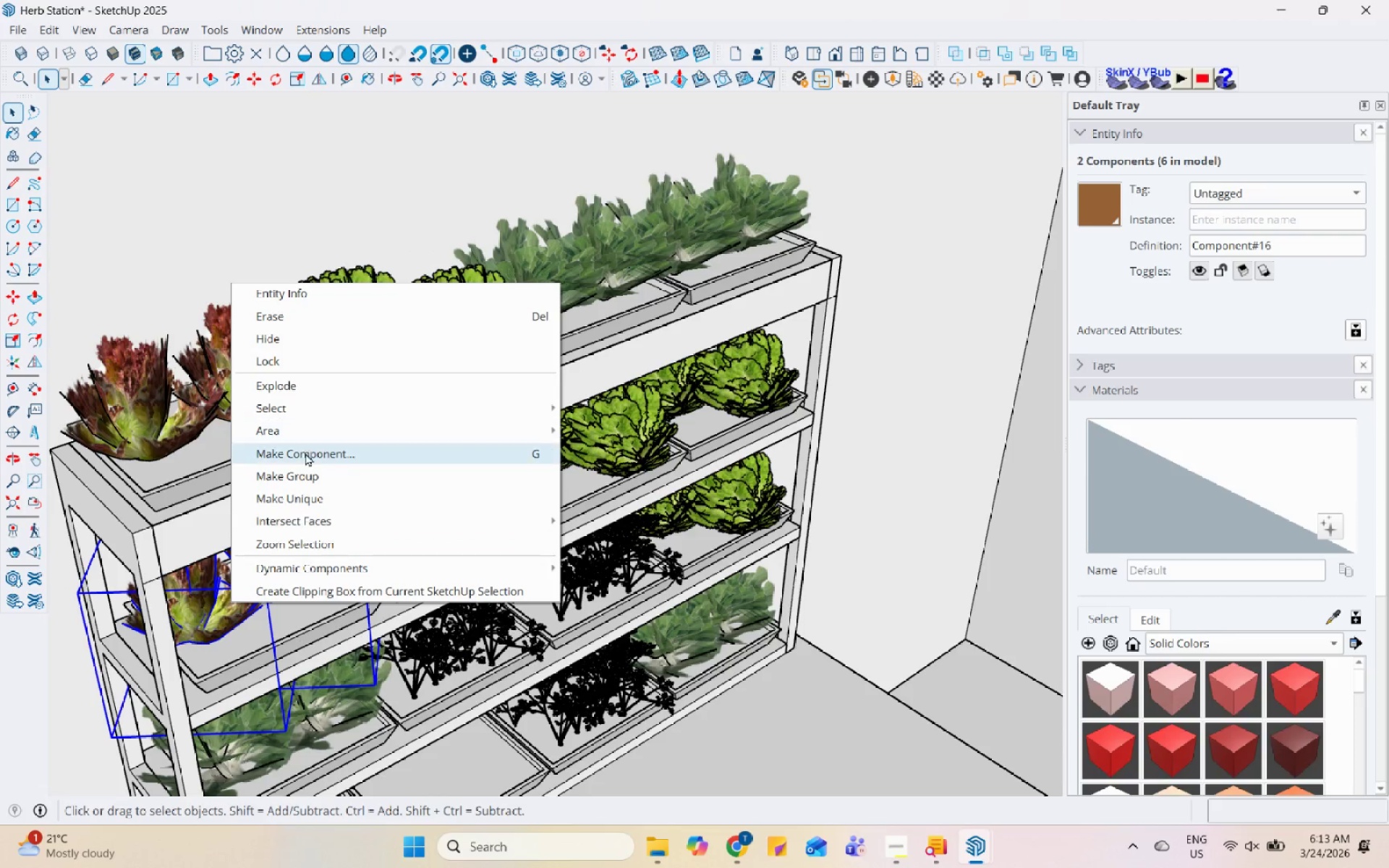 
left_click([312, 477])
 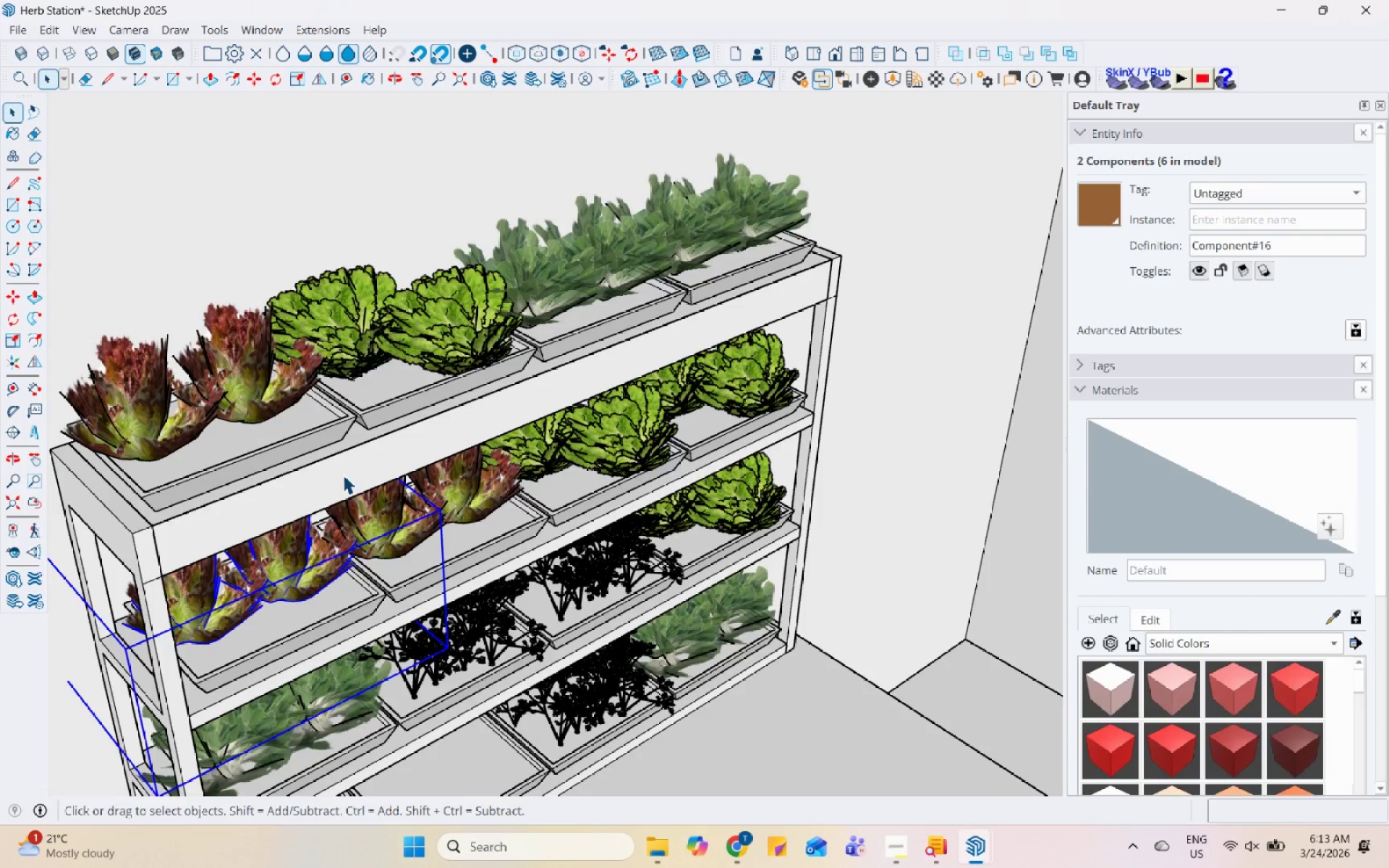 
scroll: coordinate [346, 470], scroll_direction: down, amount: 4.0
 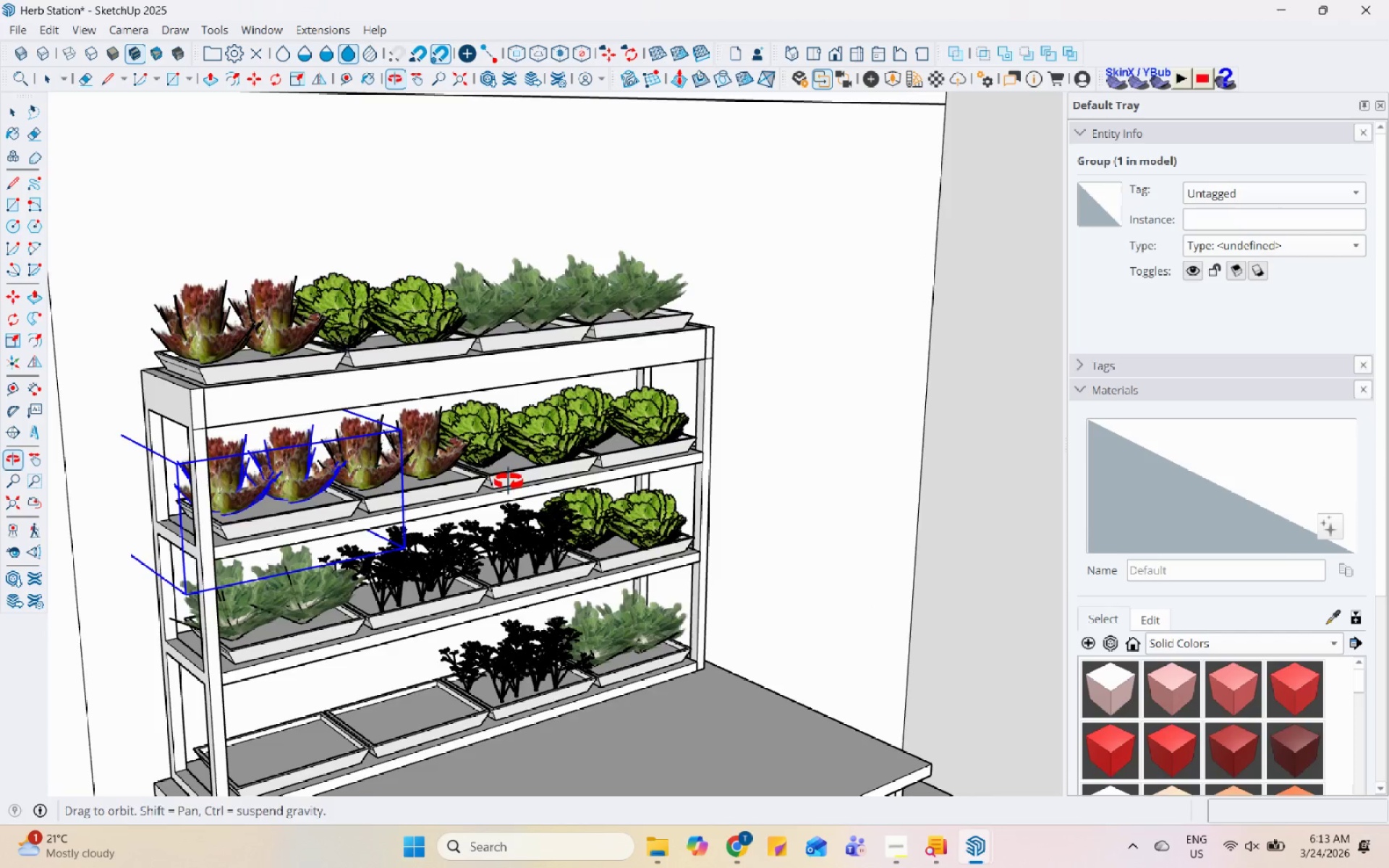 
left_click([335, 584])
 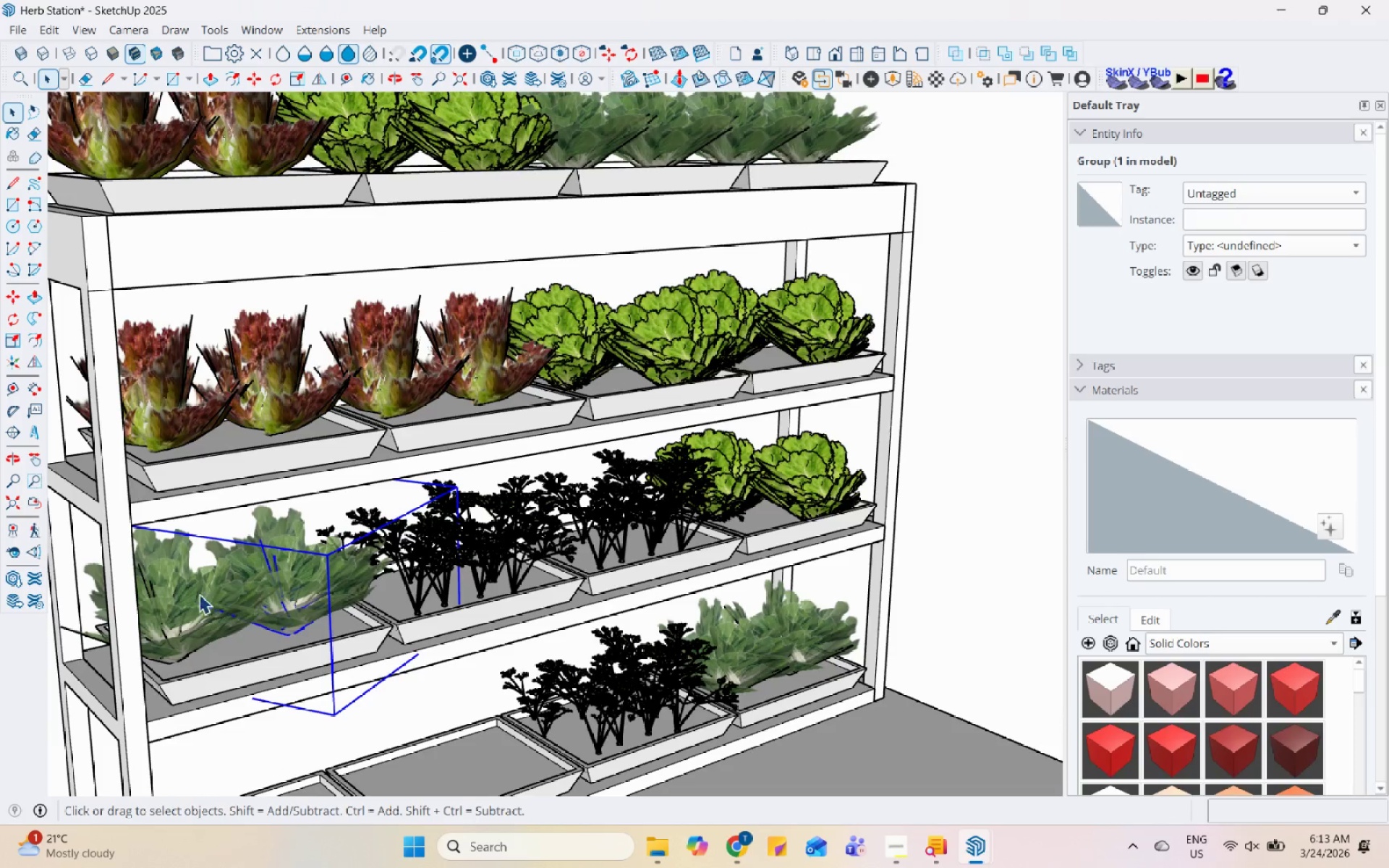 
scroll: coordinate [320, 606], scroll_direction: up, amount: 5.0
 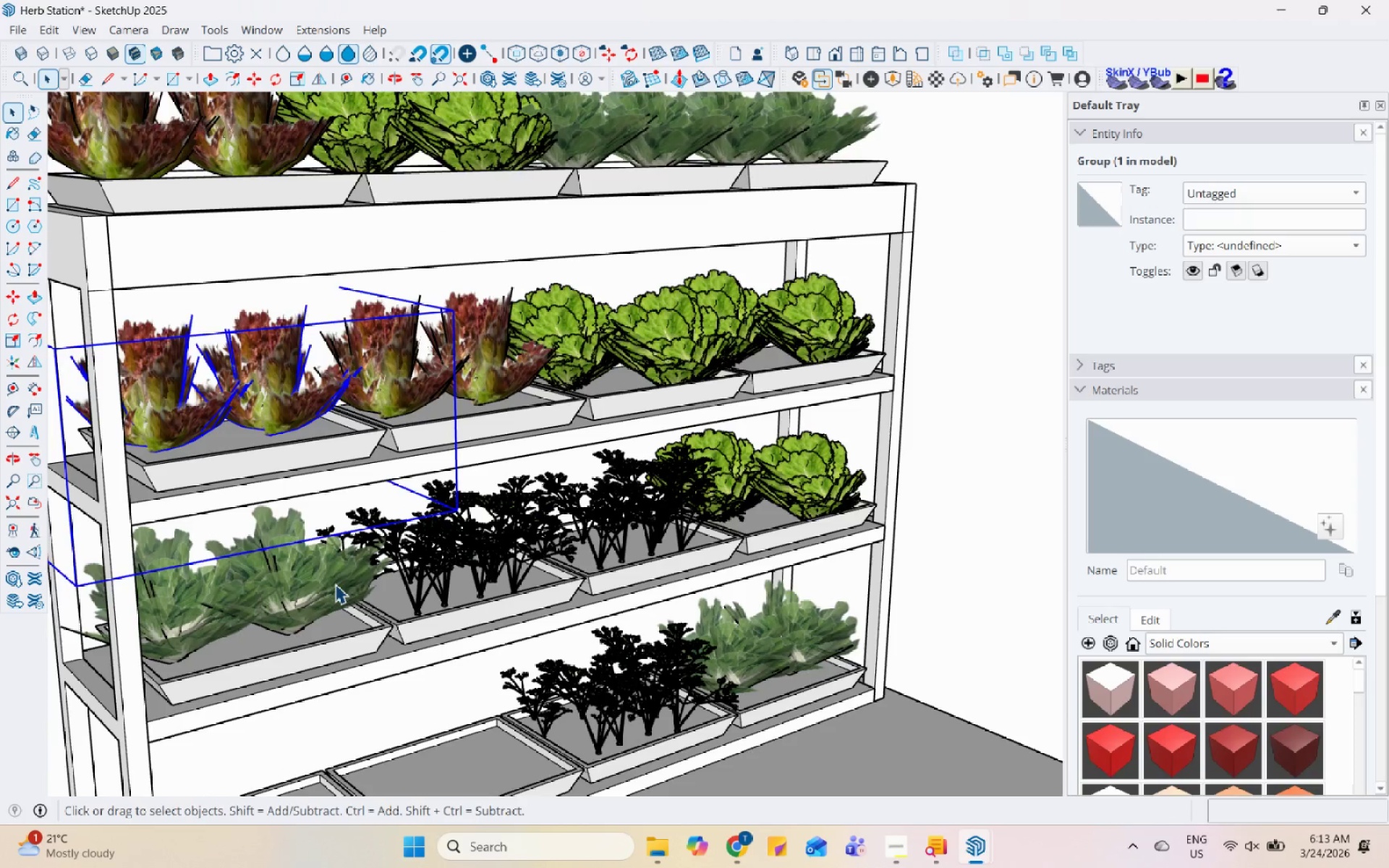 
hold_key(key=ControlLeft, duration=0.42)
left_click([192, 595])
 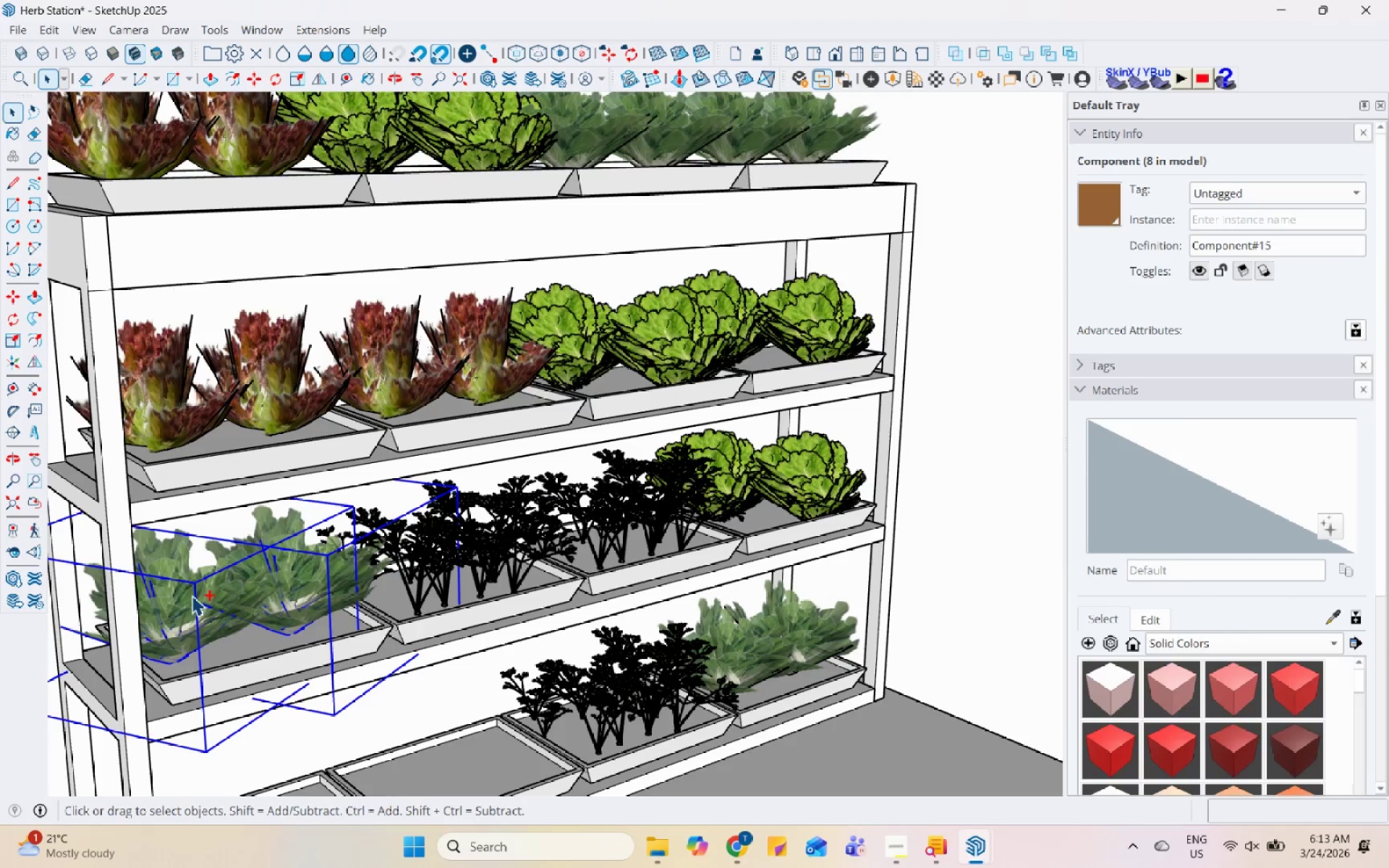 
right_click([192, 595])
 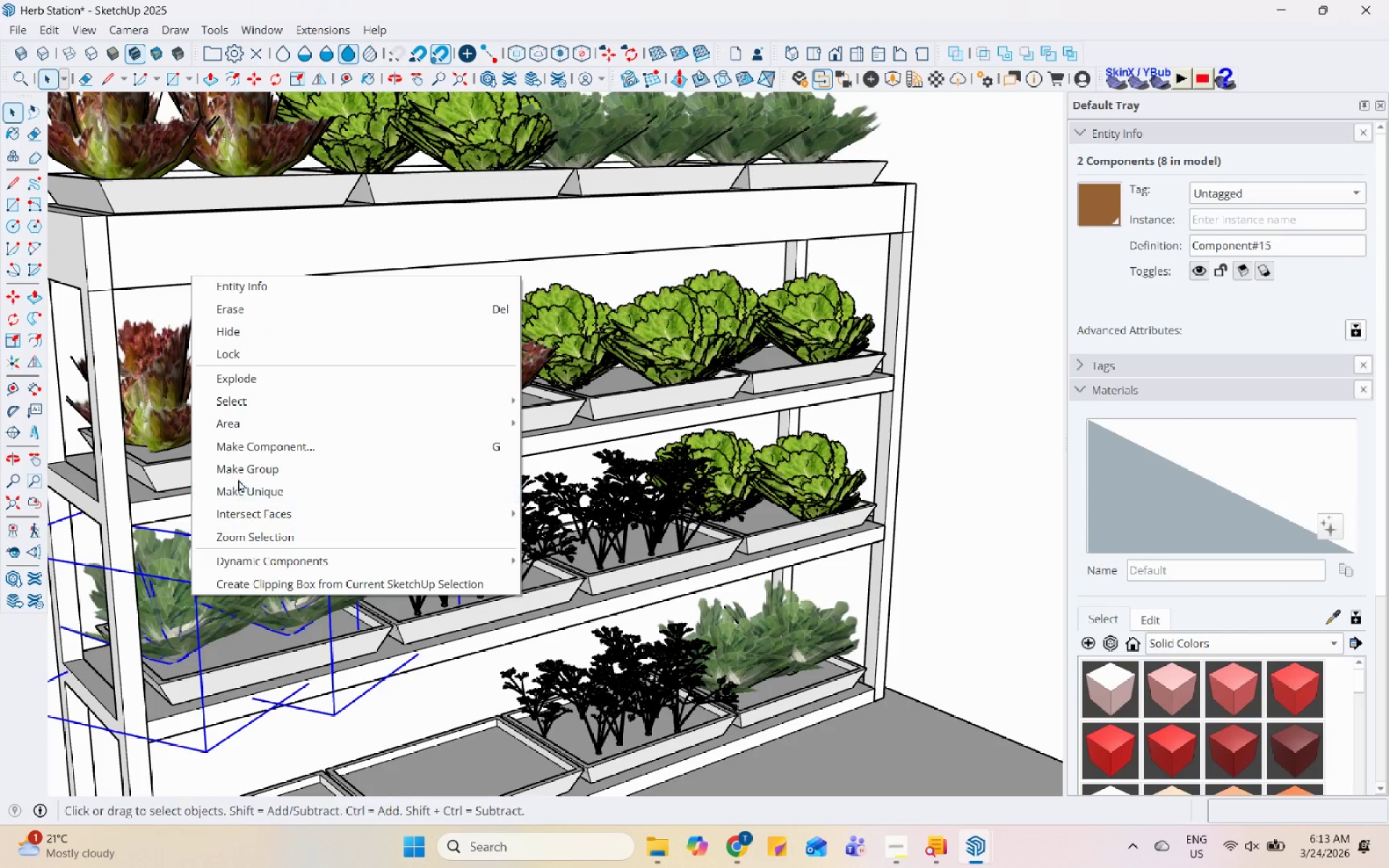 
left_click([262, 465])
 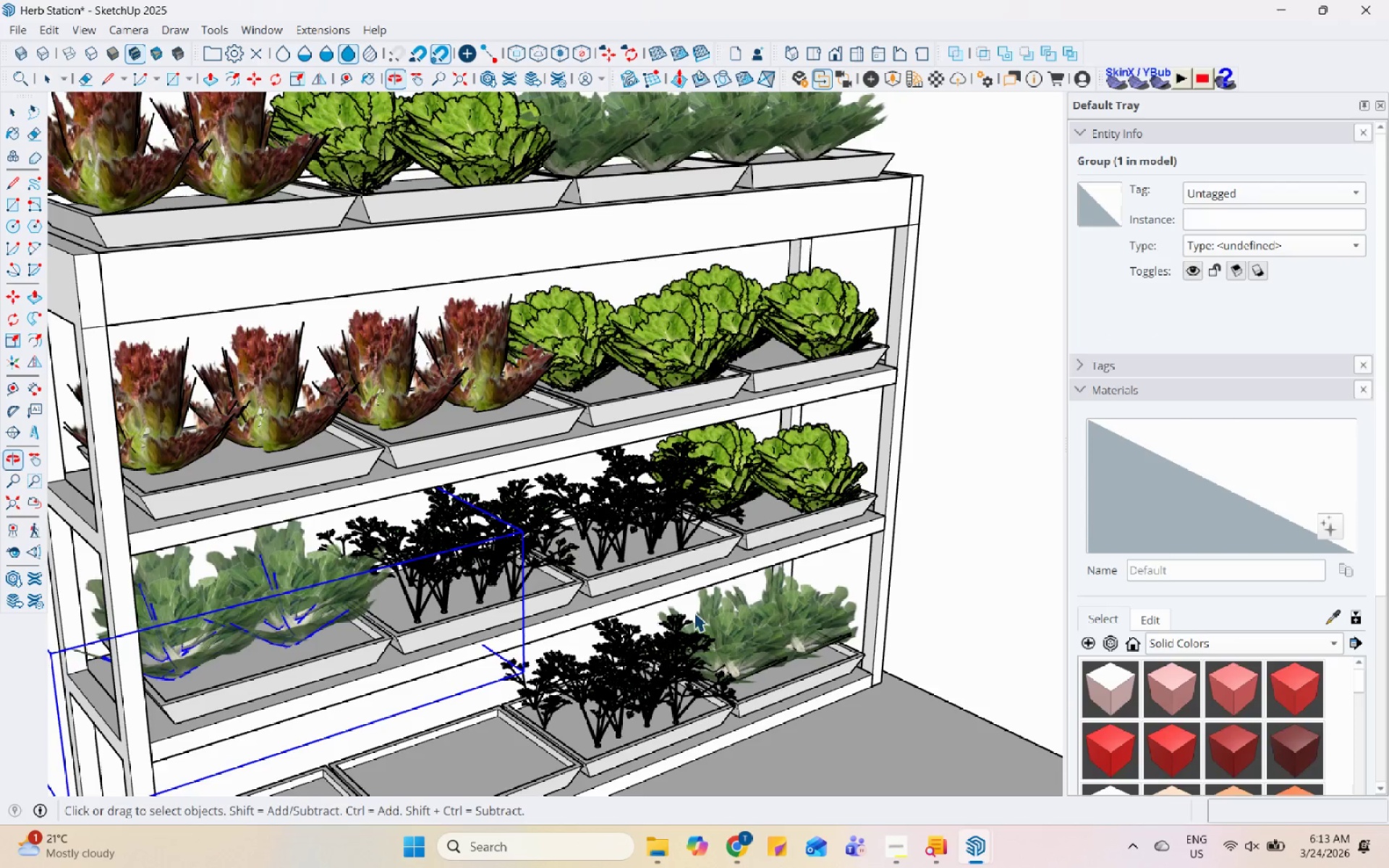 
left_click([851, 463])
 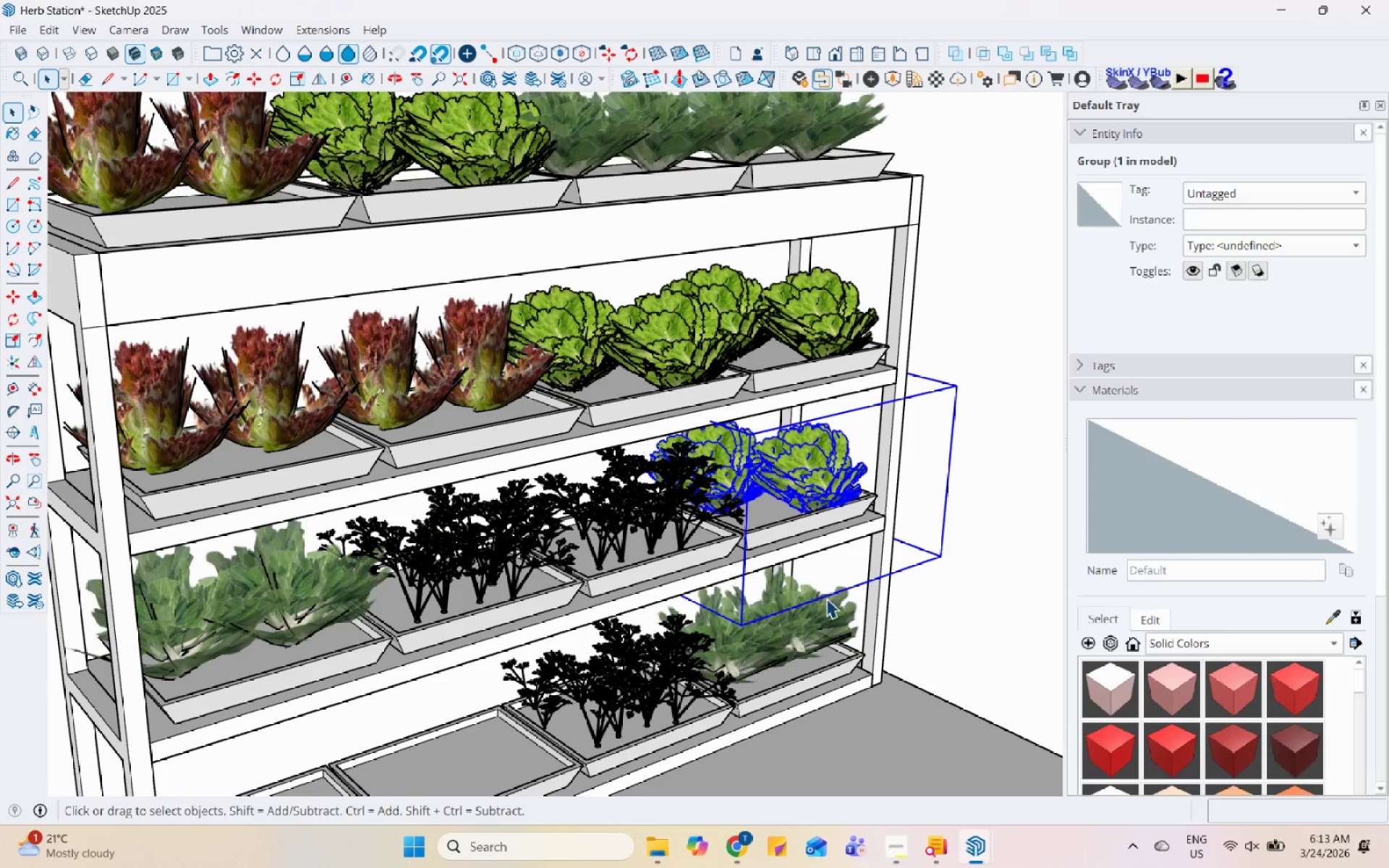 
left_click([825, 599])
 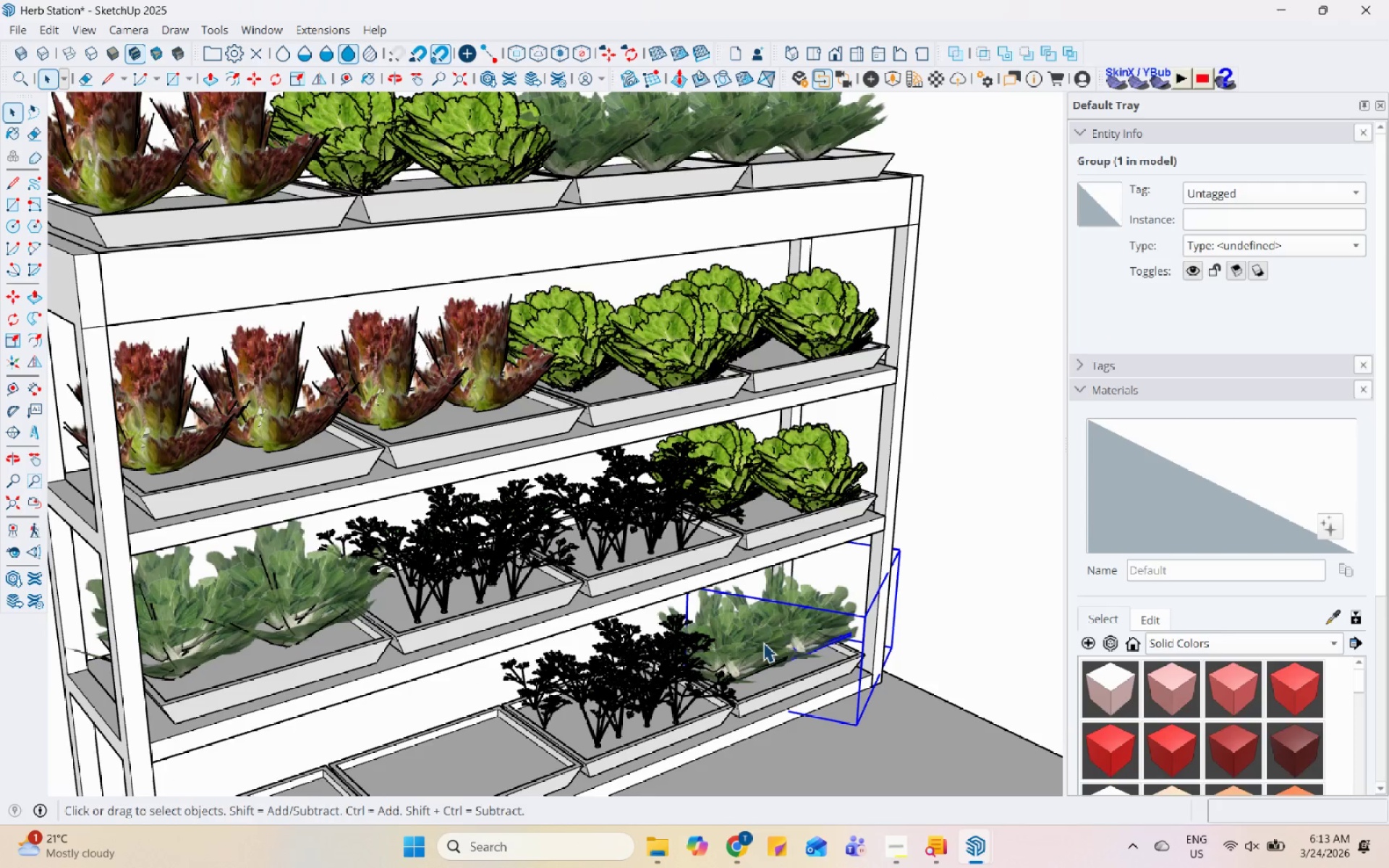 
hold_key(key=ControlLeft, duration=0.47)
left_click([765, 642])
 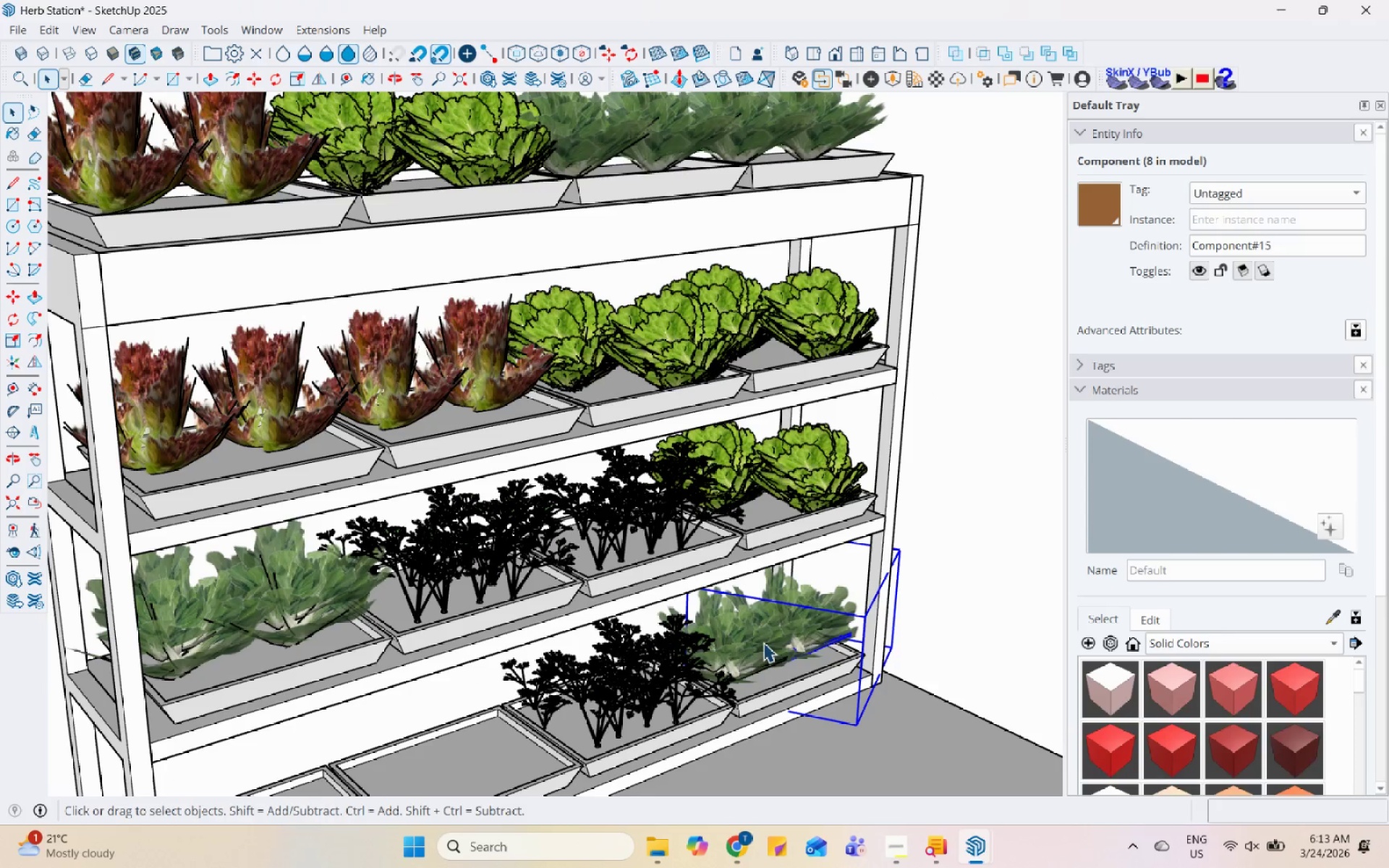 
hold_key(key=ControlLeft, duration=0.45)
left_click([732, 653])
 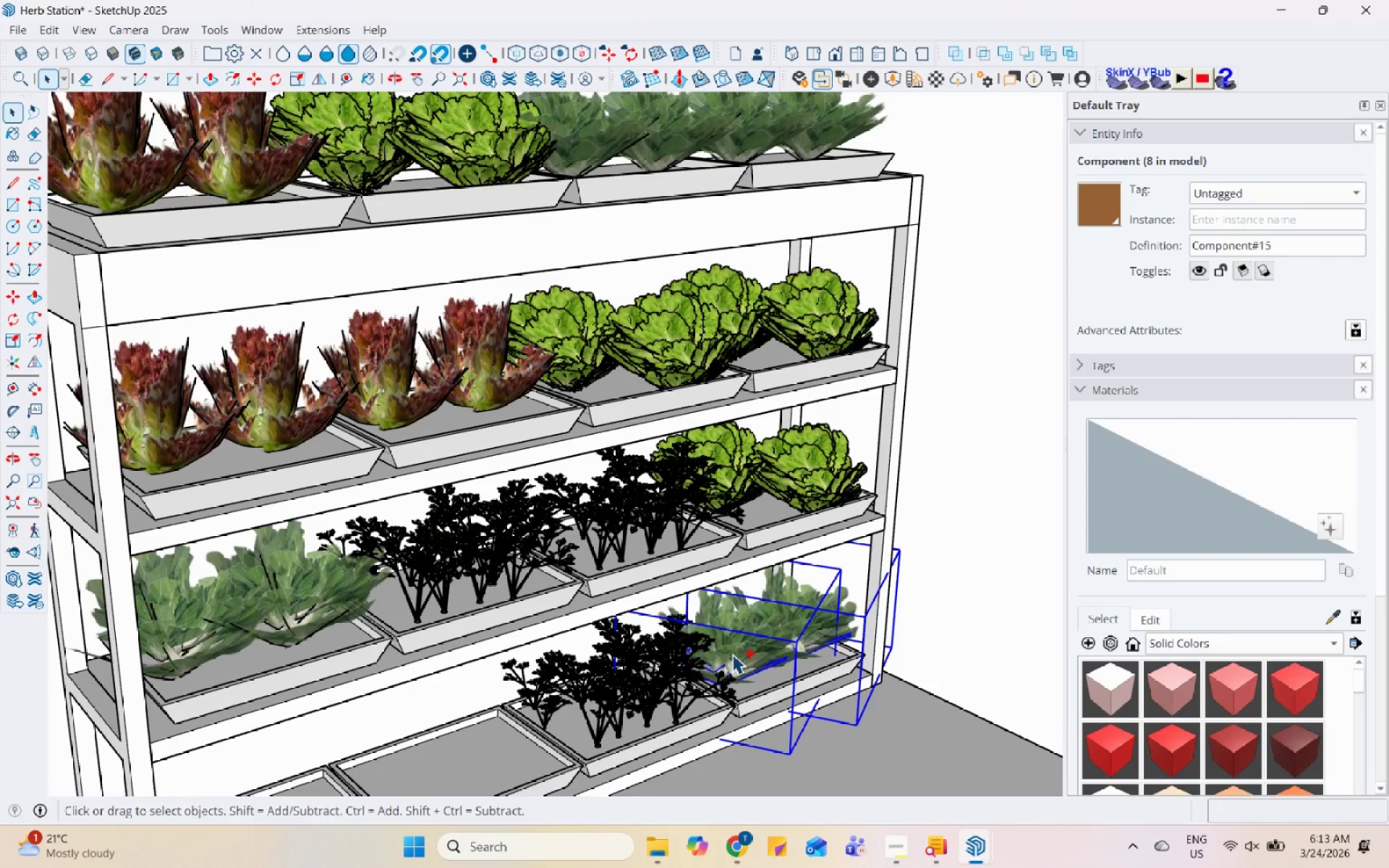 
right_click([732, 654])
 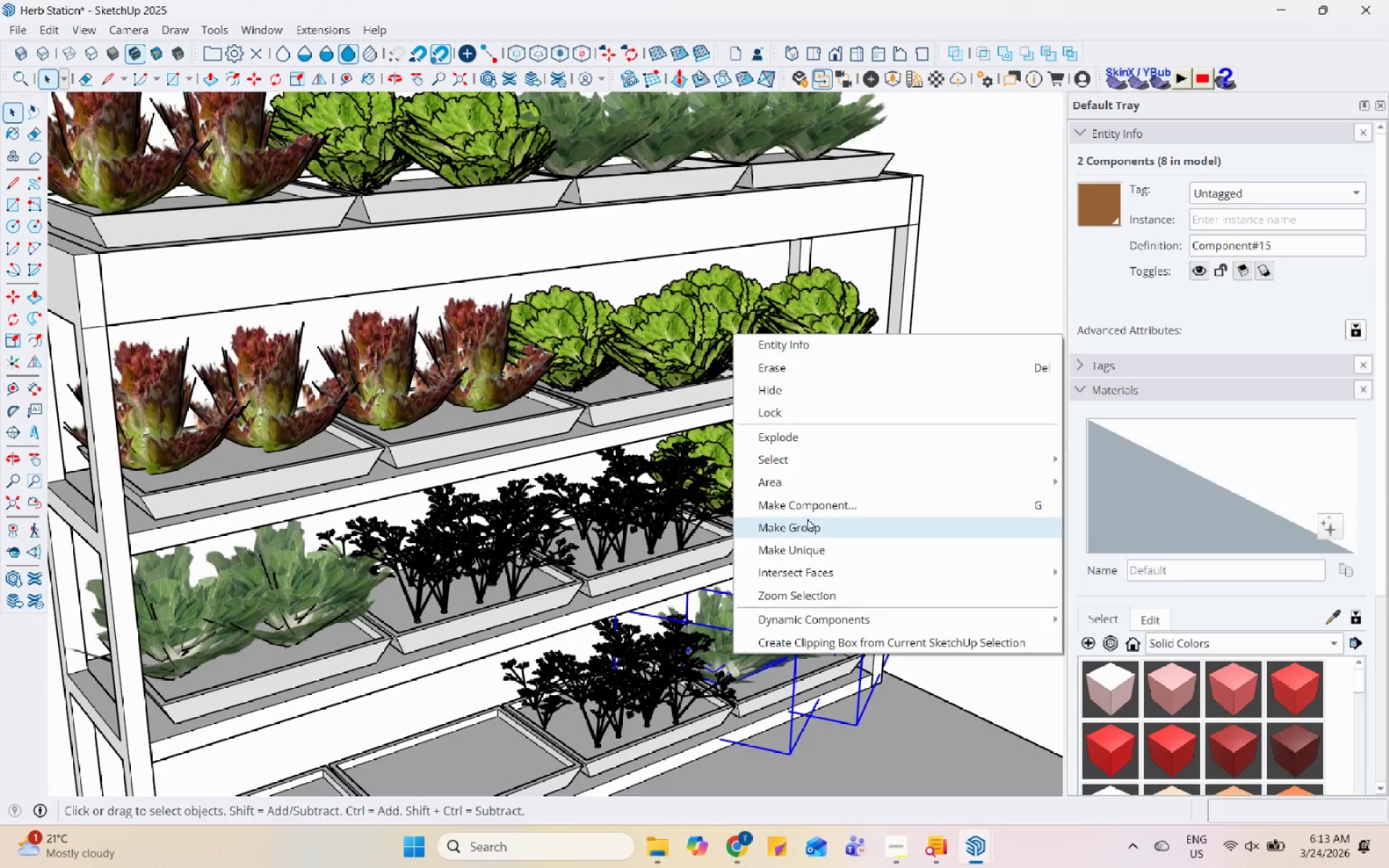 
left_click([807, 518])
 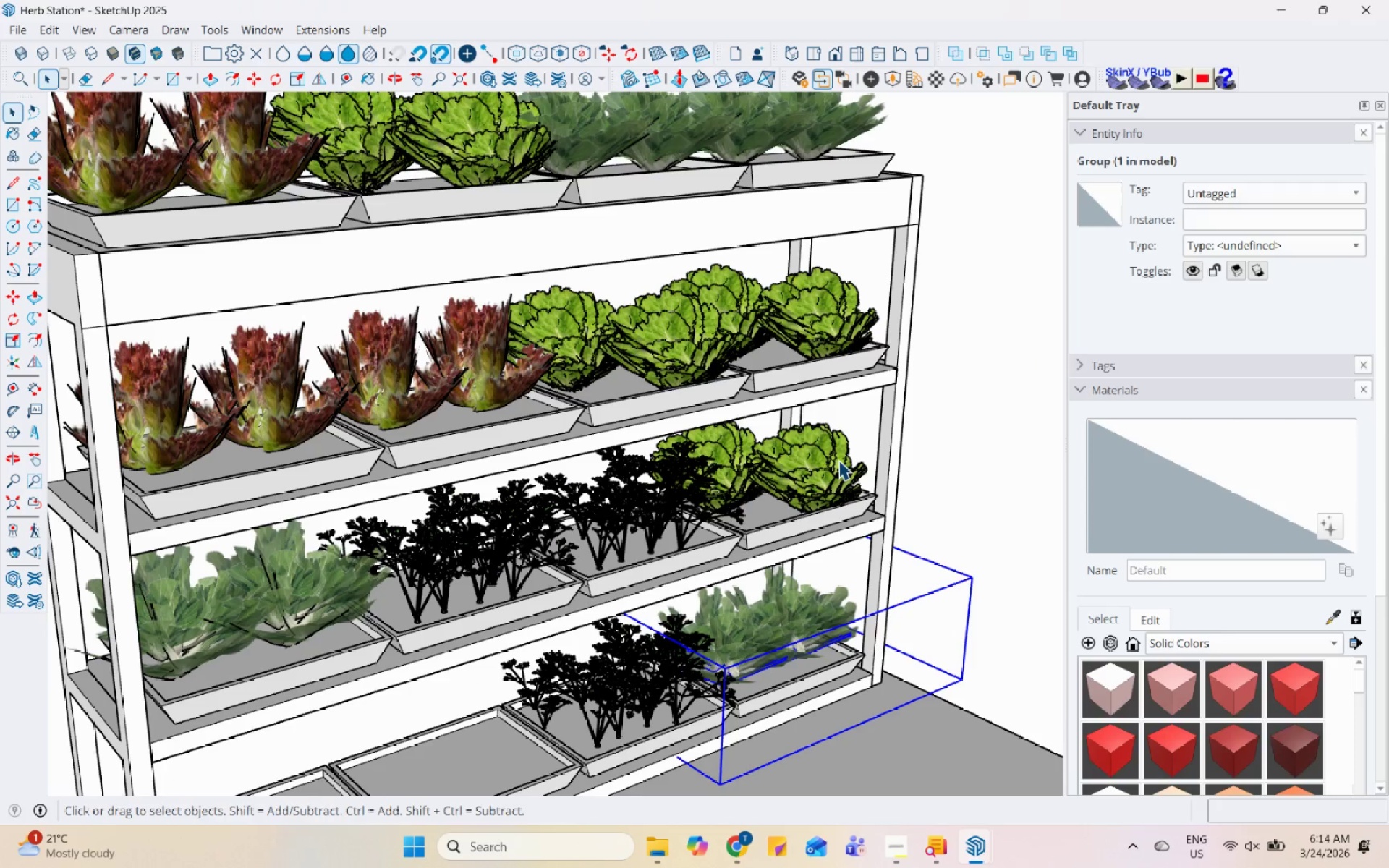 
left_click([772, 470])
 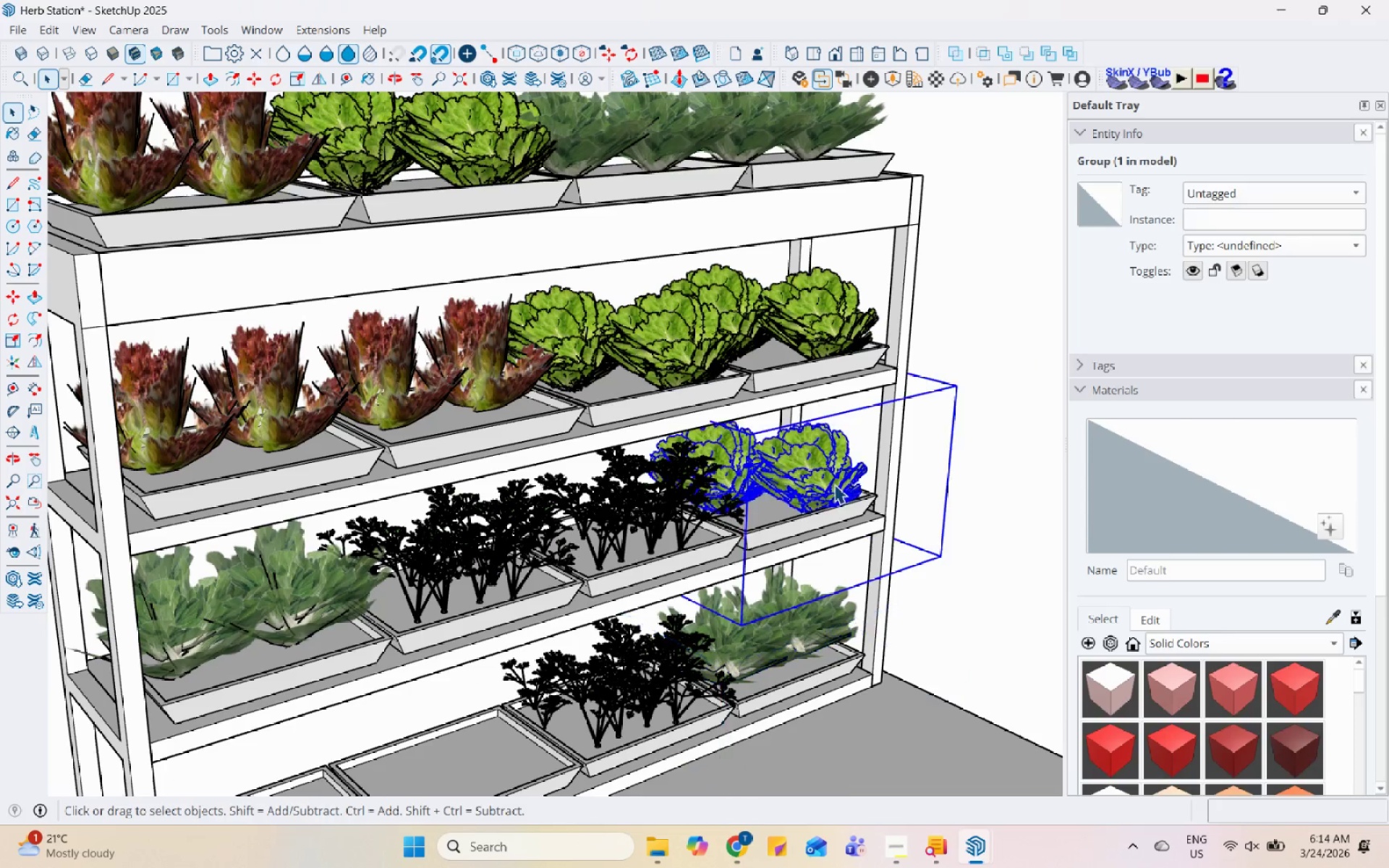 
scroll: coordinate [857, 487], scroll_direction: up, amount: 6.0
 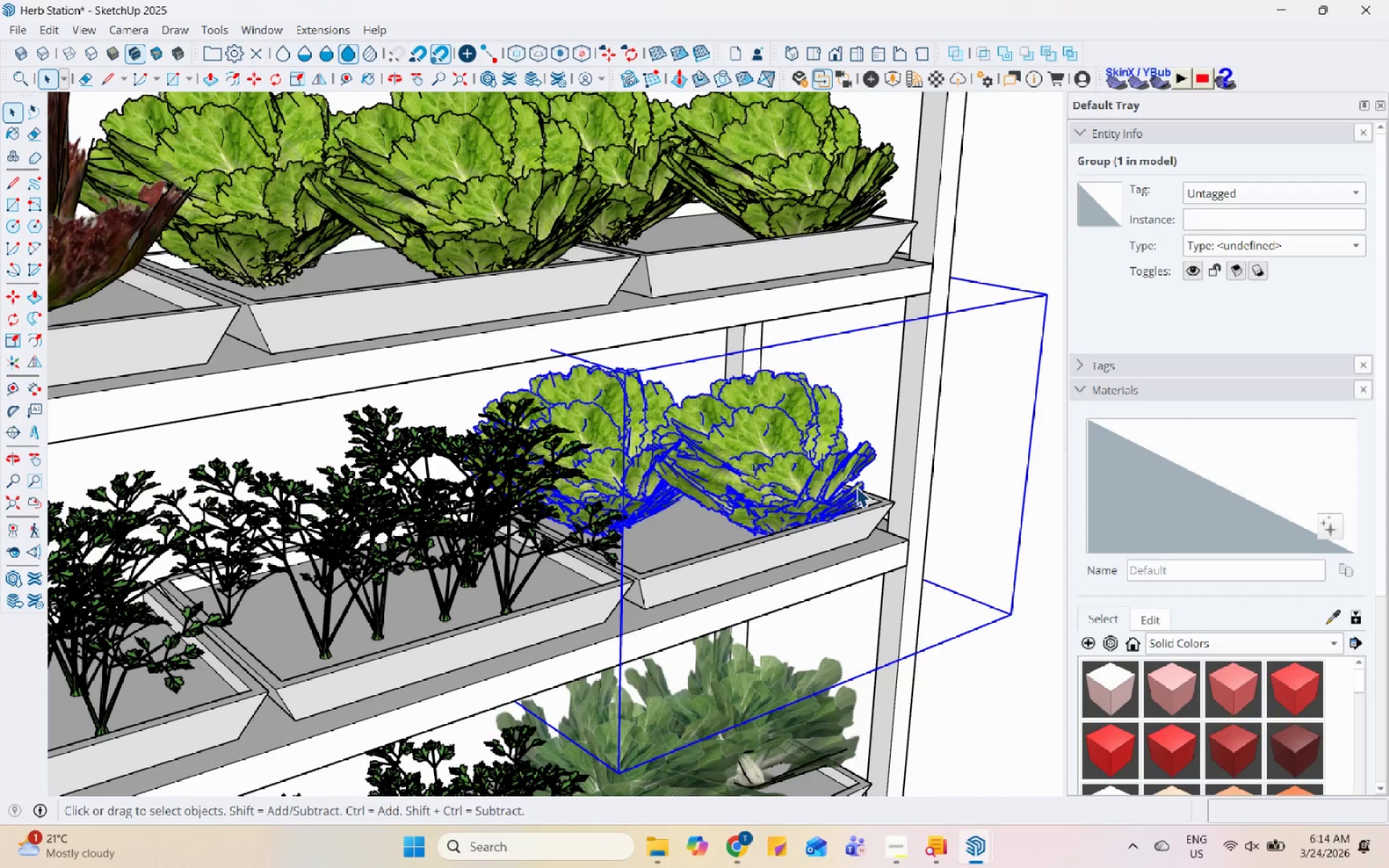 
left_click([564, 377])
 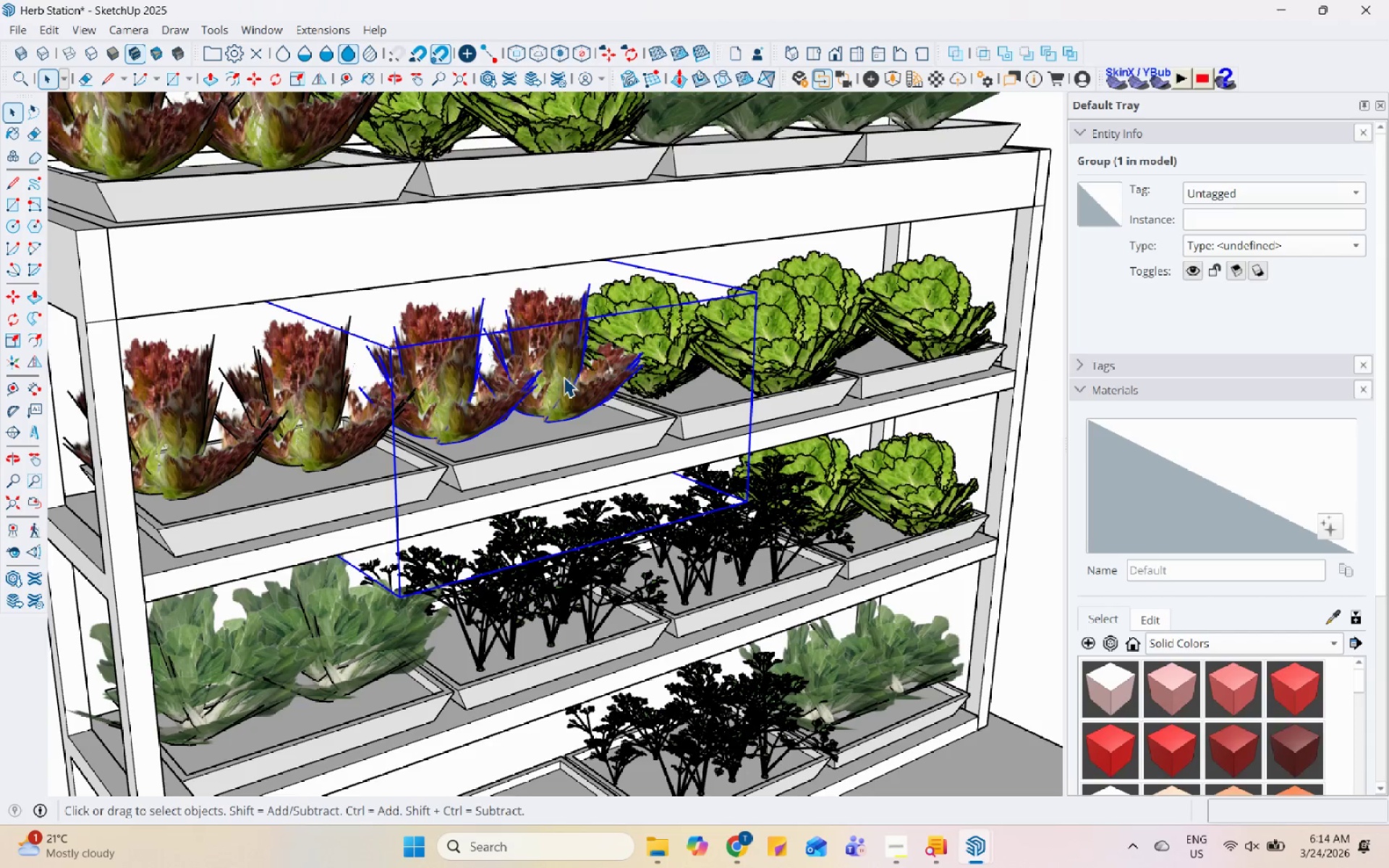 
scroll: coordinate [564, 377], scroll_direction: down, amount: 6.0
 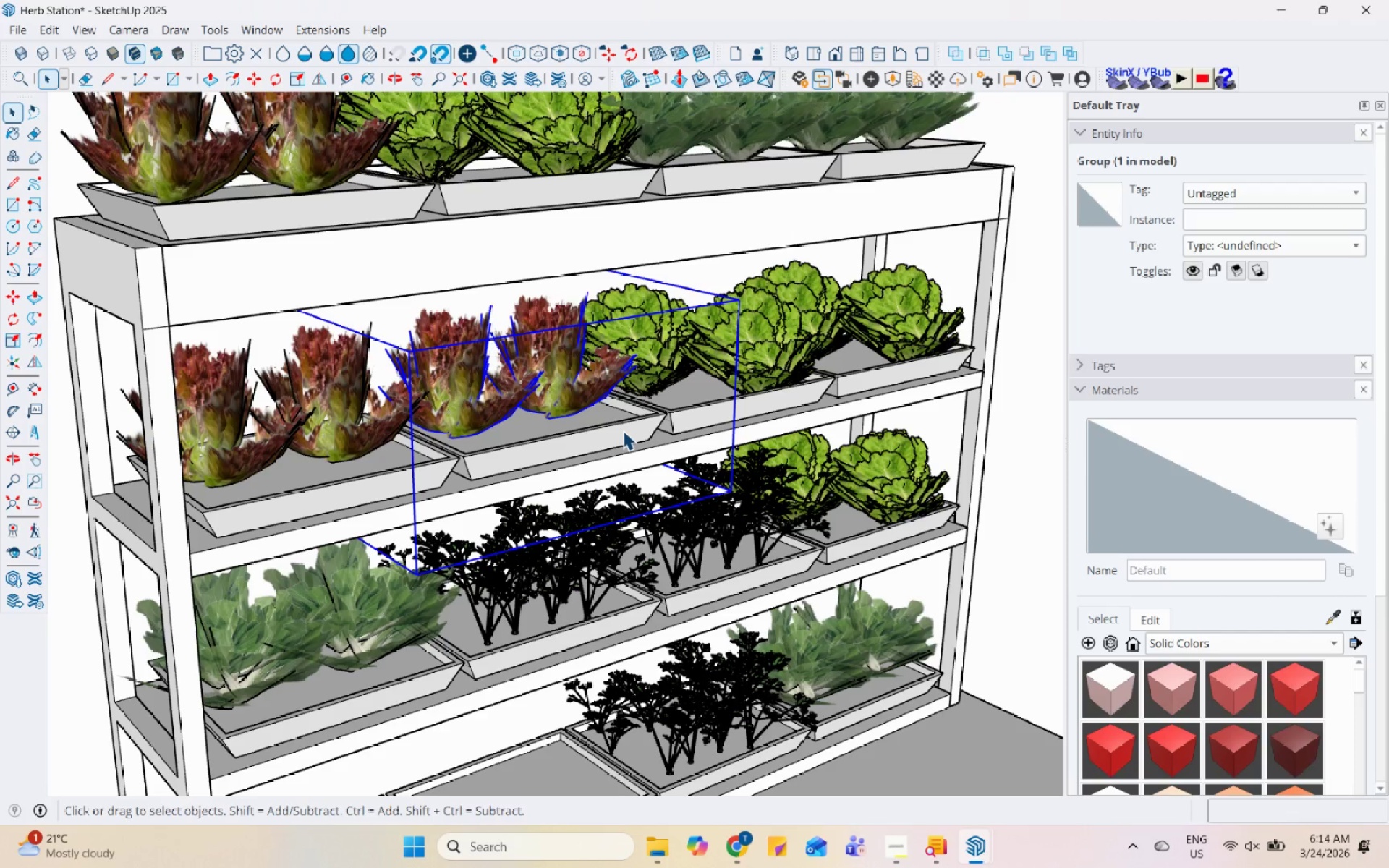 
key(M)
 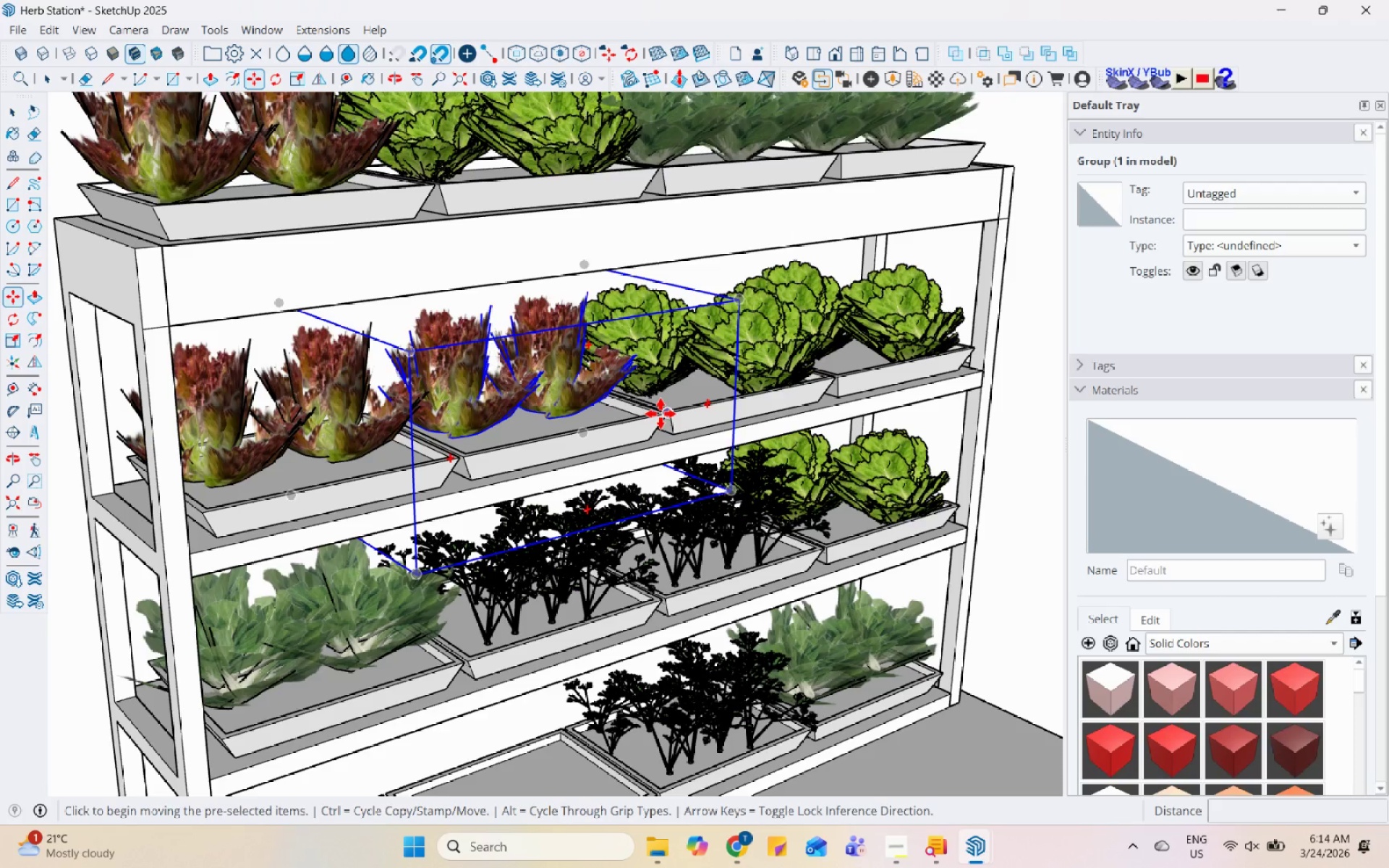 
scroll: coordinate [665, 401], scroll_direction: up, amount: 10.0
 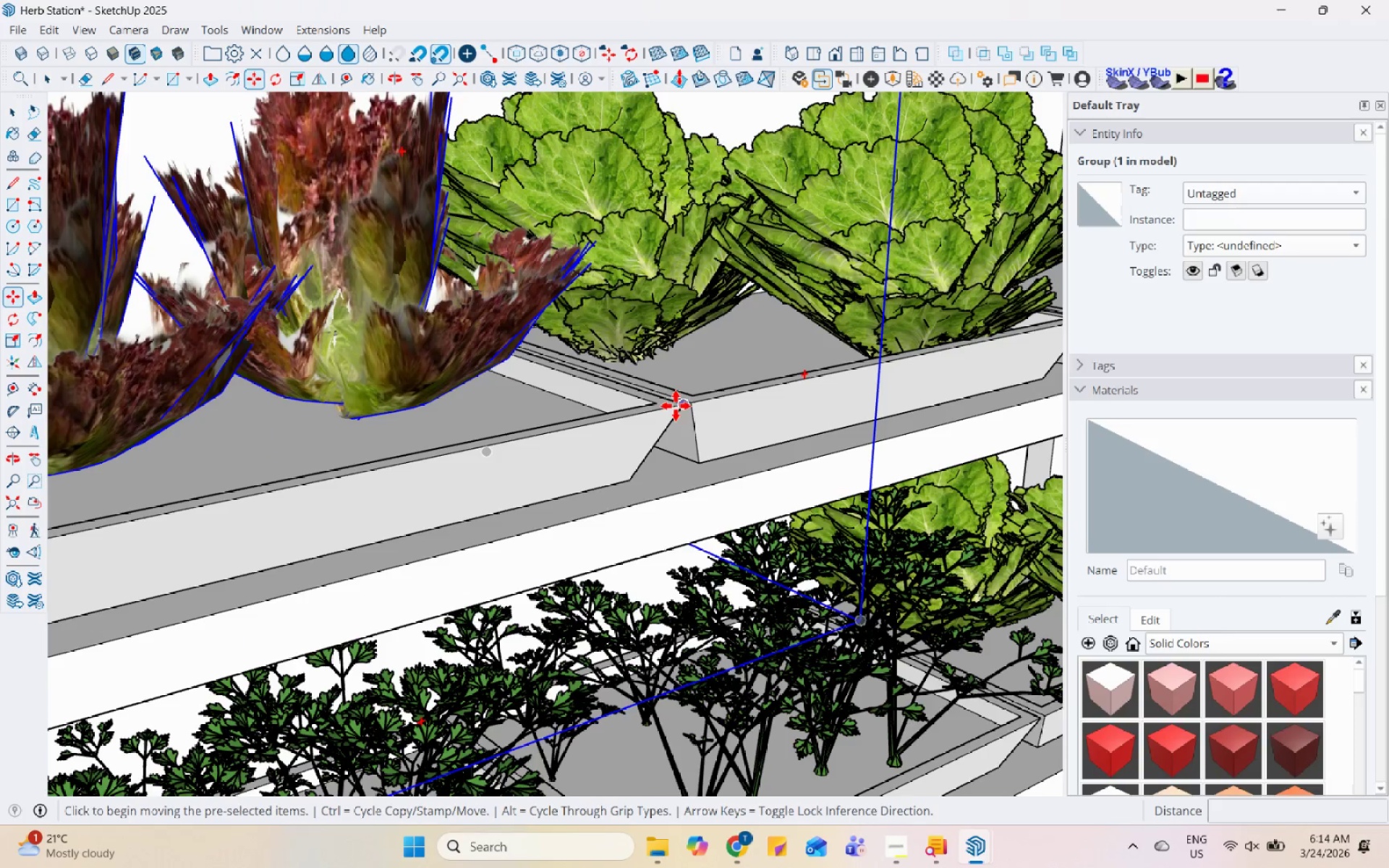 
key(Control+ControlLeft)
 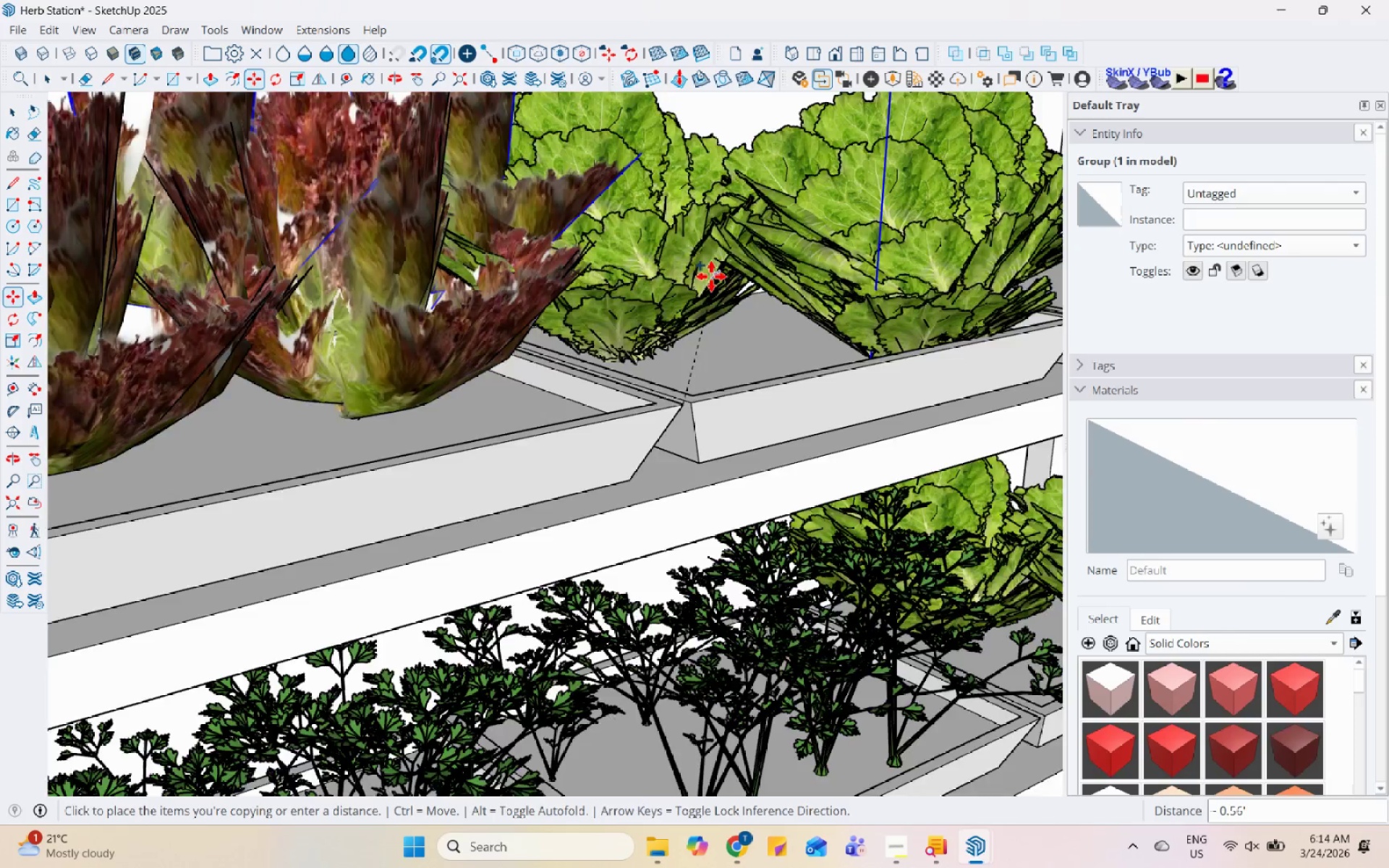 
left_click([676, 406])
 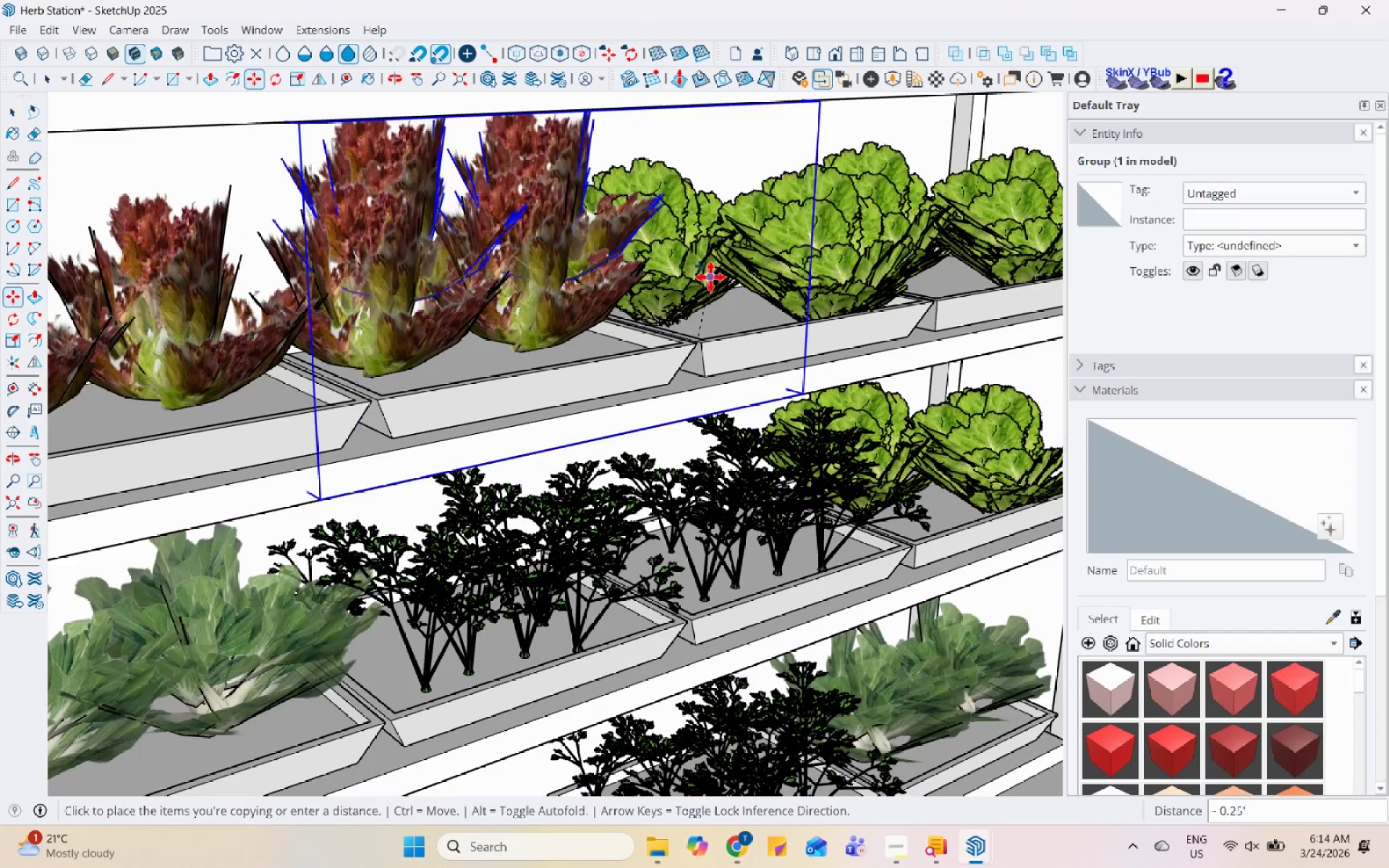 
scroll: coordinate [710, 277], scroll_direction: down, amount: 12.0
 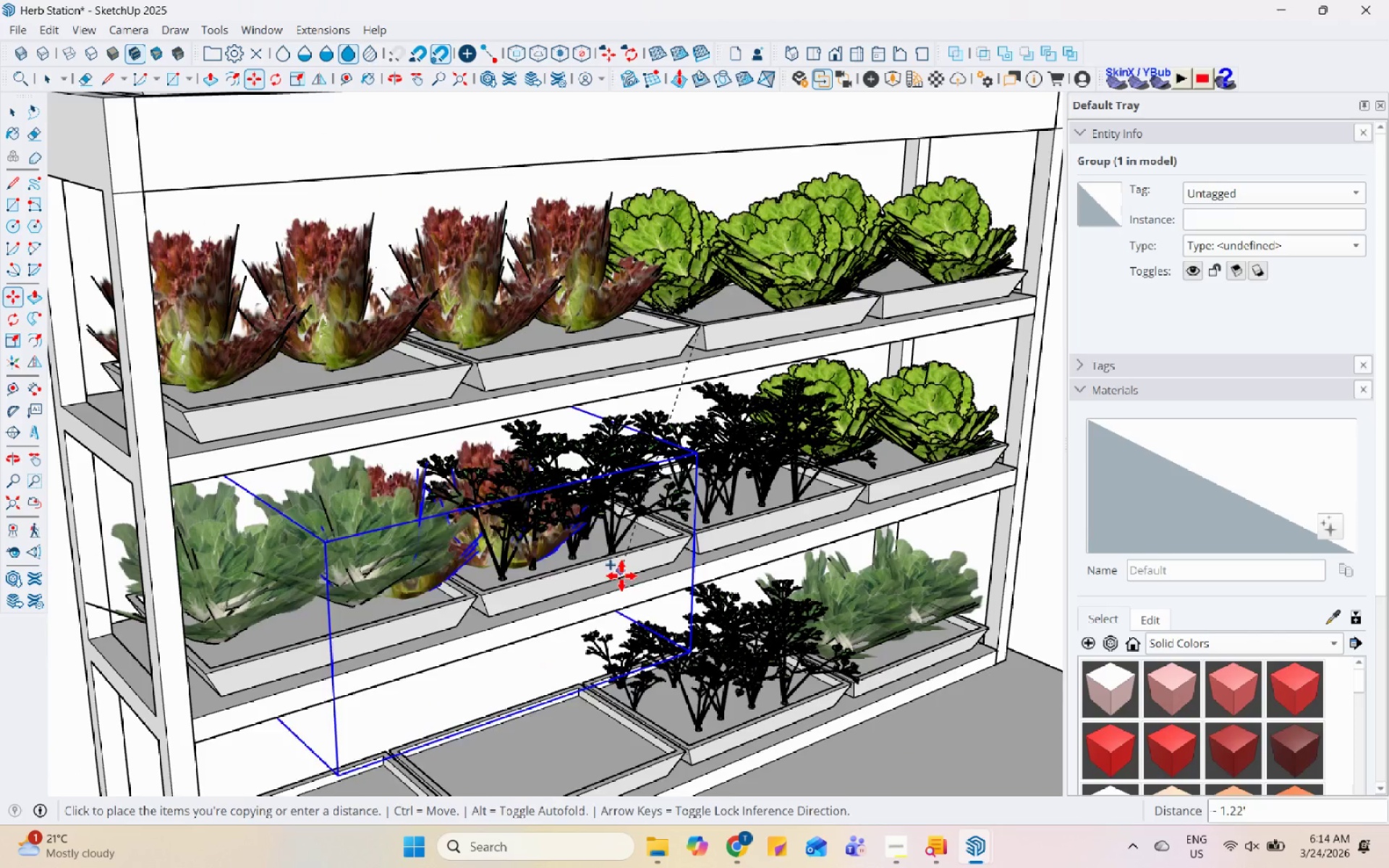 
scroll: coordinate [637, 596], scroll_direction: up, amount: 7.0
 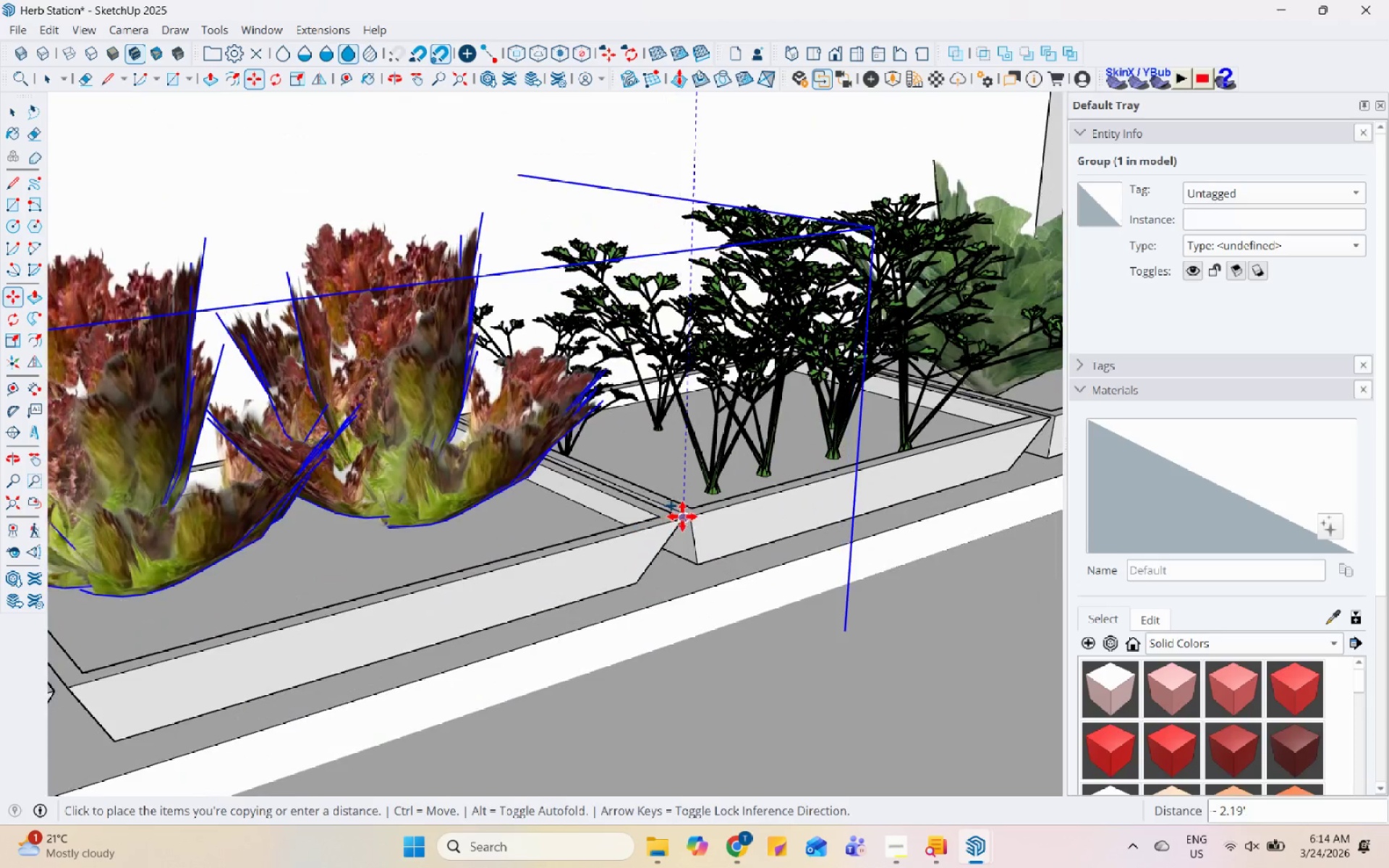 
left_click([684, 516])
 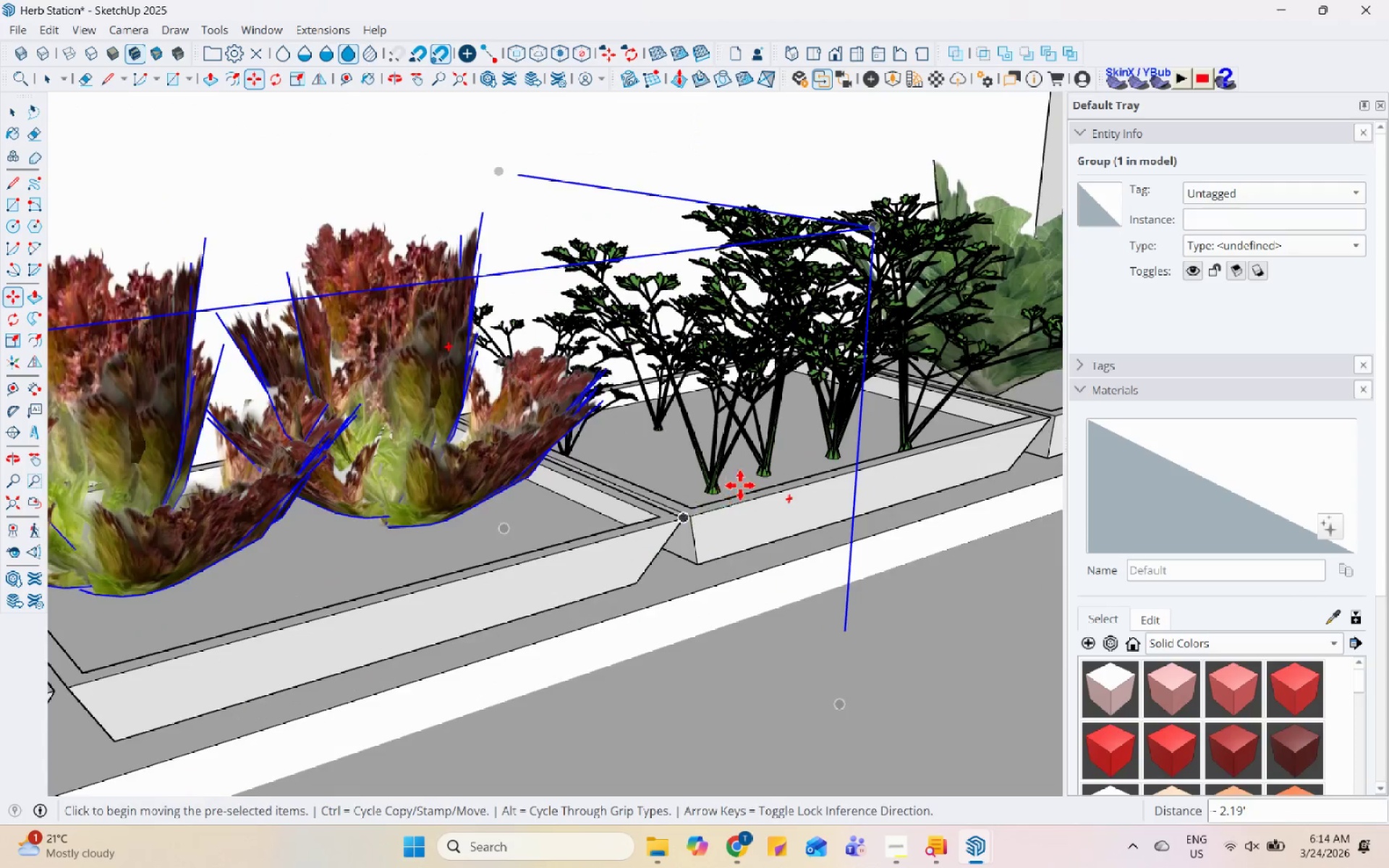 
scroll: coordinate [733, 514], scroll_direction: down, amount: 12.0
 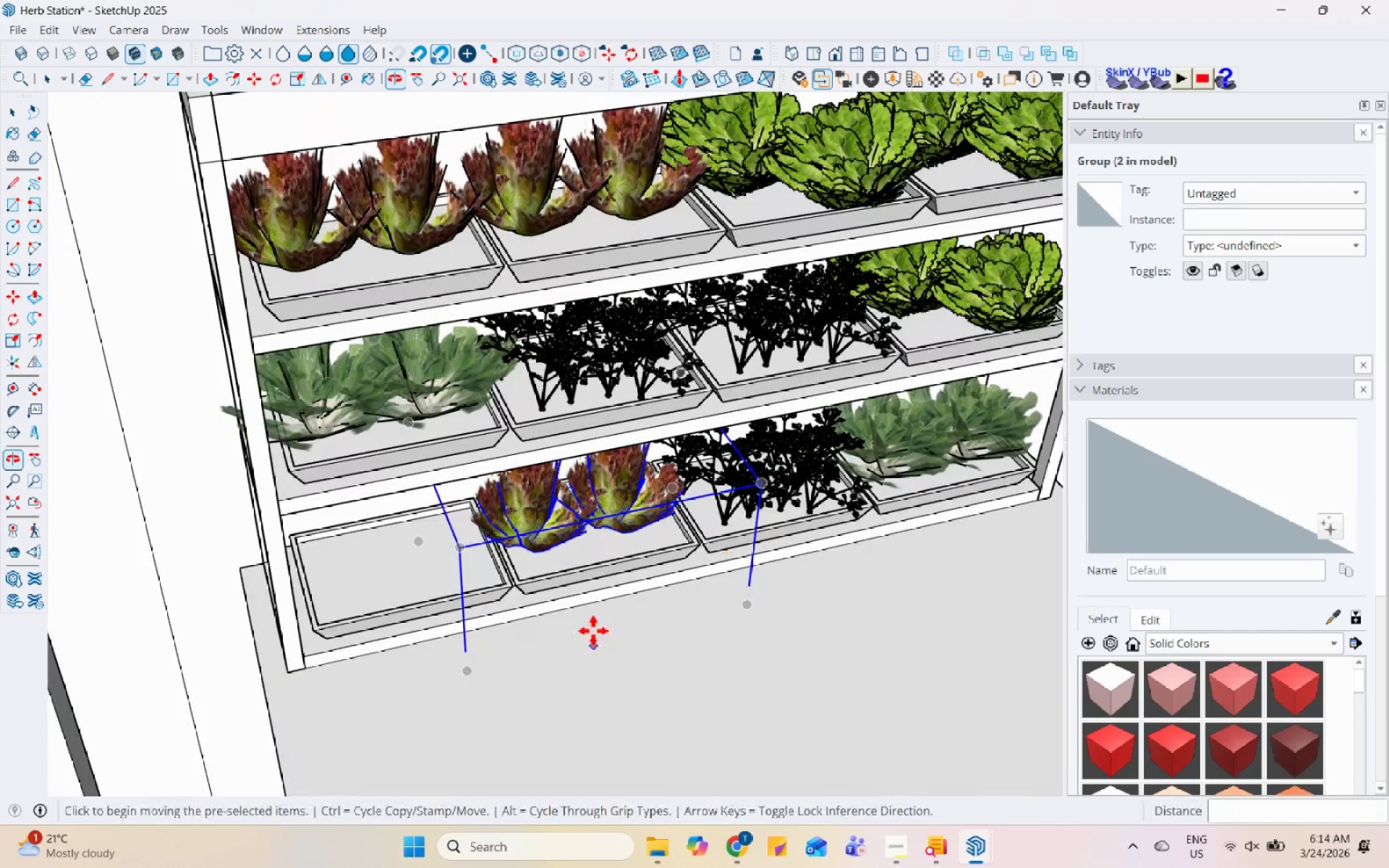 
key(Space)
 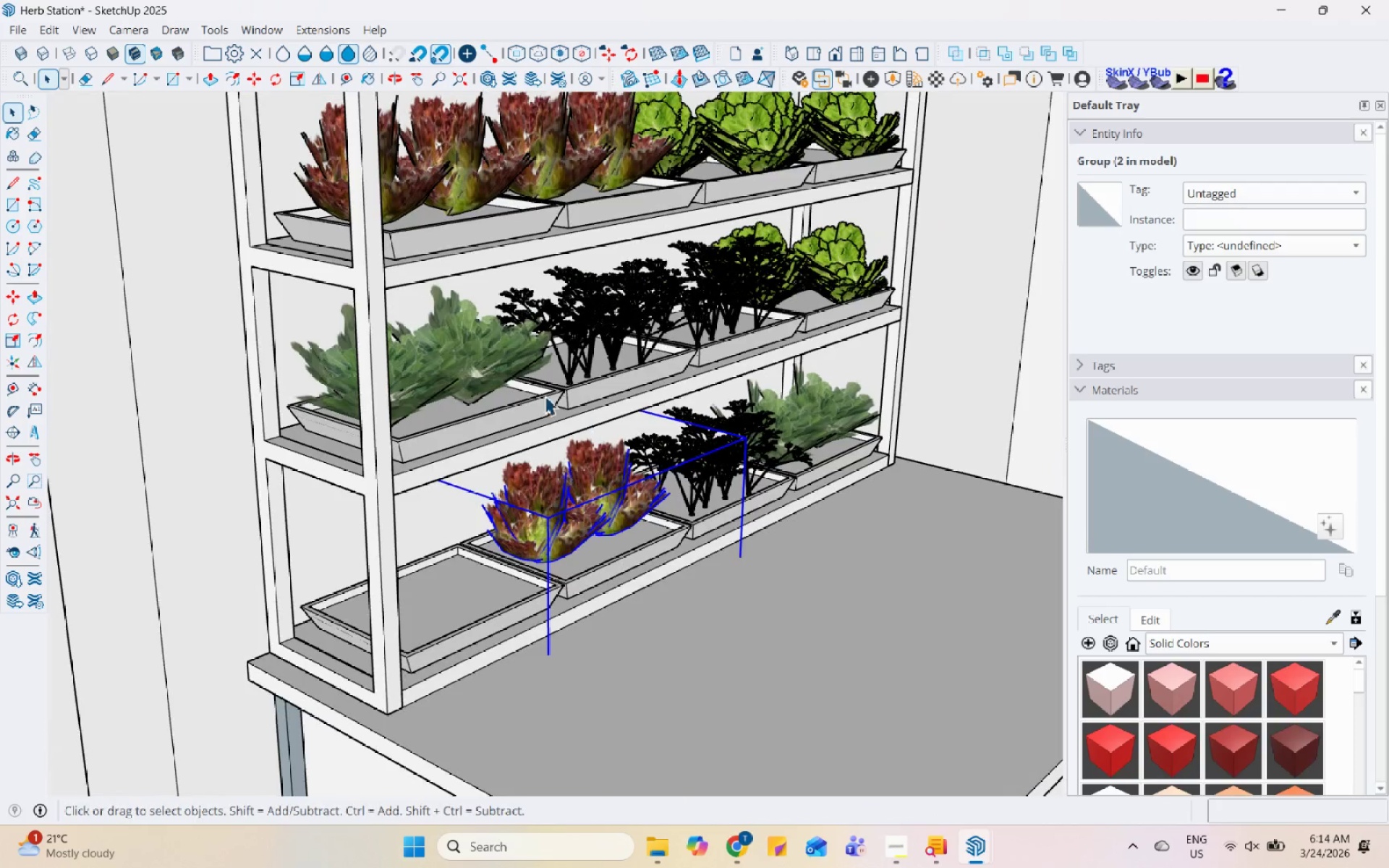 
left_click([493, 371])
 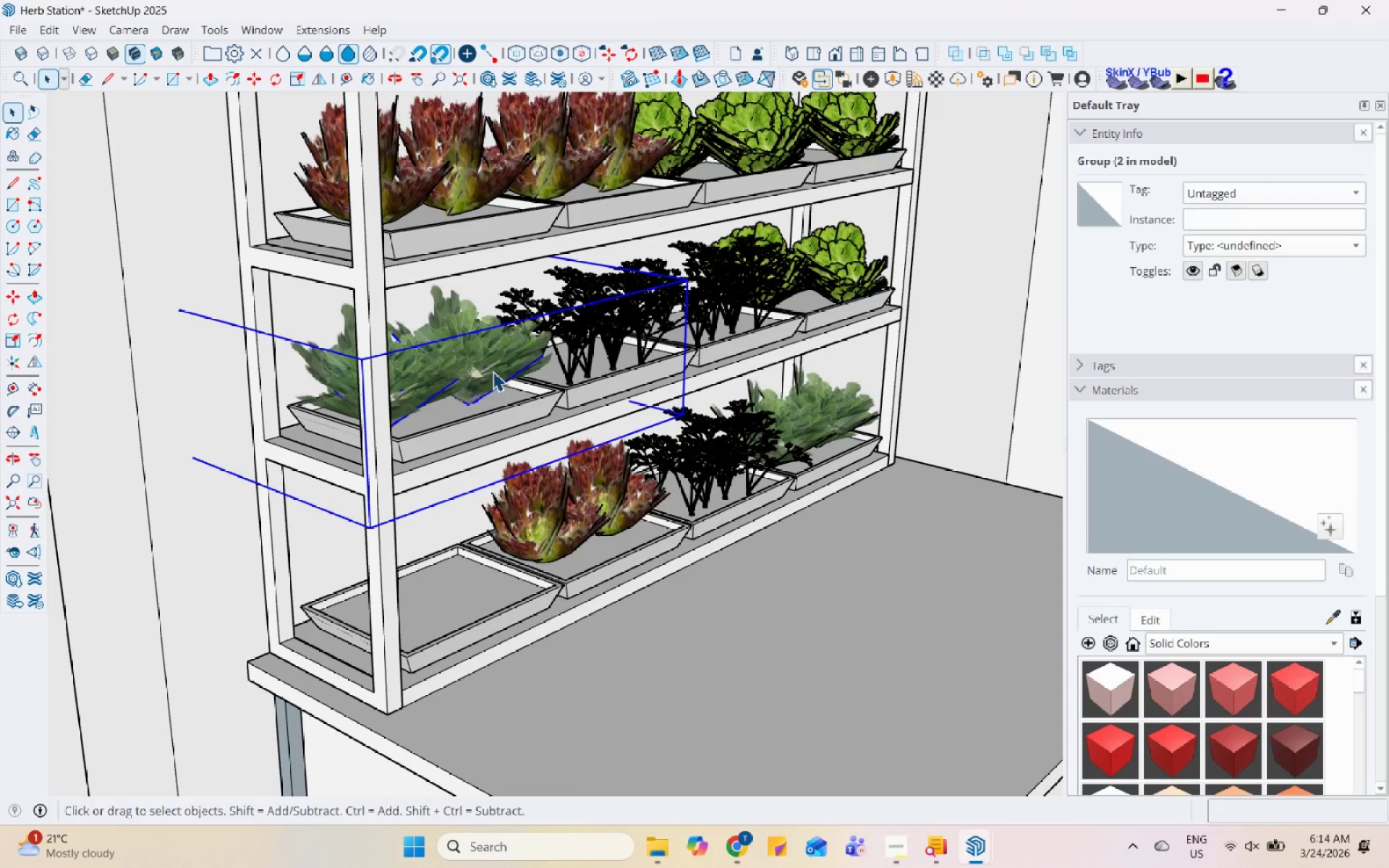 
scroll: coordinate [493, 371], scroll_direction: up, amount: 2.0
 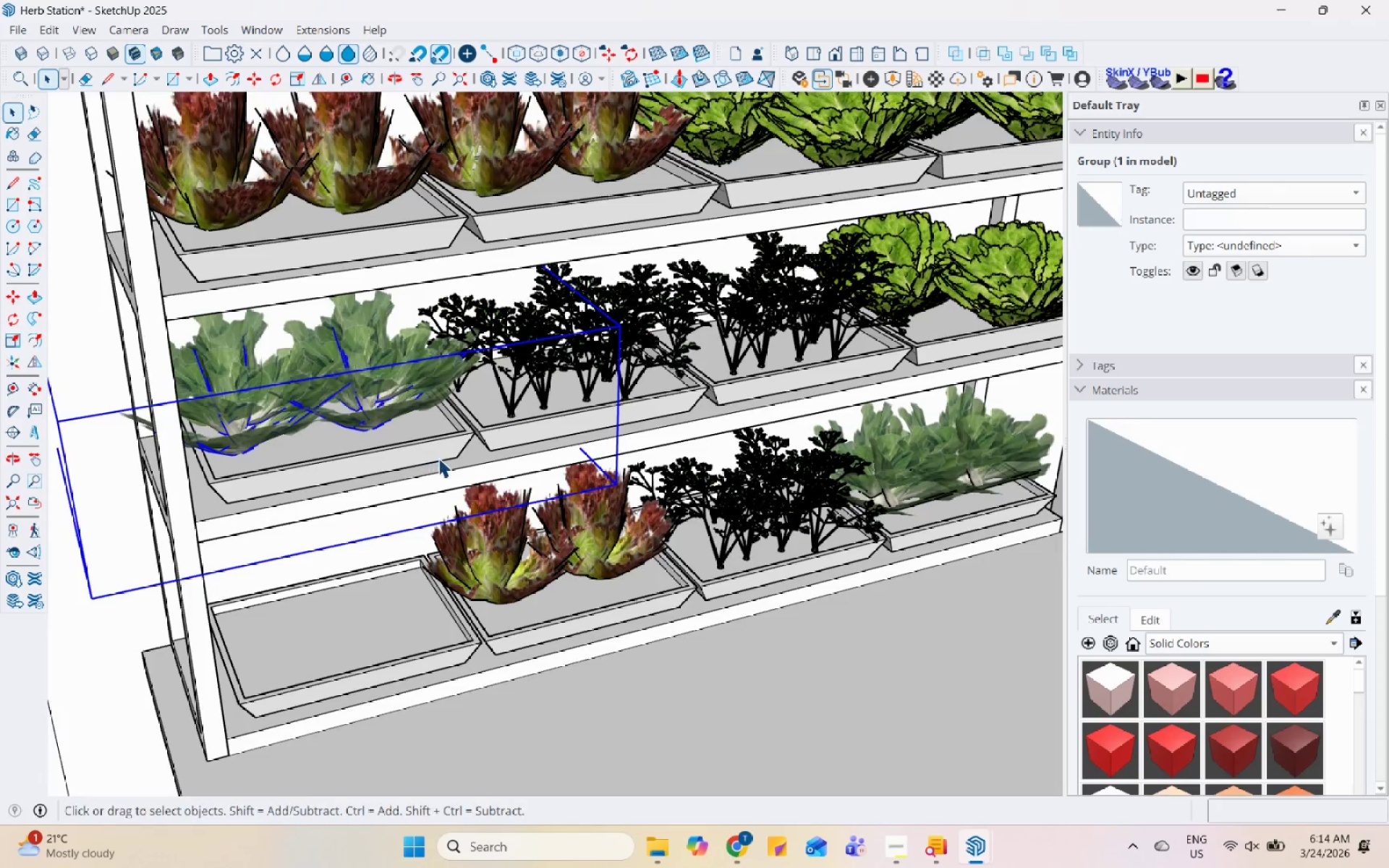 
key(M)
 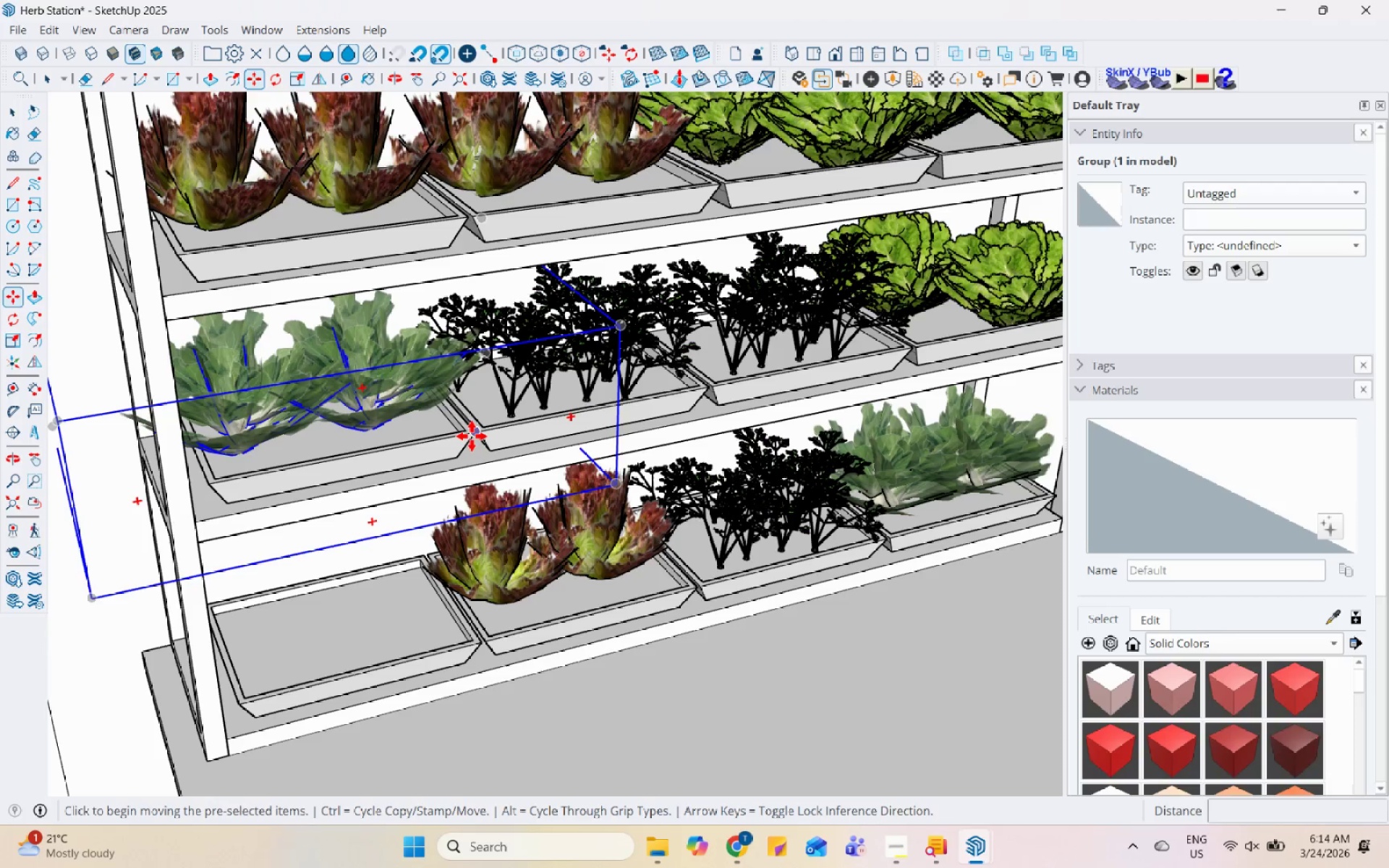 
key(Control+ControlLeft)
 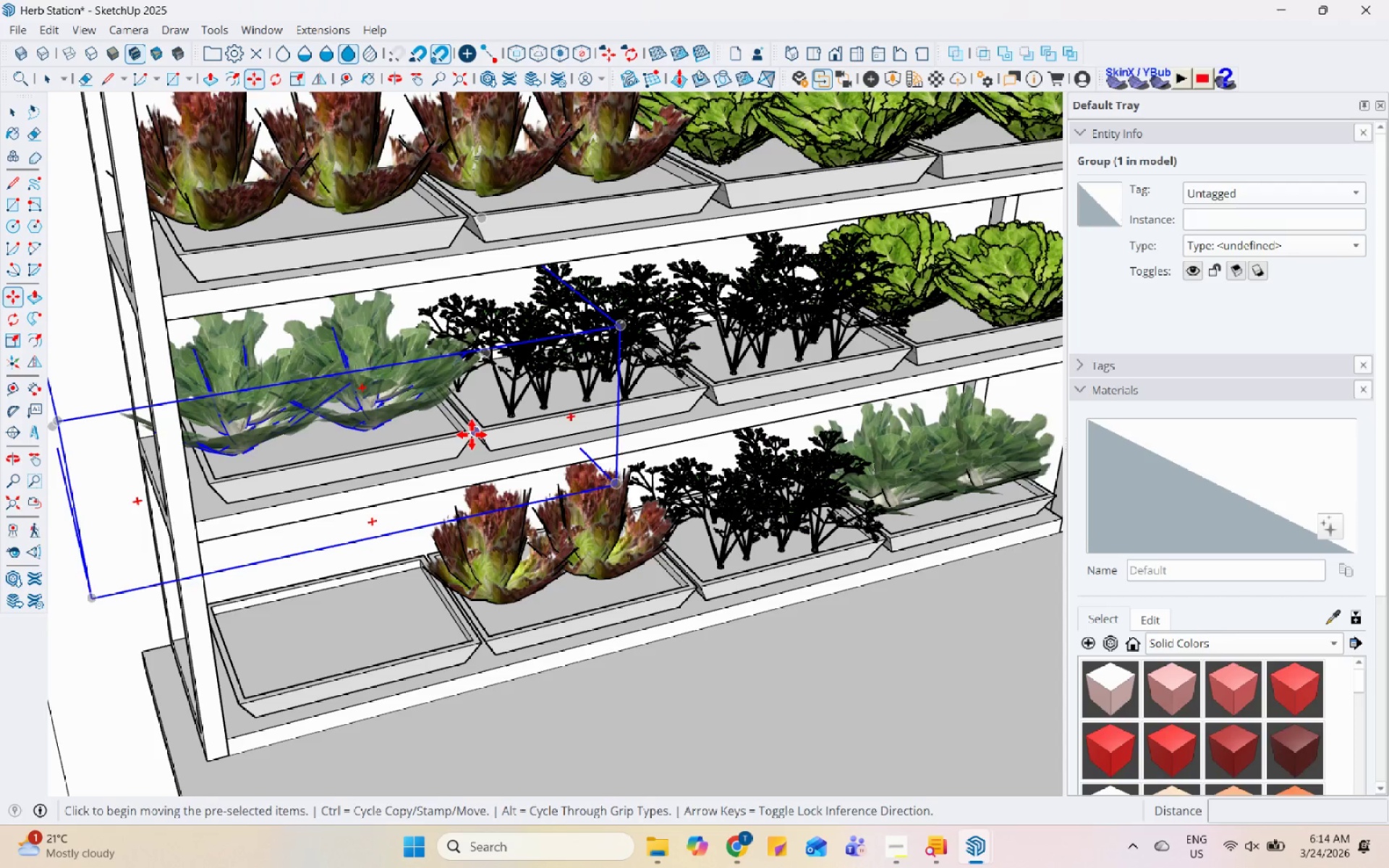 
left_click([472, 435])
 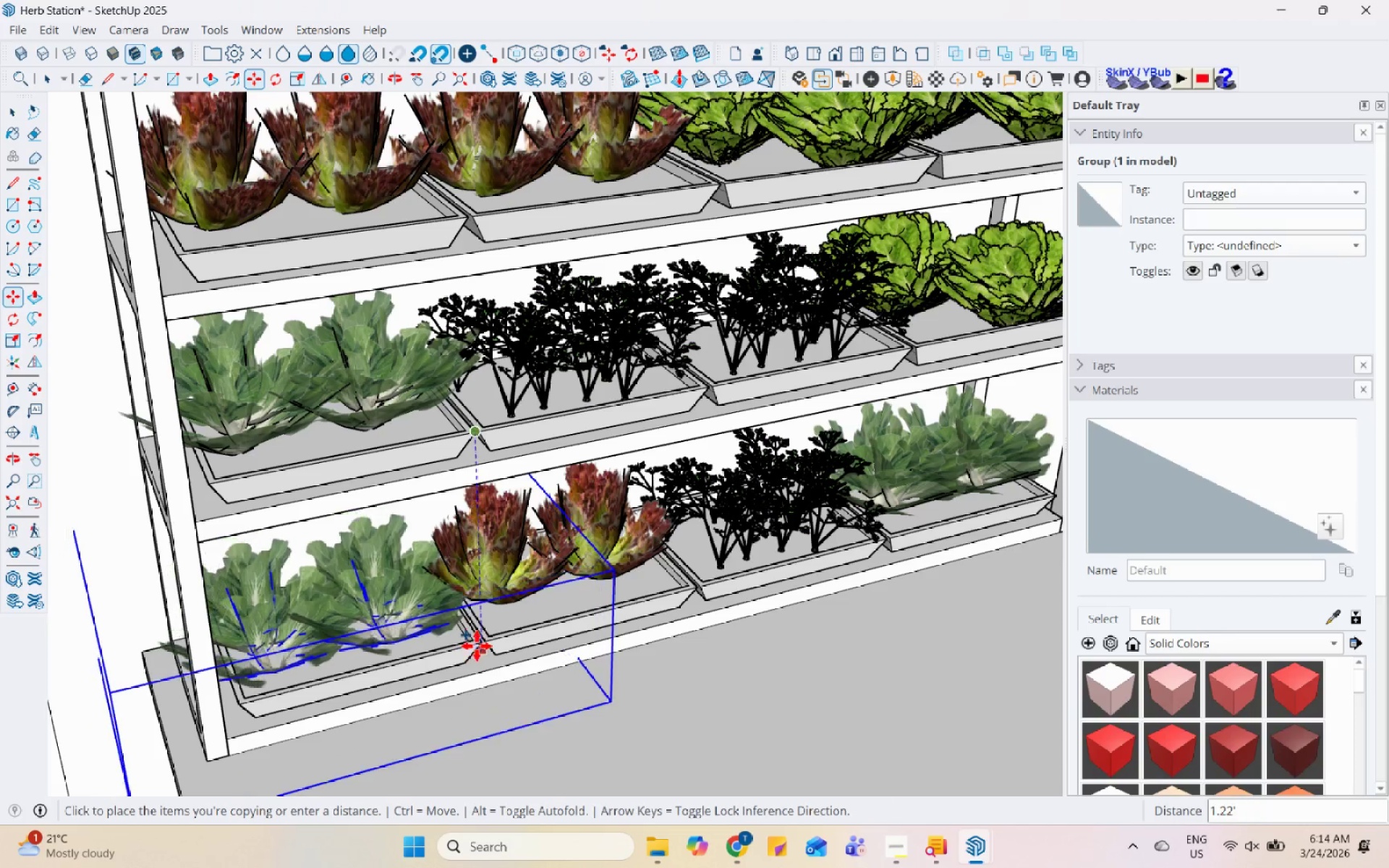 
left_click([484, 646])
 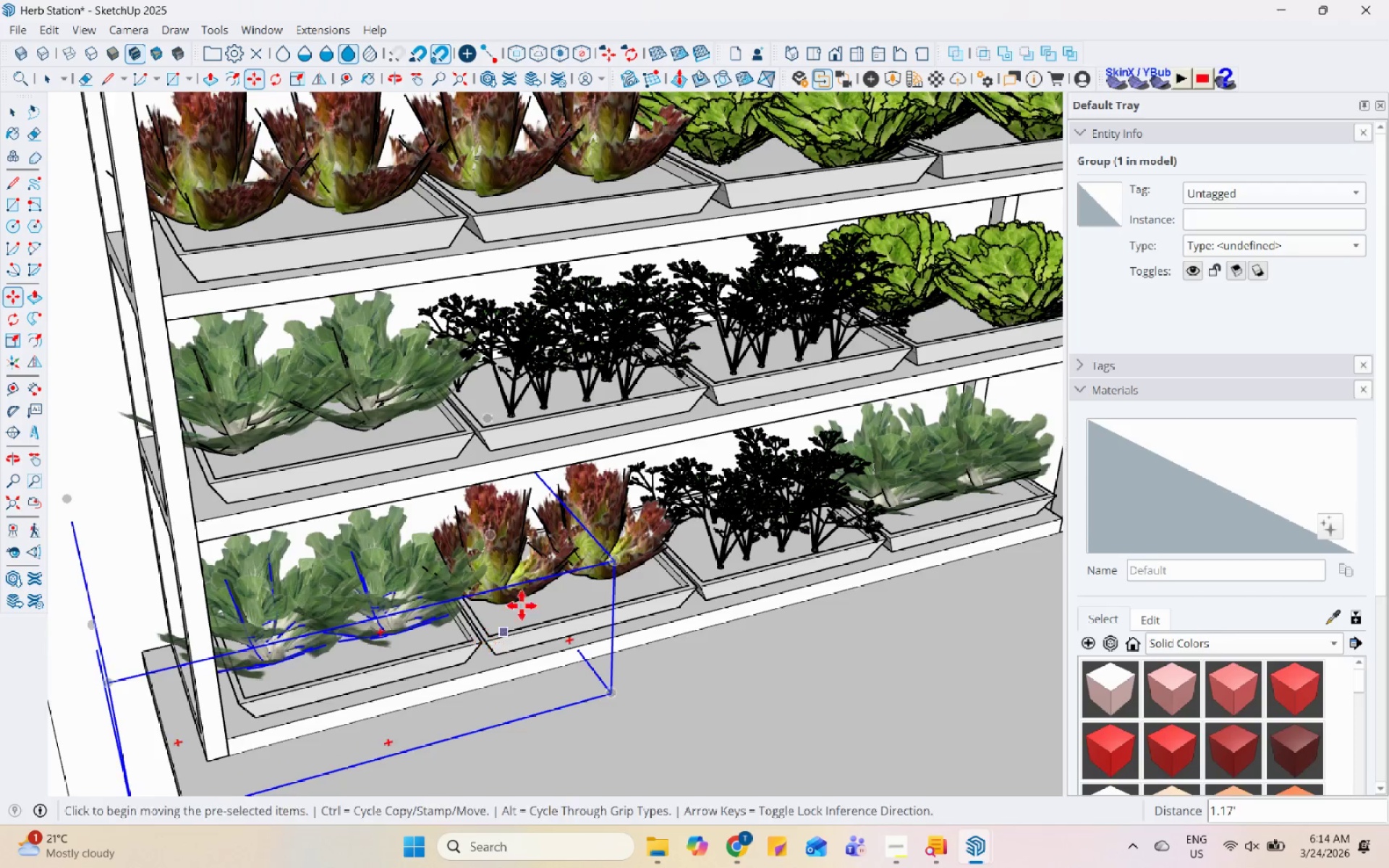 
key(Space)
 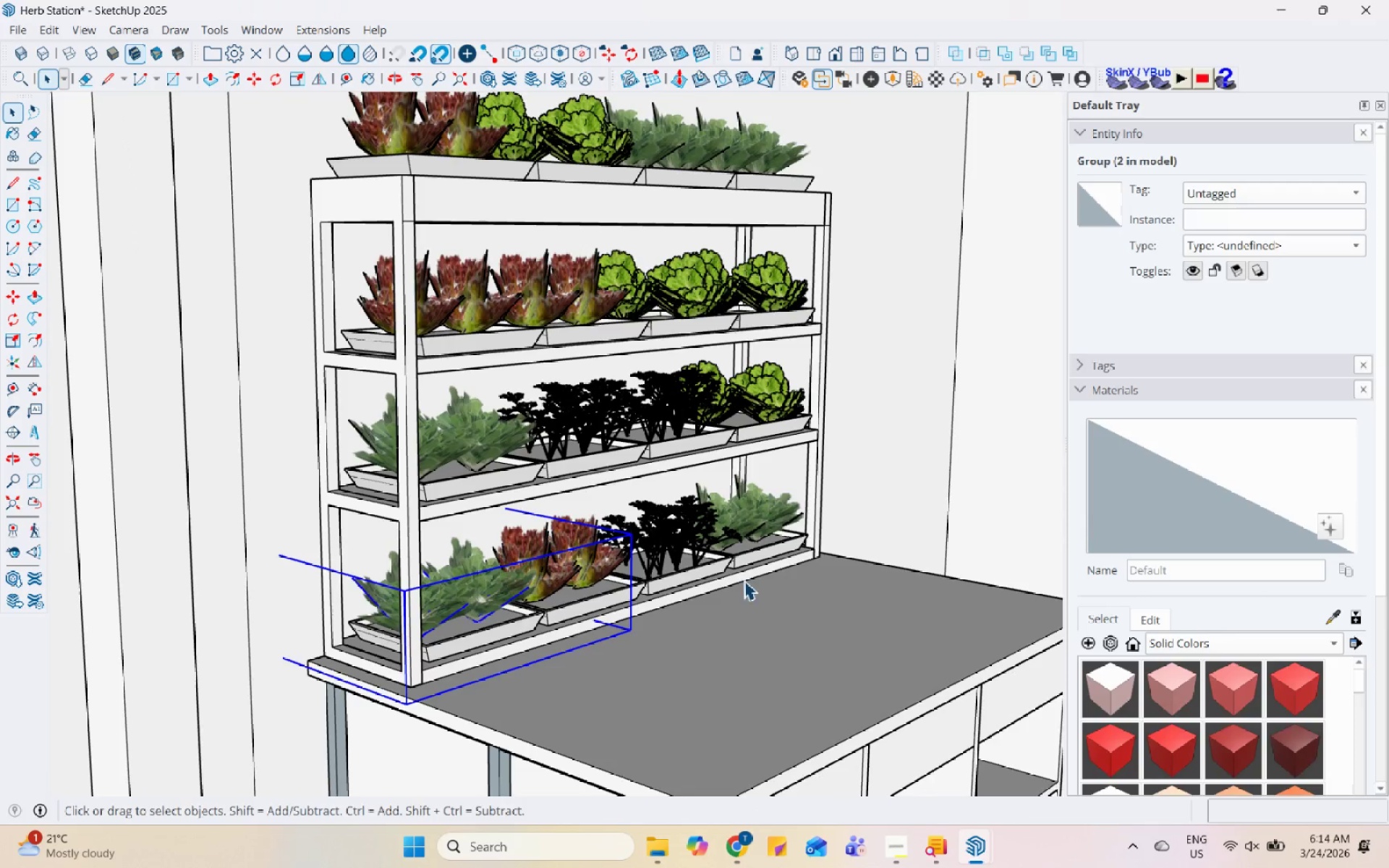 
scroll: coordinate [557, 565], scroll_direction: down, amount: 5.0
 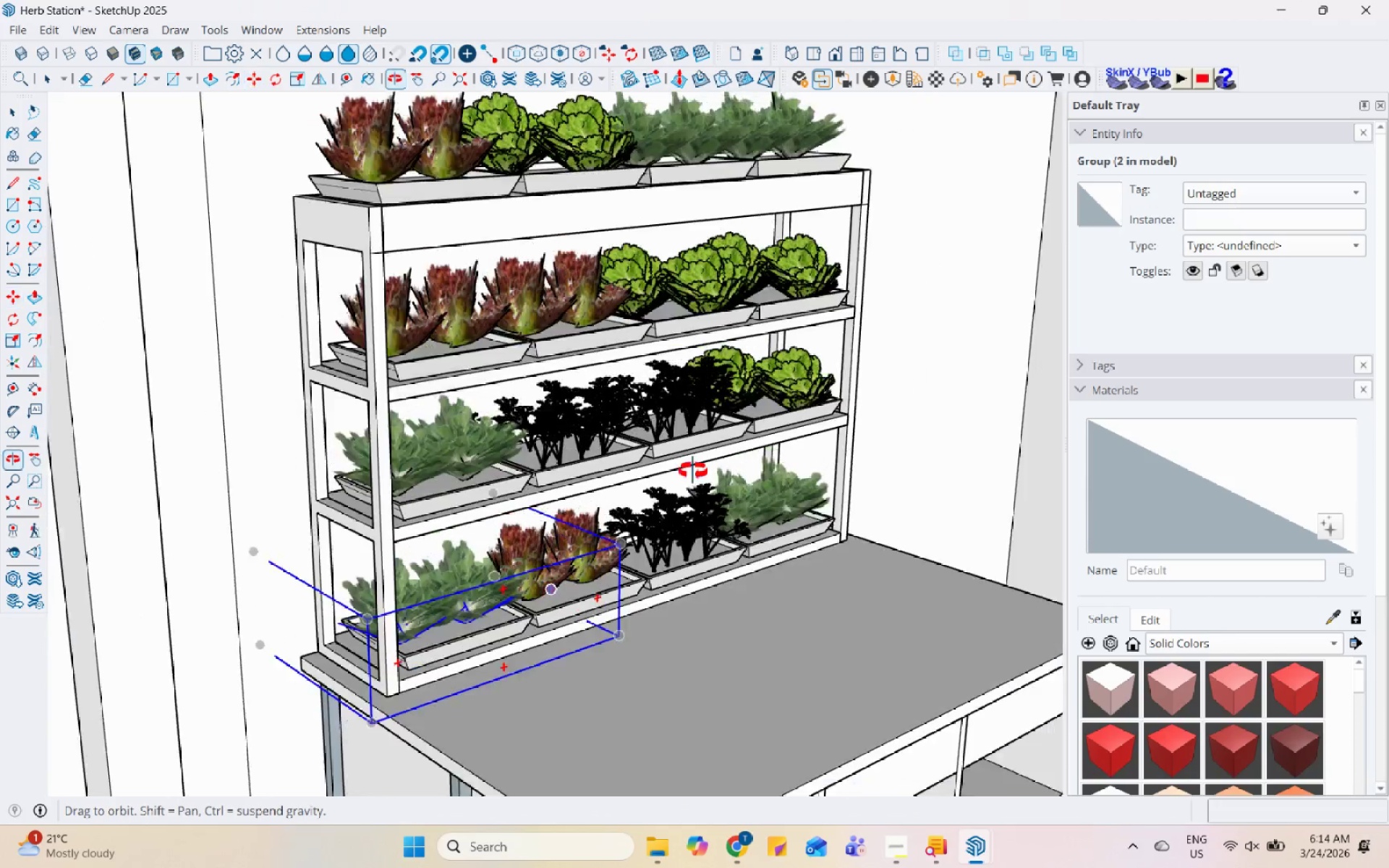 
left_click_drag(start_coordinate=[754, 595], to_coordinate=[758, 595])
 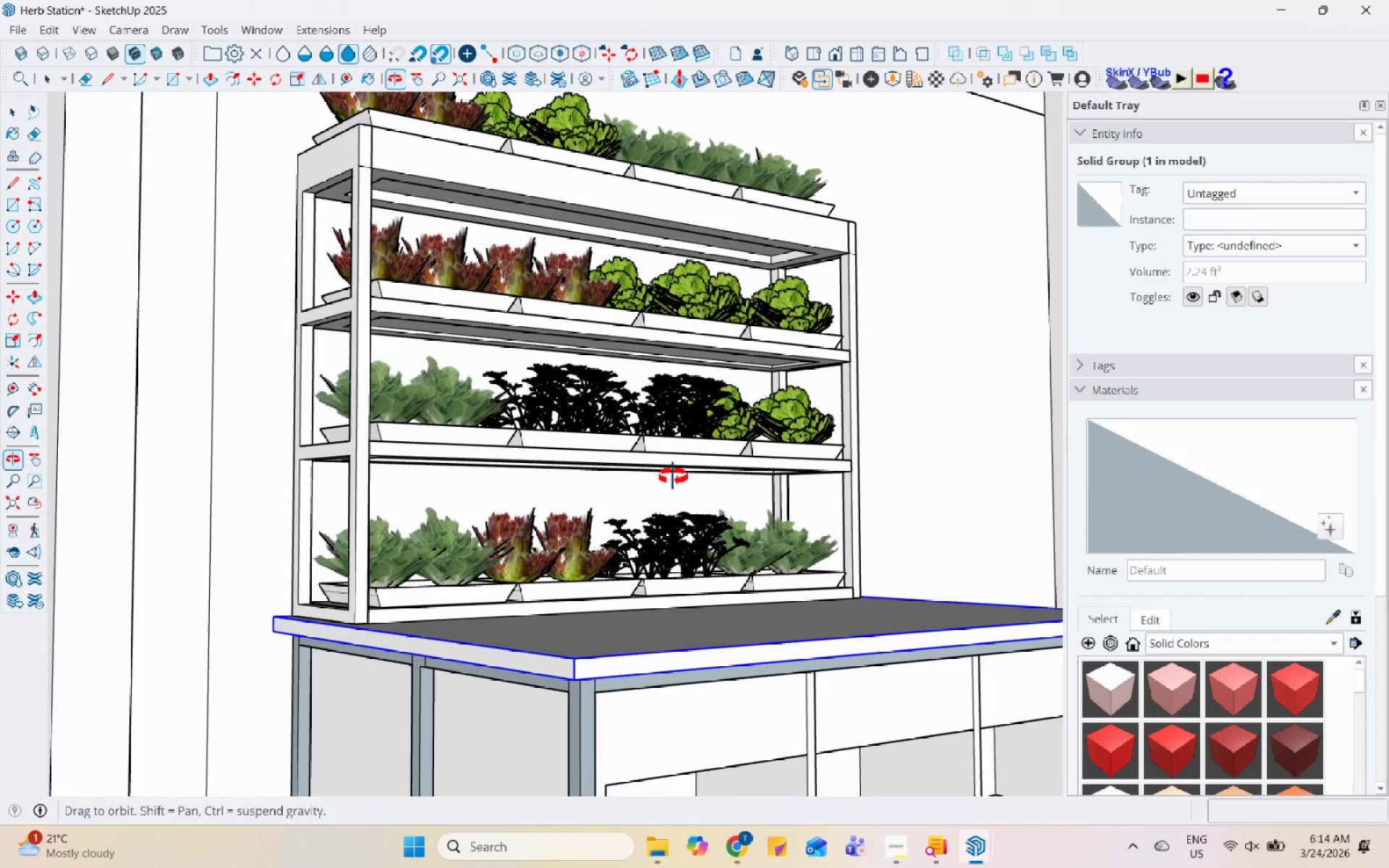 
scroll: coordinate [596, 472], scroll_direction: down, amount: 5.0
 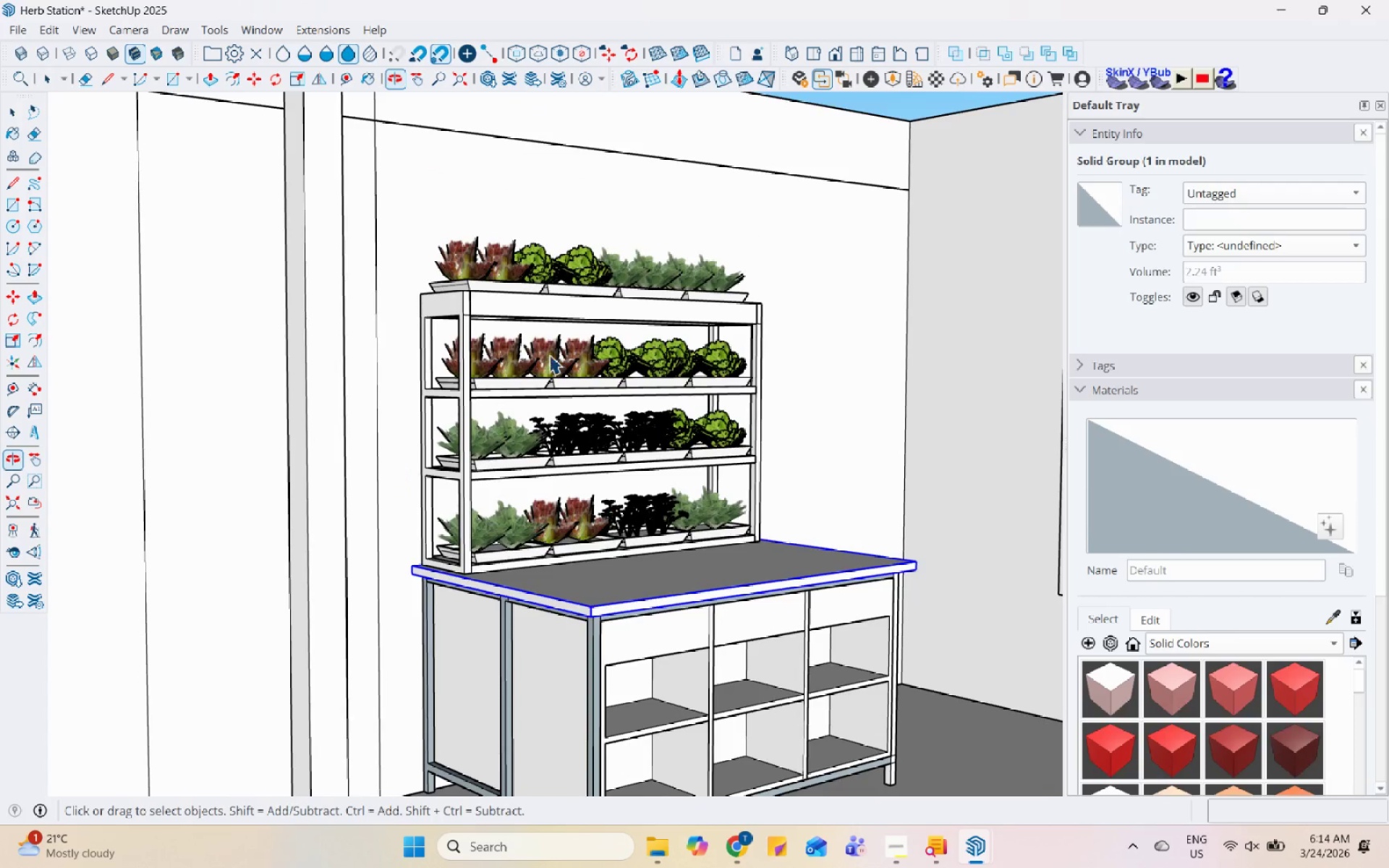 
scroll: coordinate [451, 367], scroll_direction: up, amount: 6.0
 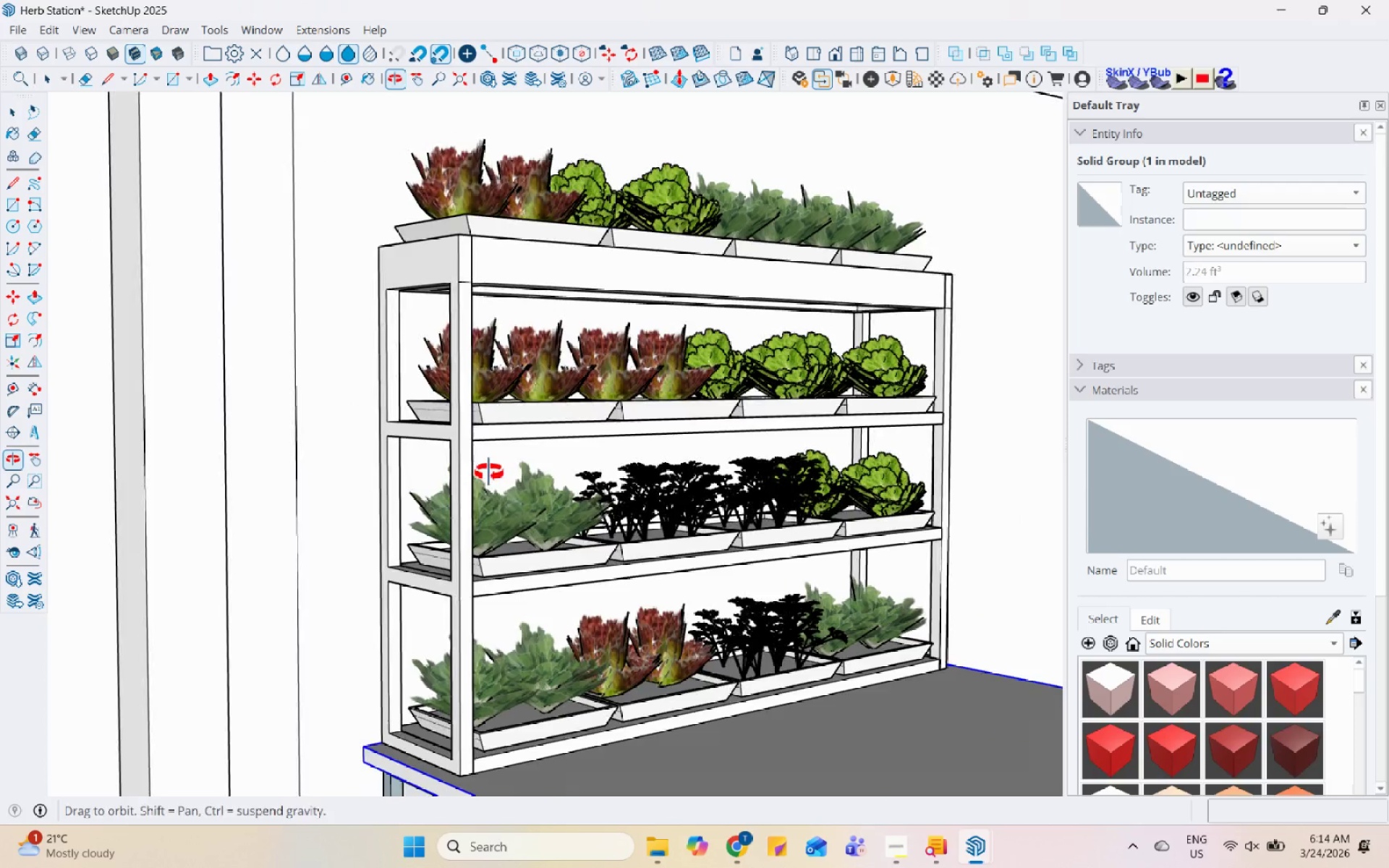 
key(Control+S)
 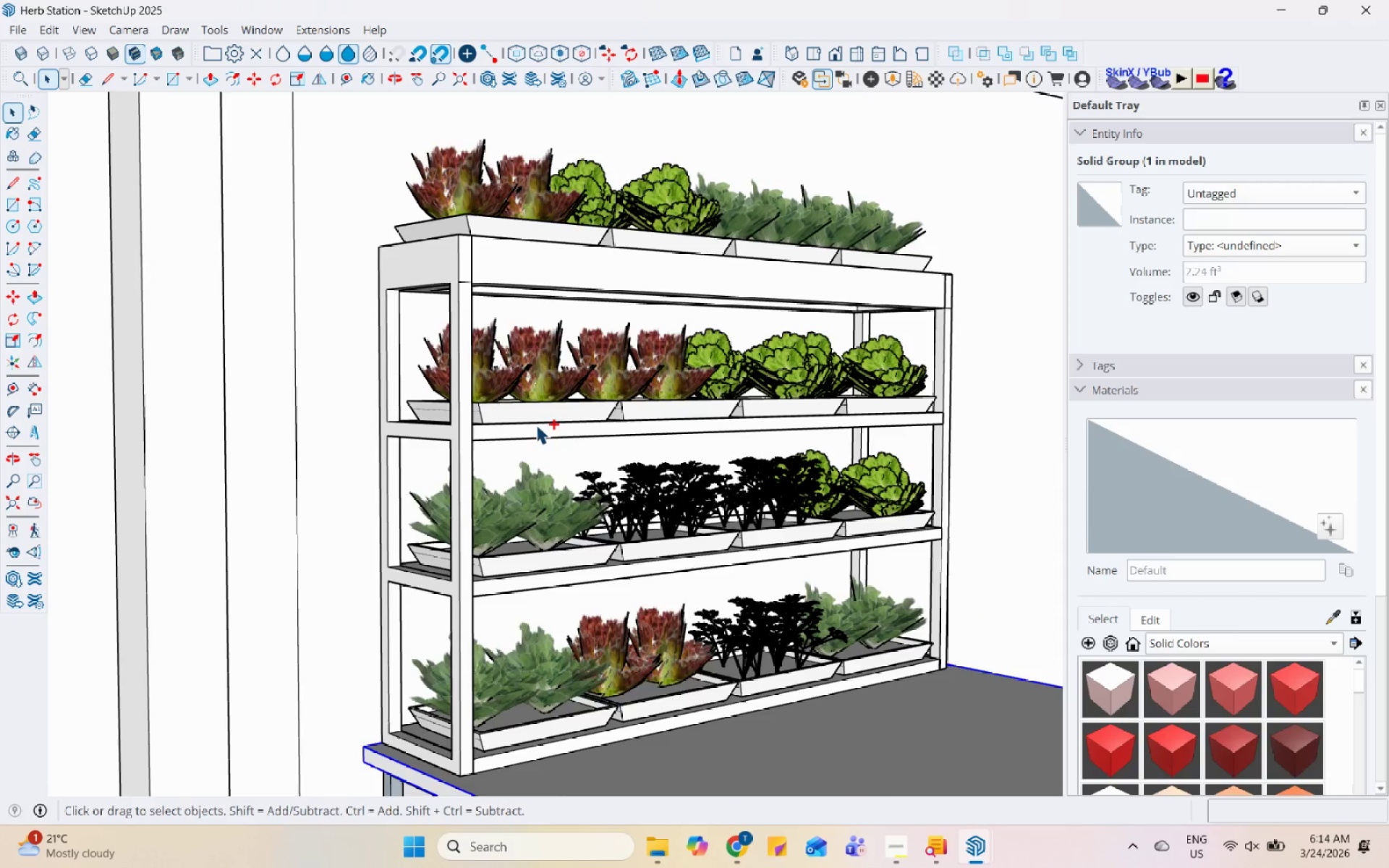 
scroll: coordinate [540, 422], scroll_direction: down, amount: 6.0
 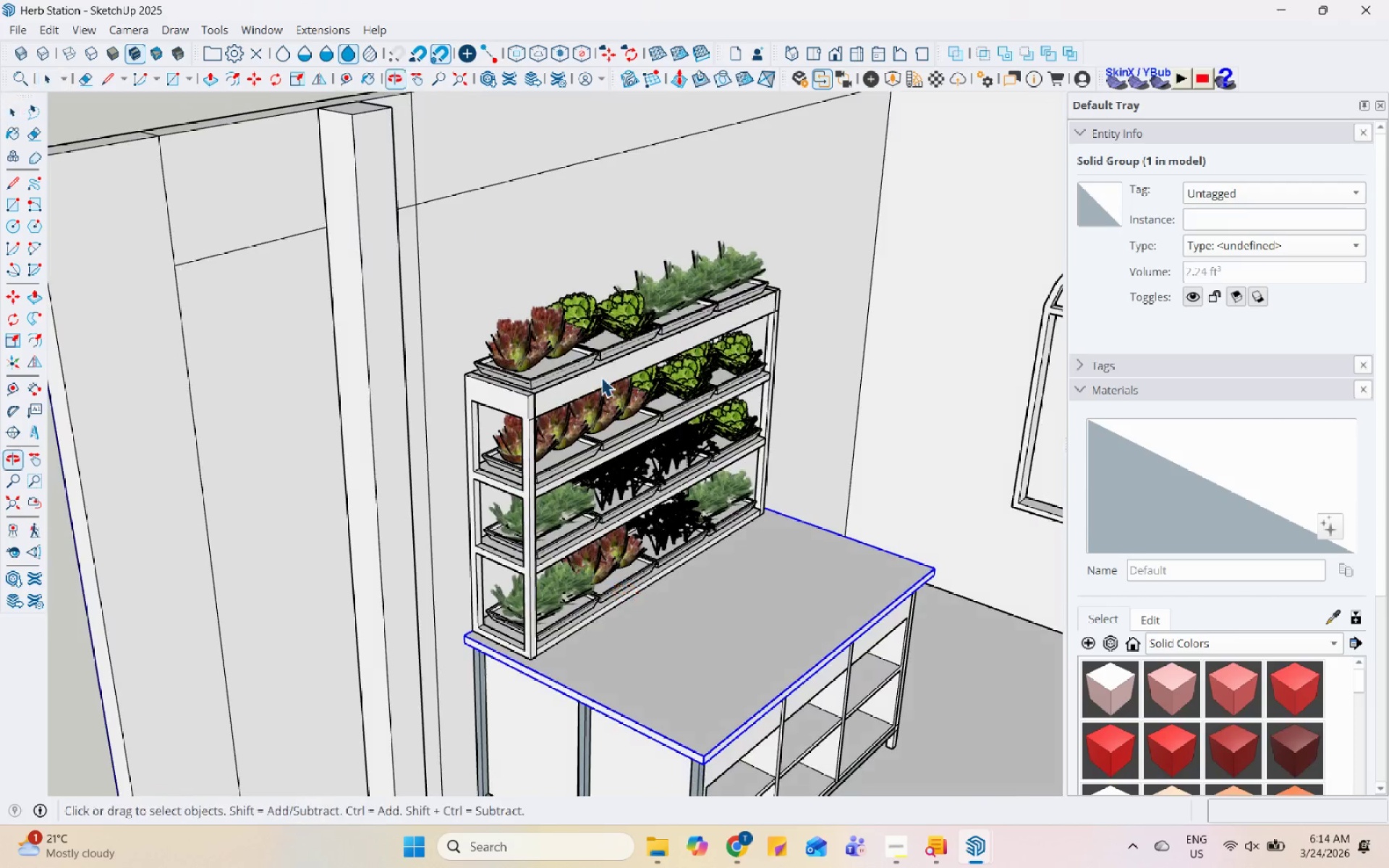 
left_click([542, 352])
 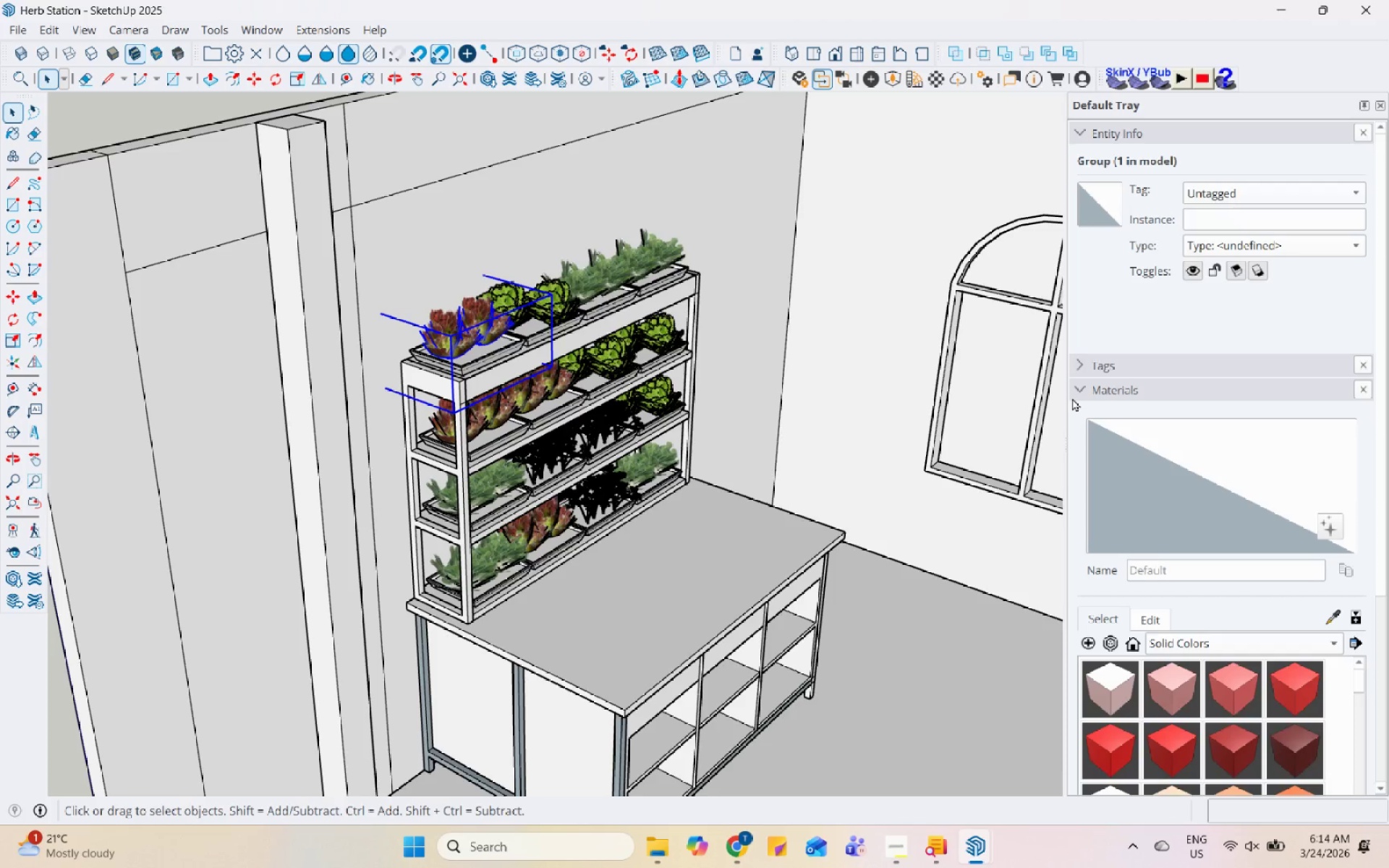 
scroll: coordinate [390, 266], scroll_direction: down, amount: 2.0
 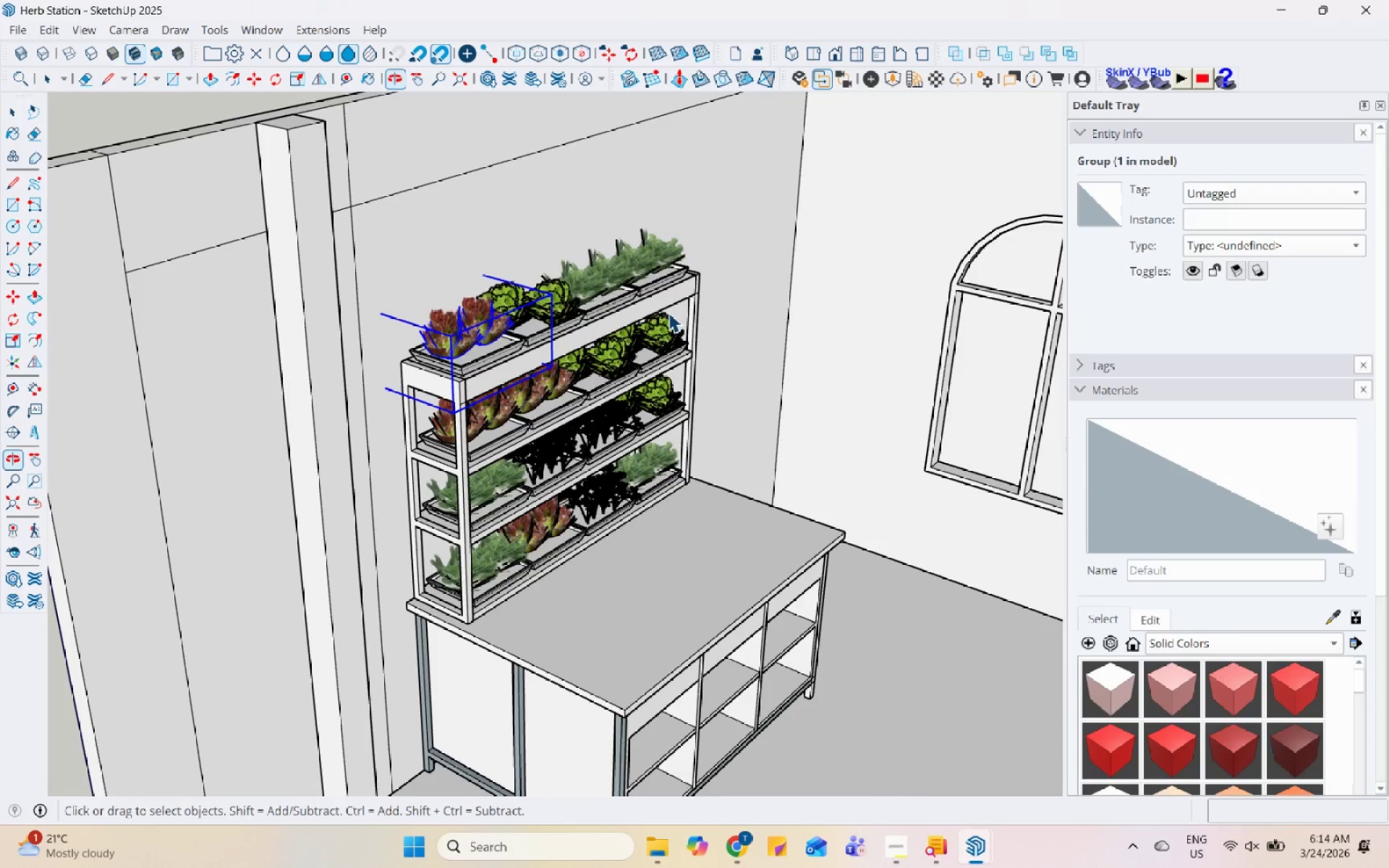 
wait(13.72)
 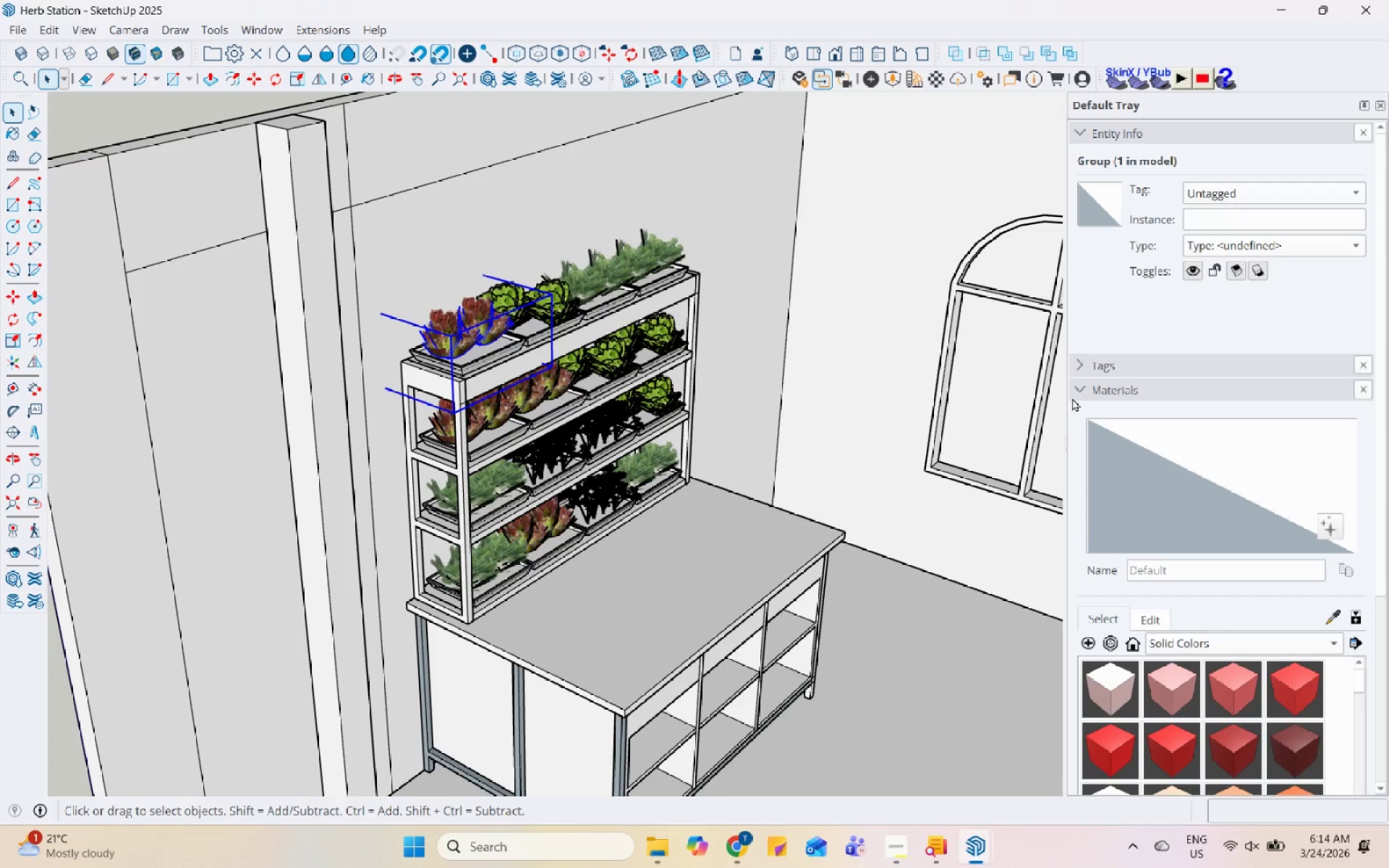 
left_click([1072, 367])
 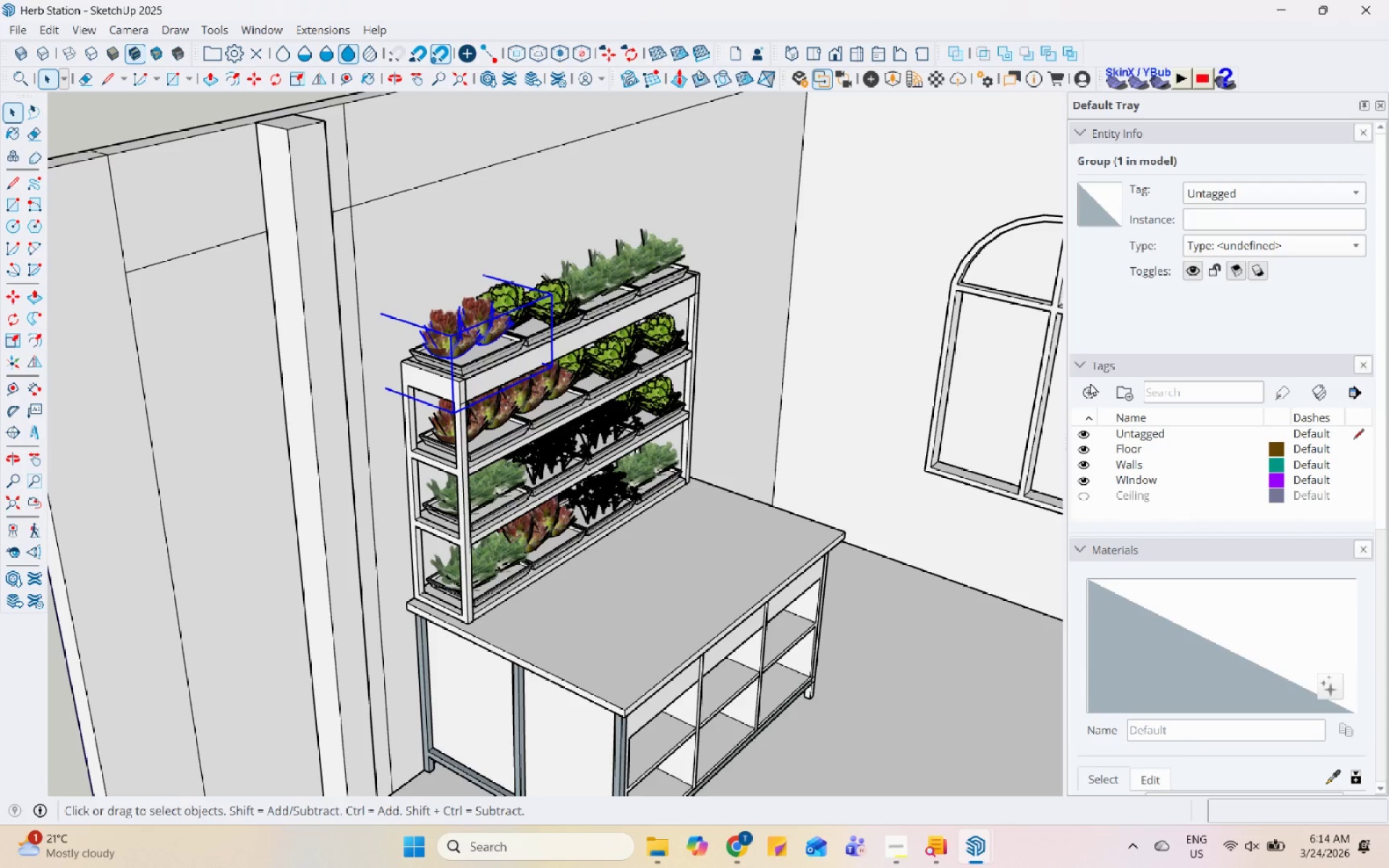 
left_click([1090, 382])
 